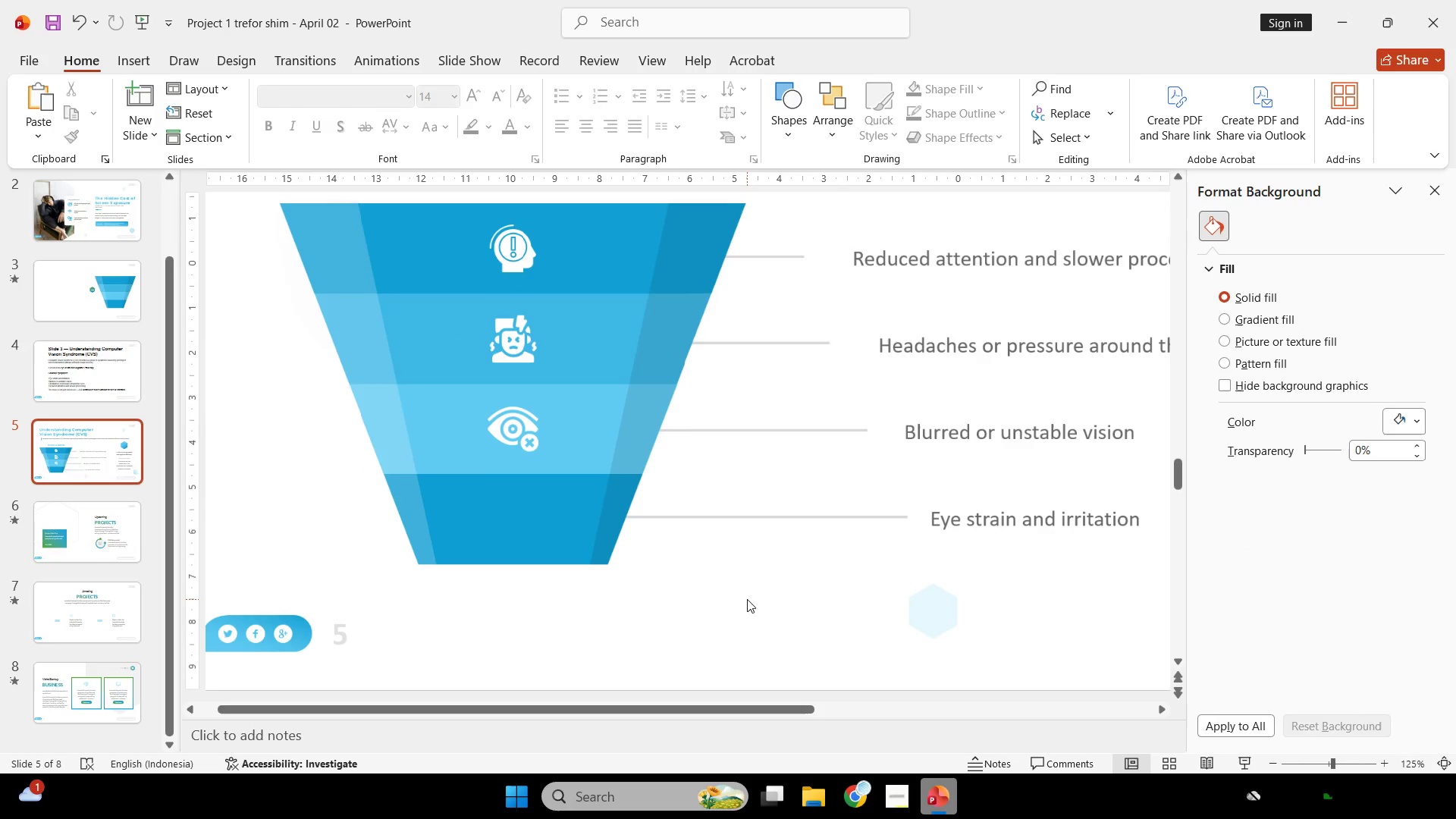 
scroll: coordinate [747, 599], scroll_direction: up, amount: 27.0
 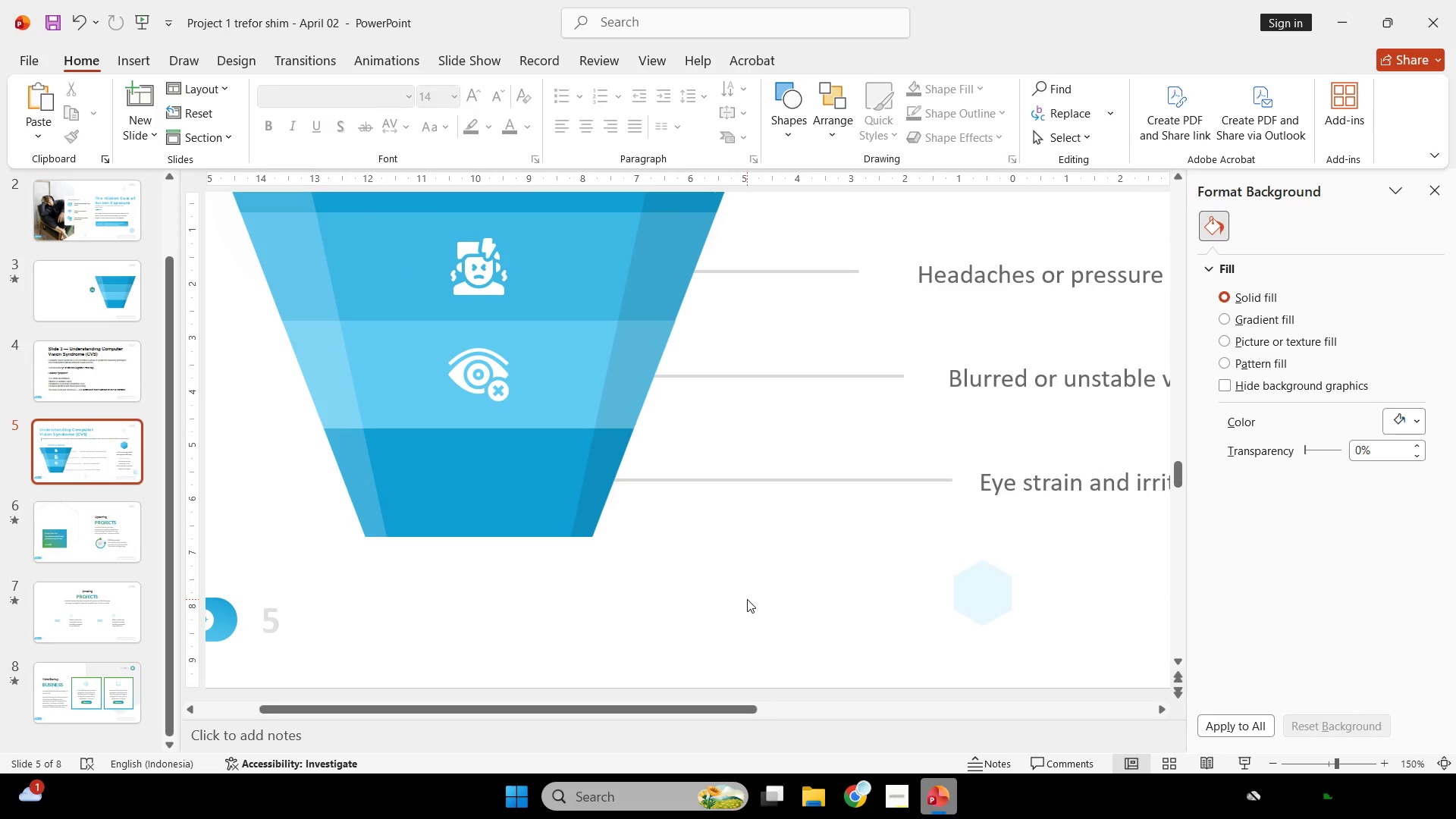 
key(Control+ControlLeft)
 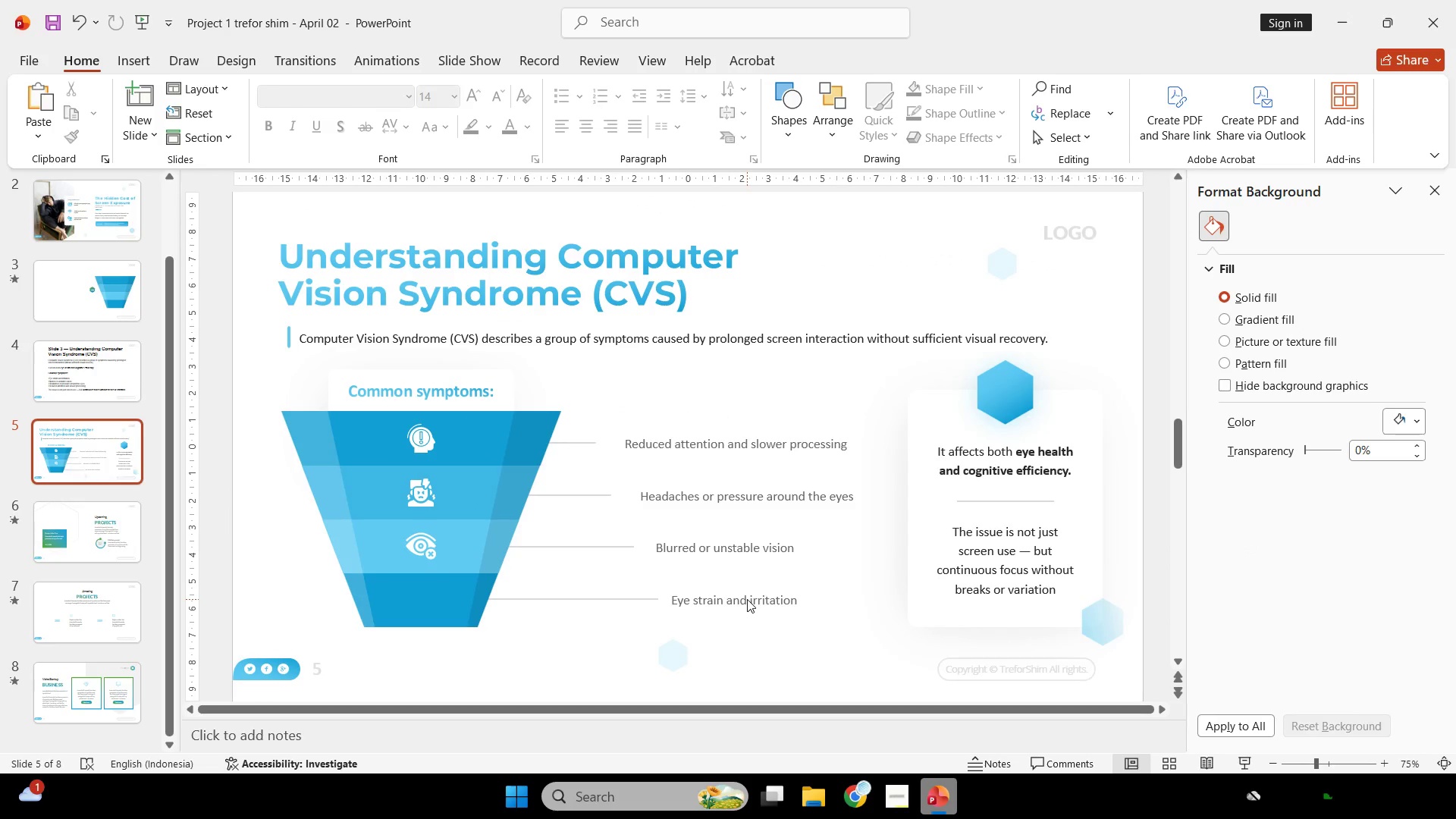 
scroll: coordinate [747, 599], scroll_direction: down, amount: 3.0
 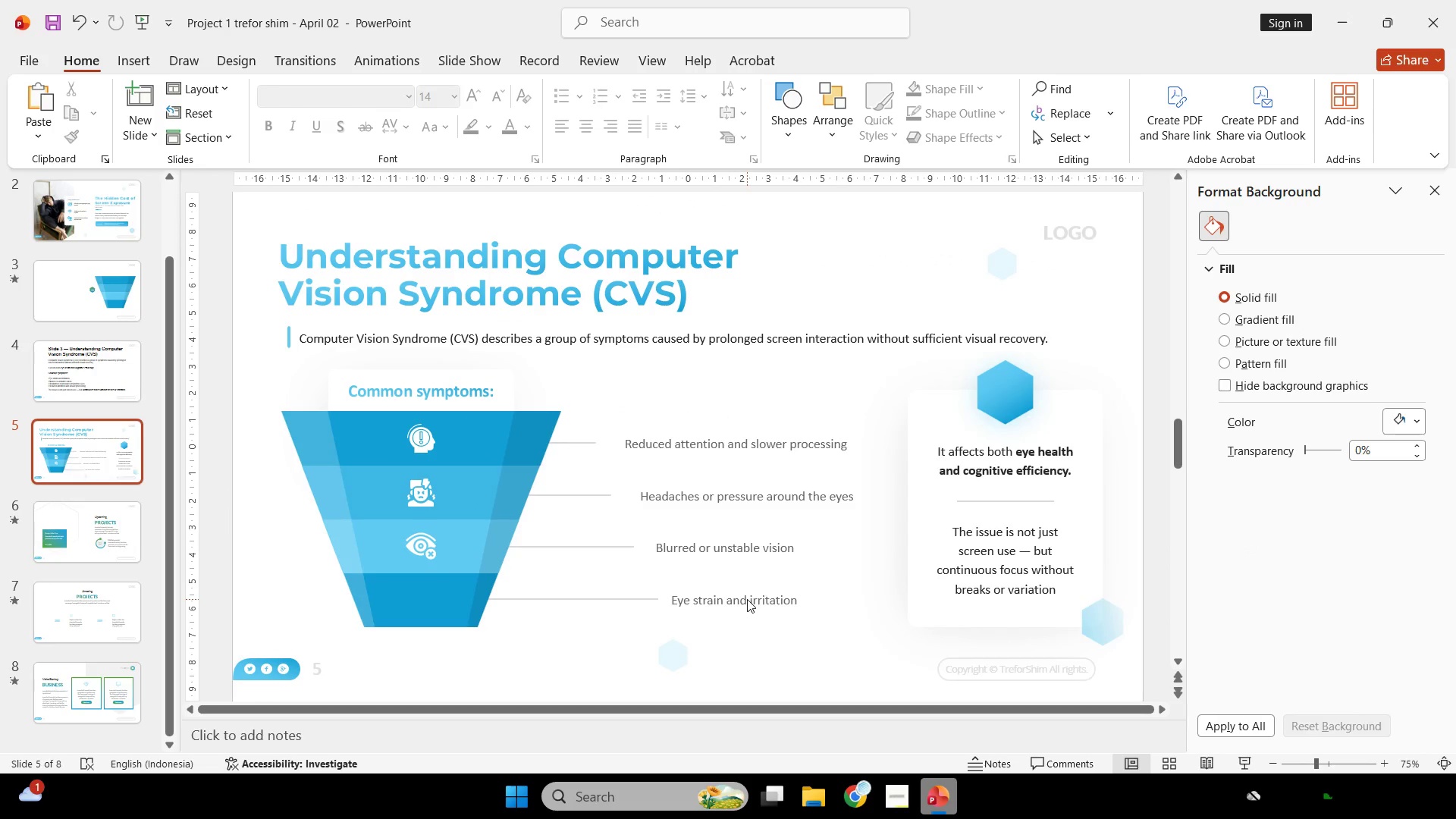 
key(Control+V)
 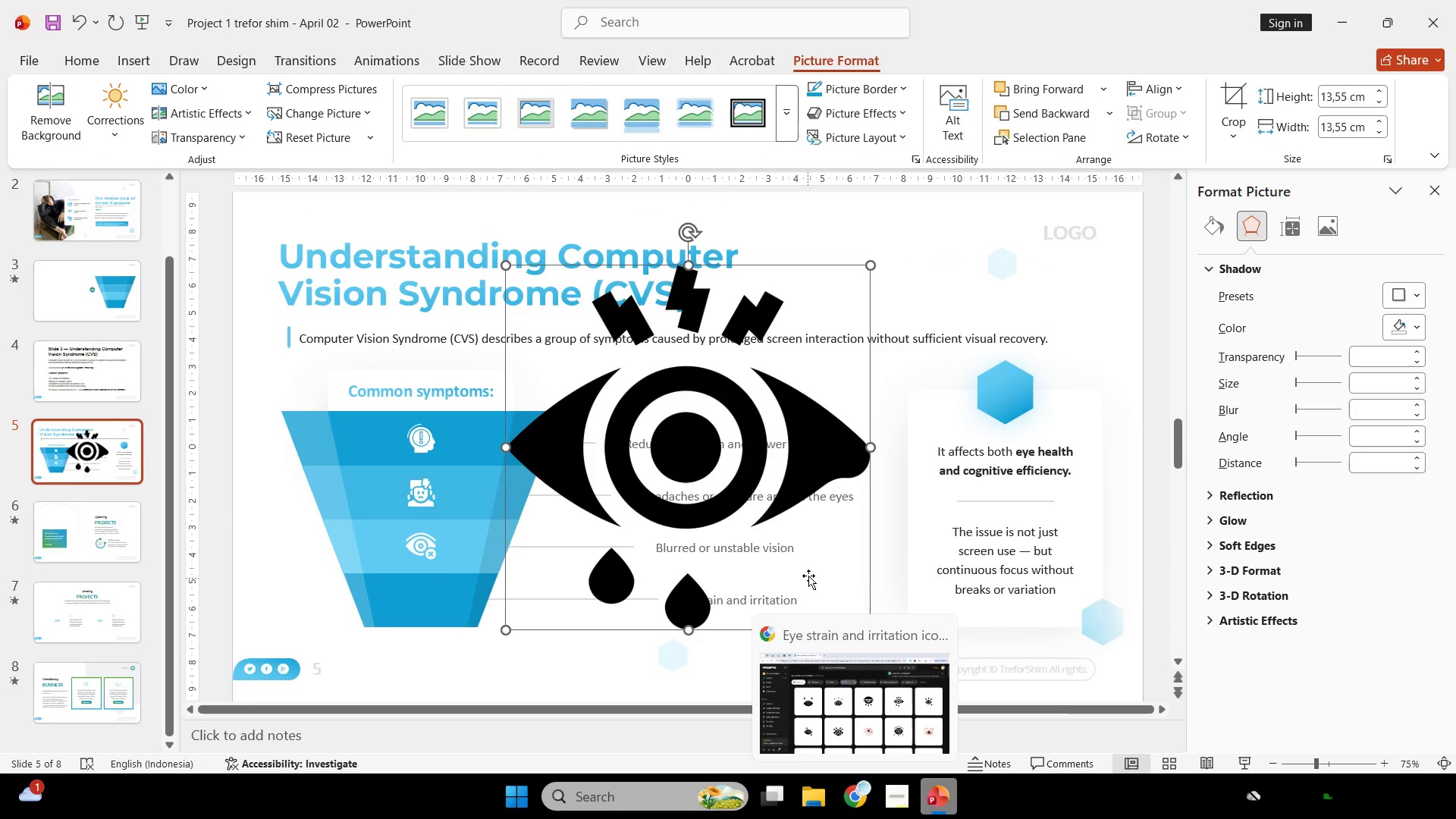 
left_click([854, 567])
 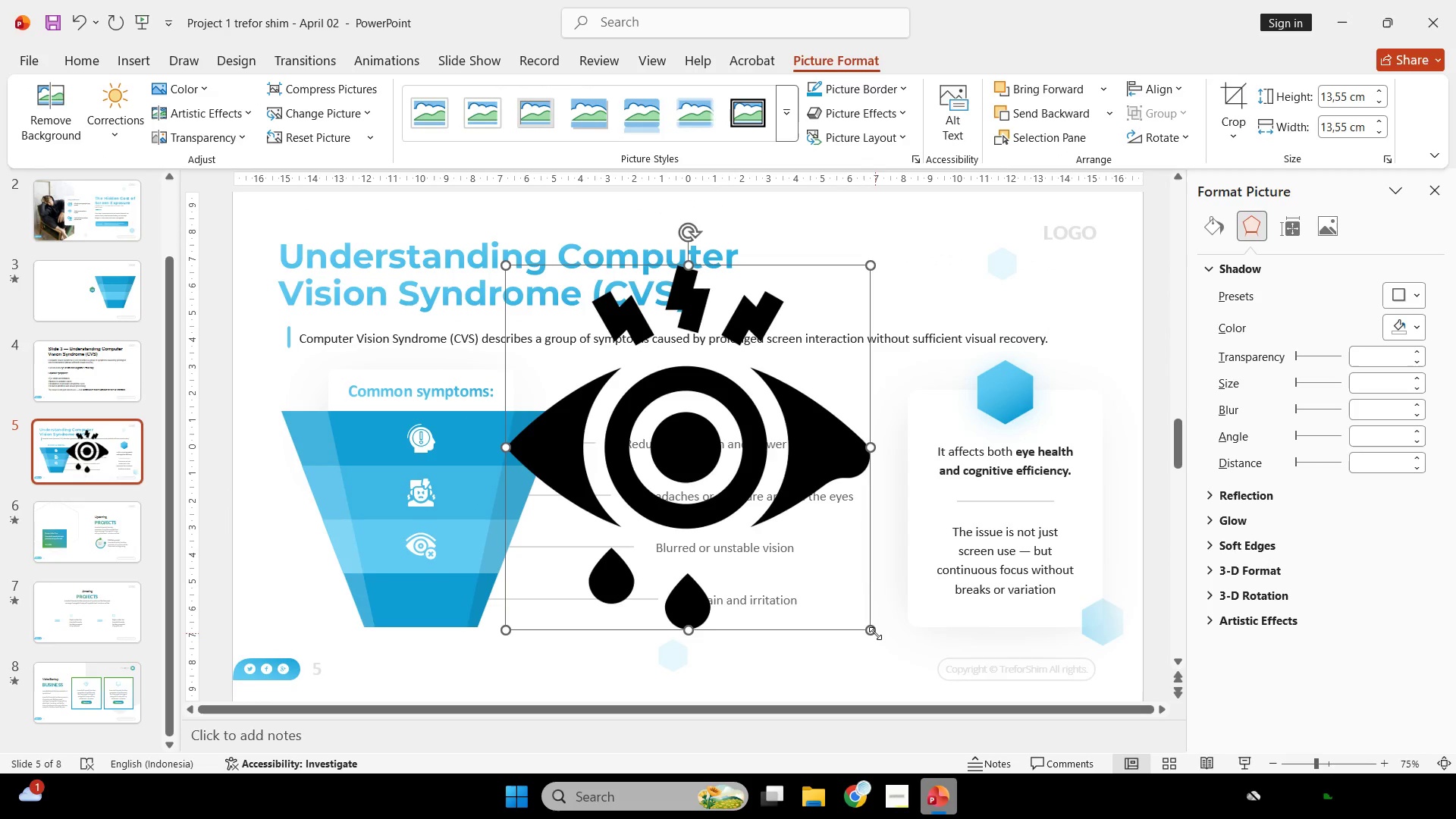 
hold_key(key=ShiftLeft, duration=2.17)
left_click_drag(start_coordinate=[869, 625], to_coordinate=[560, 281])
 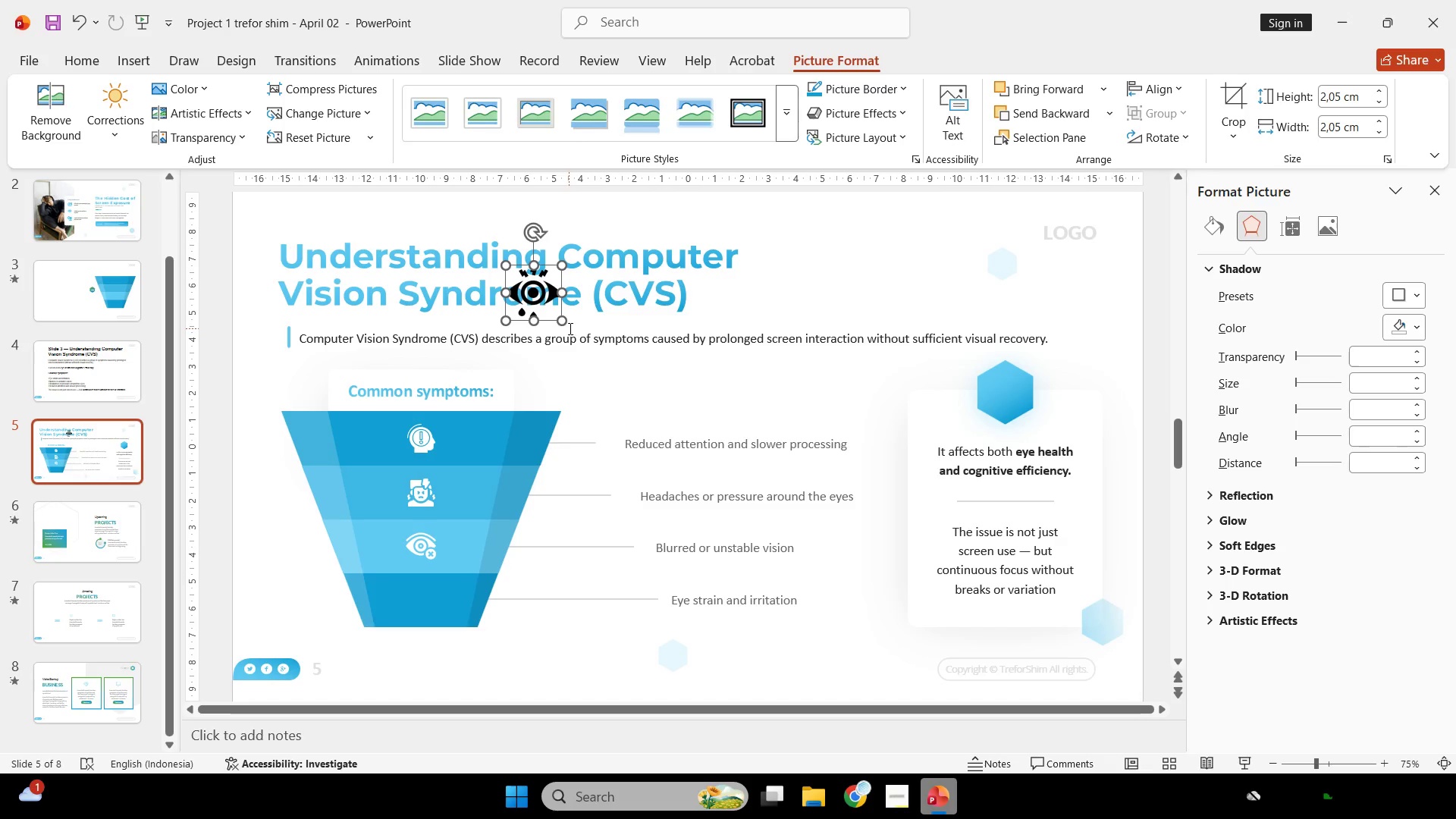 
left_click_drag(start_coordinate=[568, 327], to_coordinate=[558, 314])
 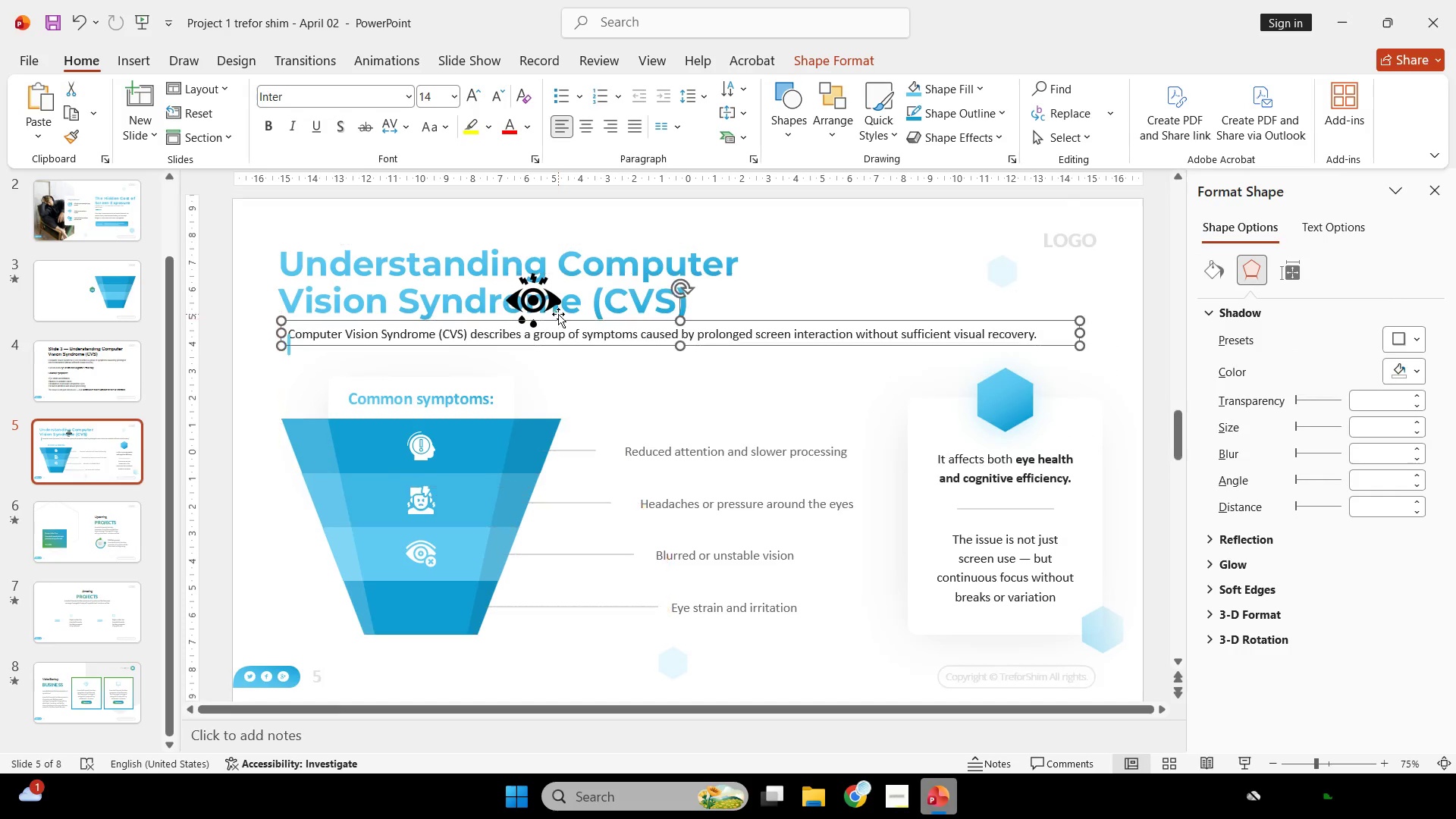 
scroll: coordinate [558, 314], scroll_direction: up, amount: 63.0
 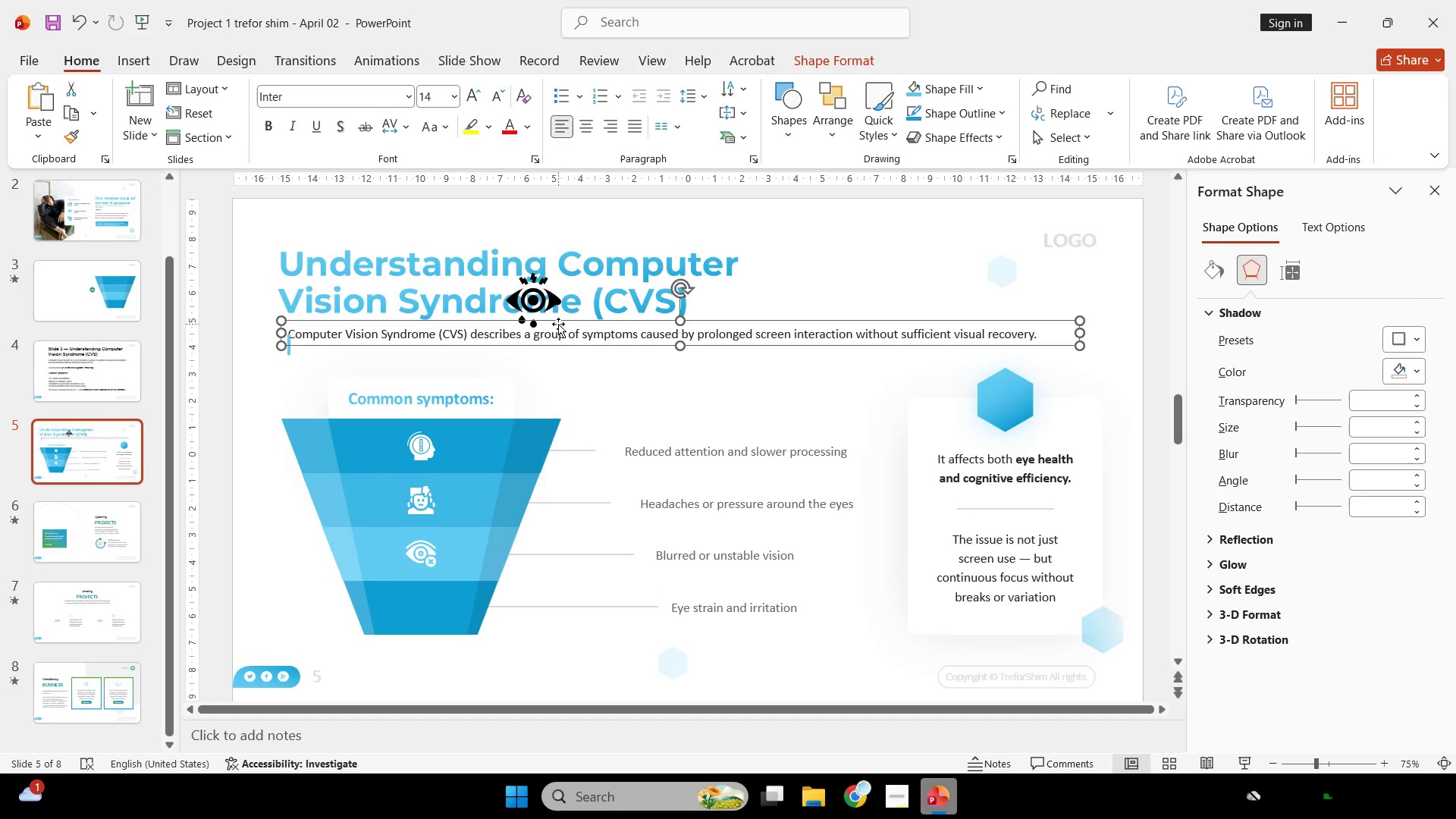 
key(Control+Z)
 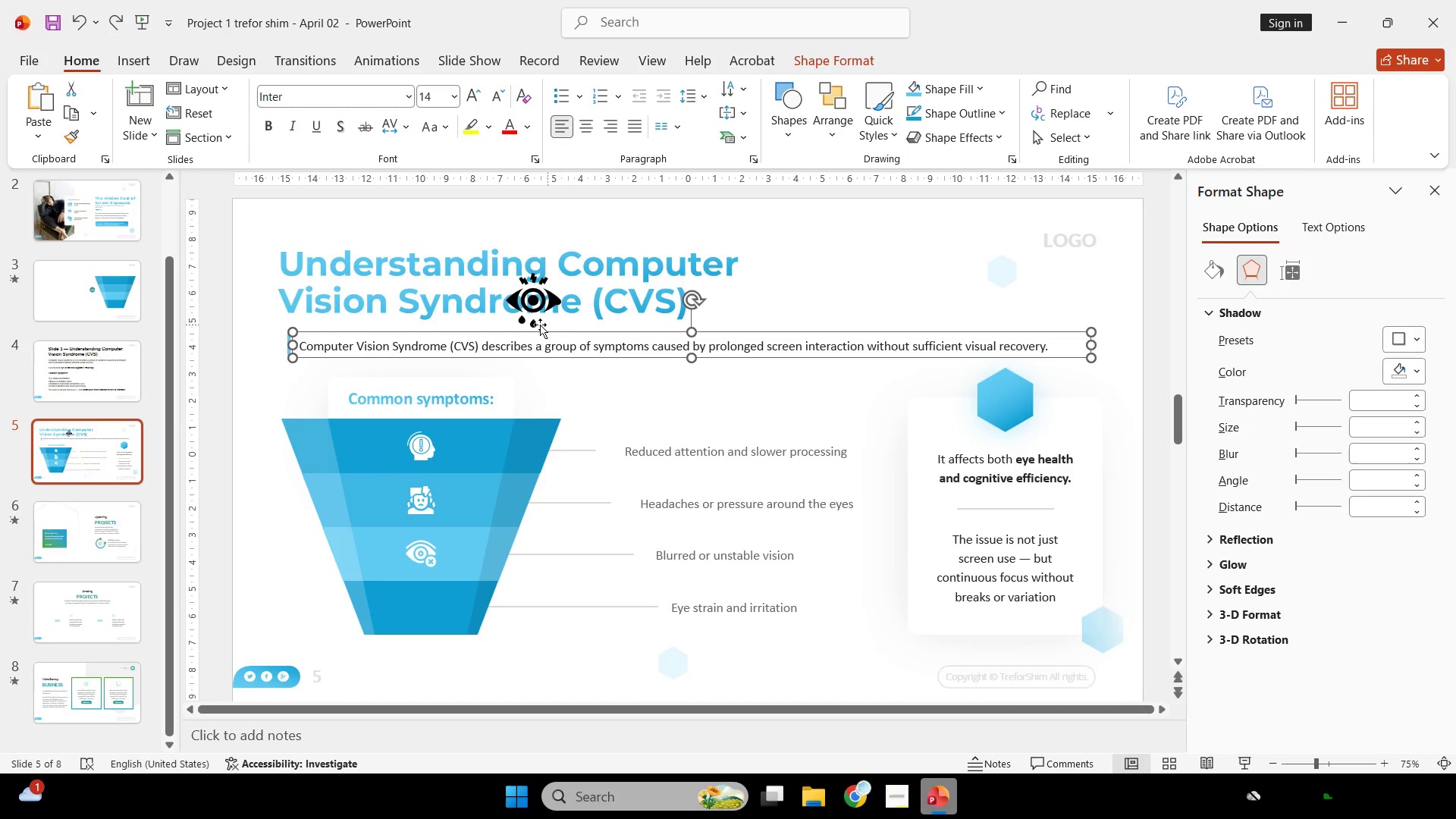 
left_click([538, 309])
 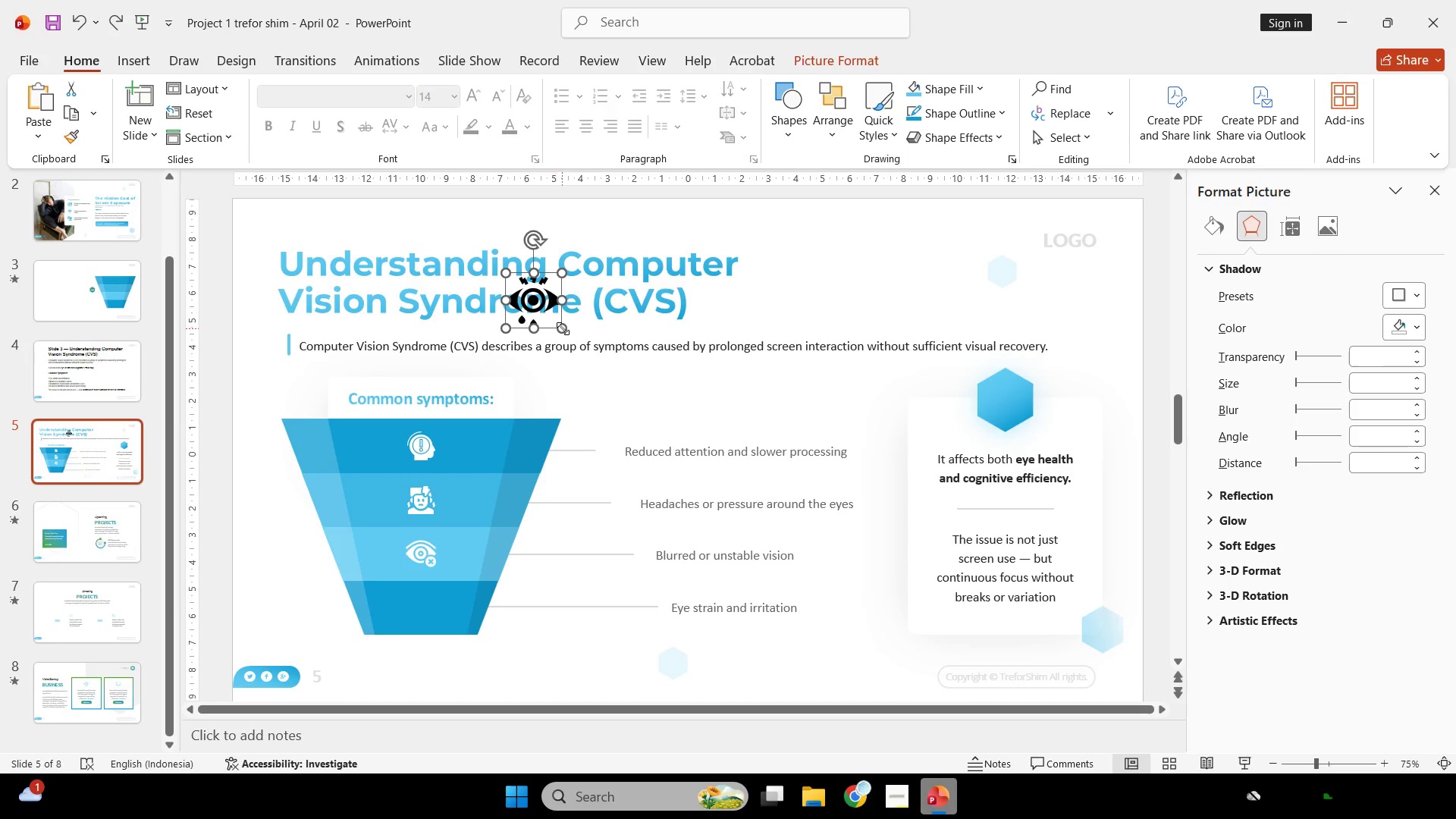 
left_click_drag(start_coordinate=[563, 328], to_coordinate=[547, 315])
 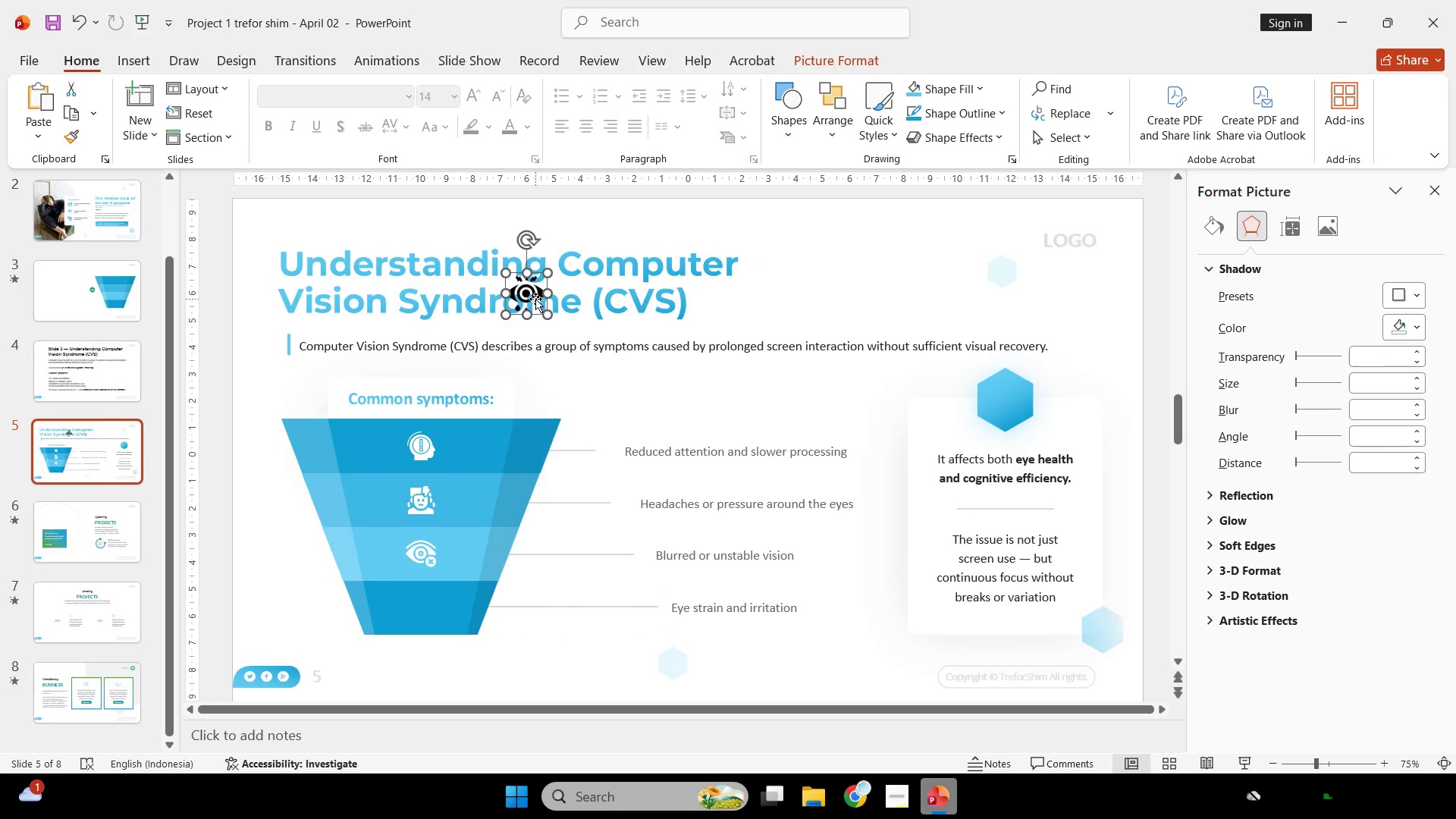 
left_click_drag(start_coordinate=[535, 299], to_coordinate=[428, 560])
 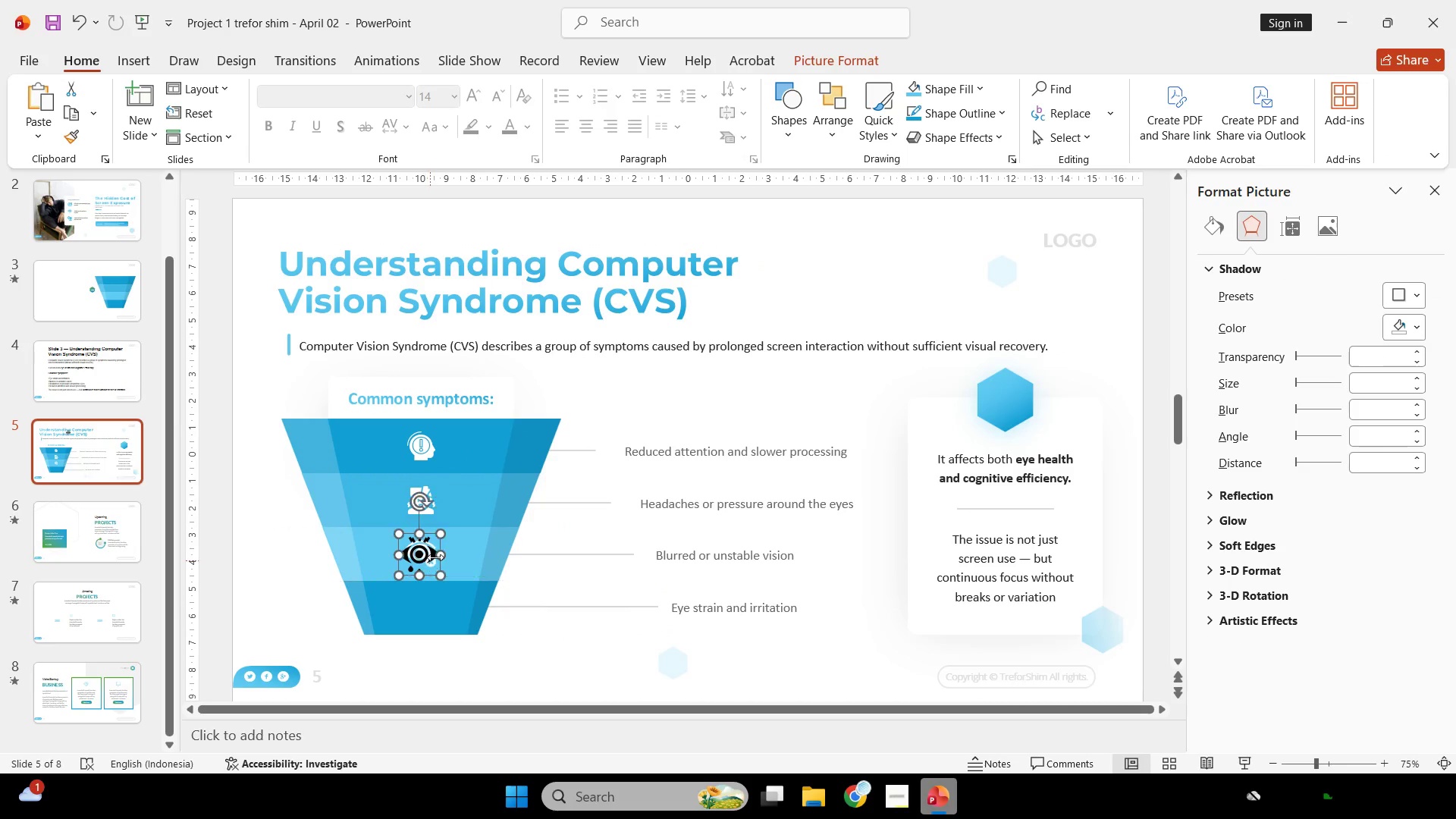 
hold_key(key=ControlLeft, duration=0.69)
scroll: coordinate [480, 546], scroll_direction: up, amount: 6.0
 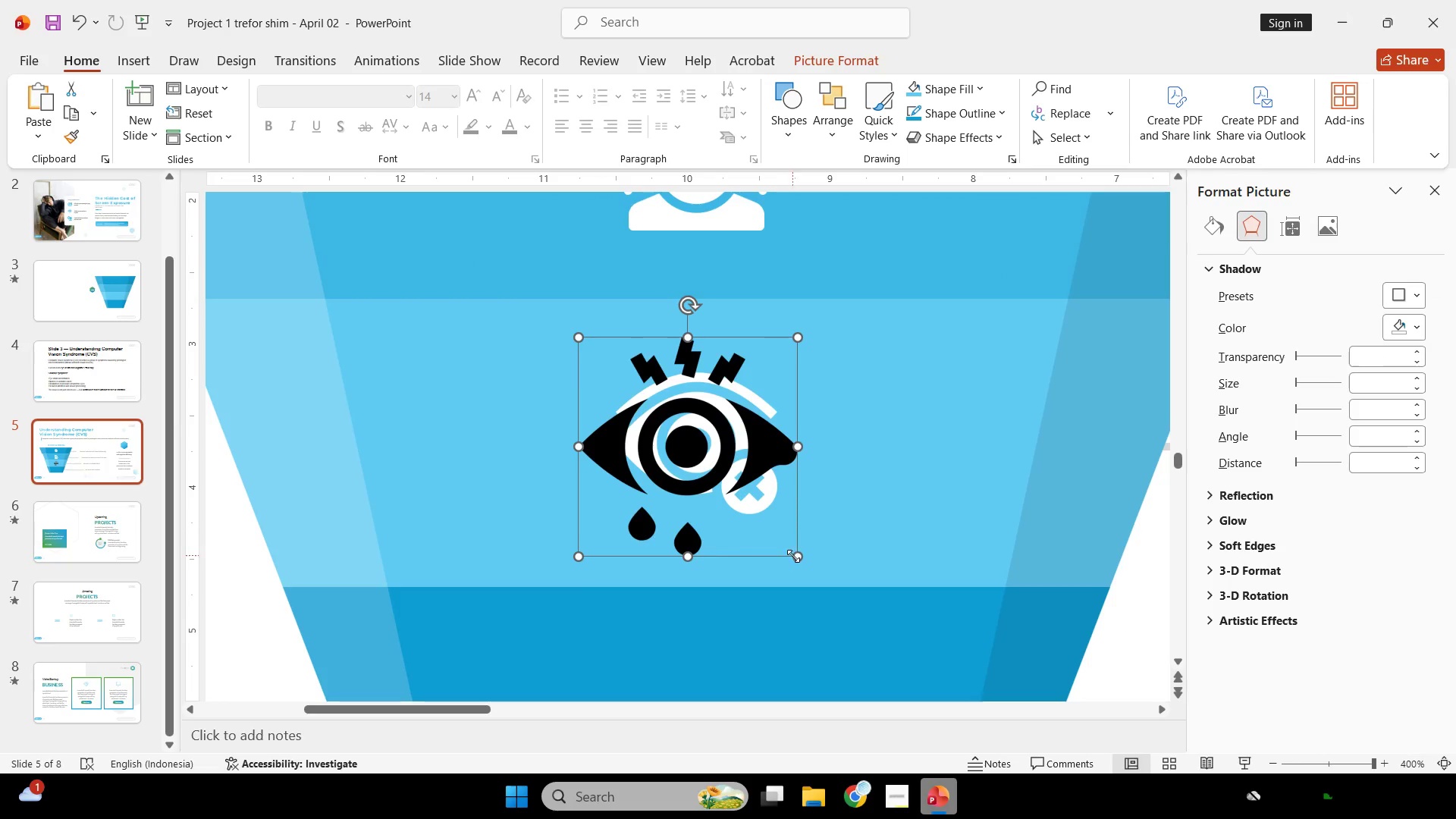 
left_click_drag(start_coordinate=[799, 557], to_coordinate=[770, 530])
 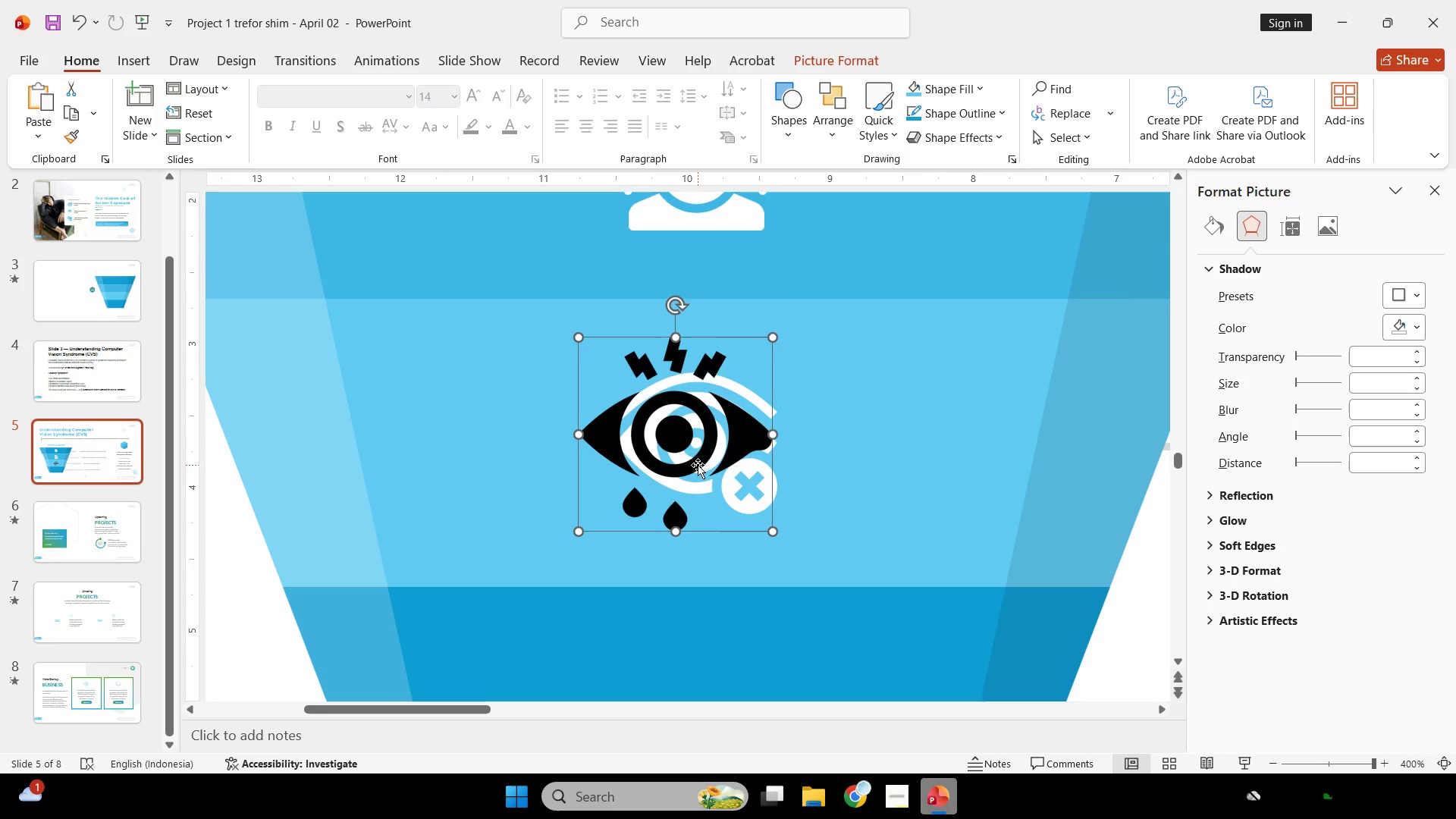 
left_click_drag(start_coordinate=[698, 465], to_coordinate=[727, 476])
 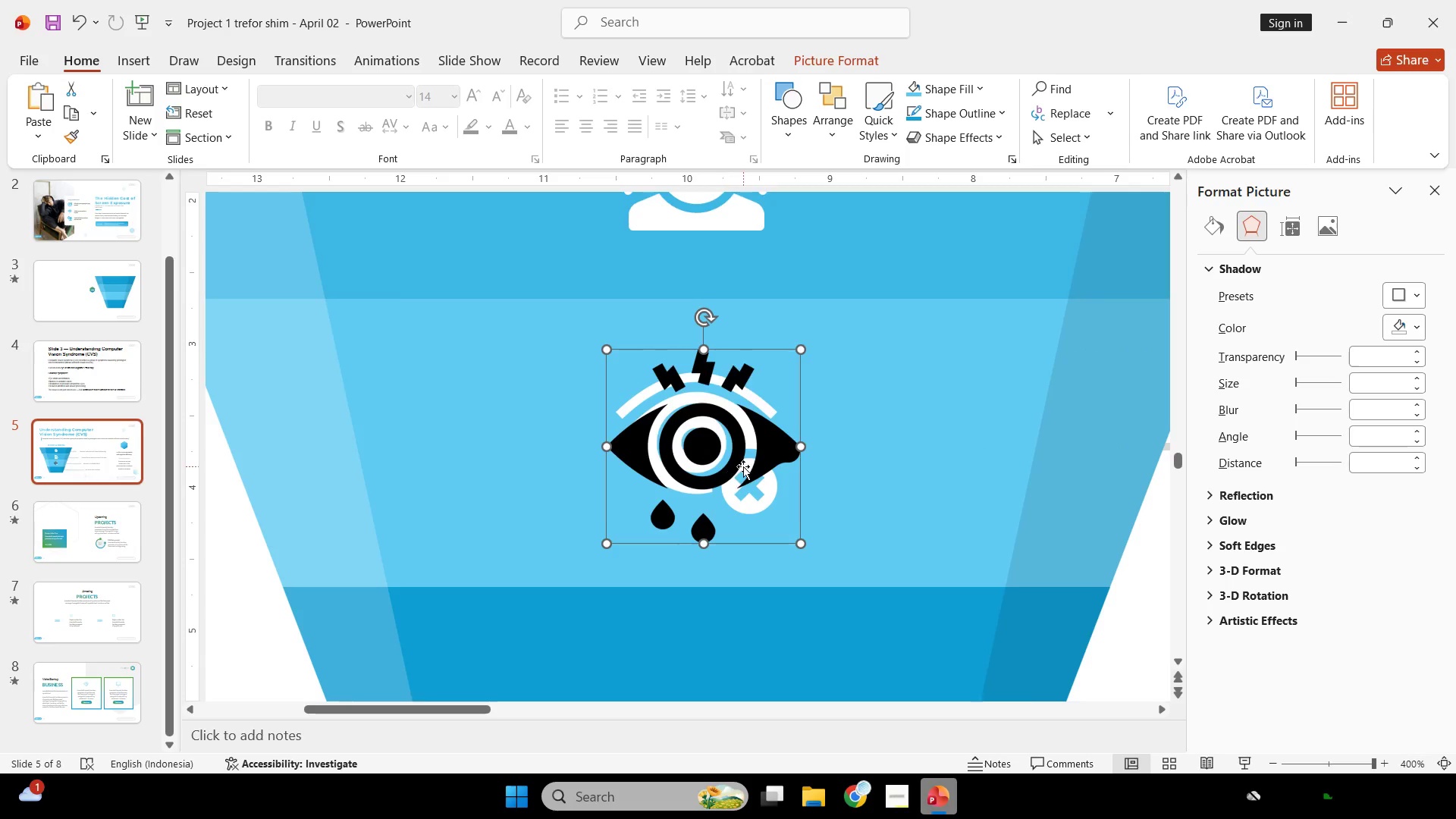 
left_click_drag(start_coordinate=[715, 313], to_coordinate=[710, 552])
 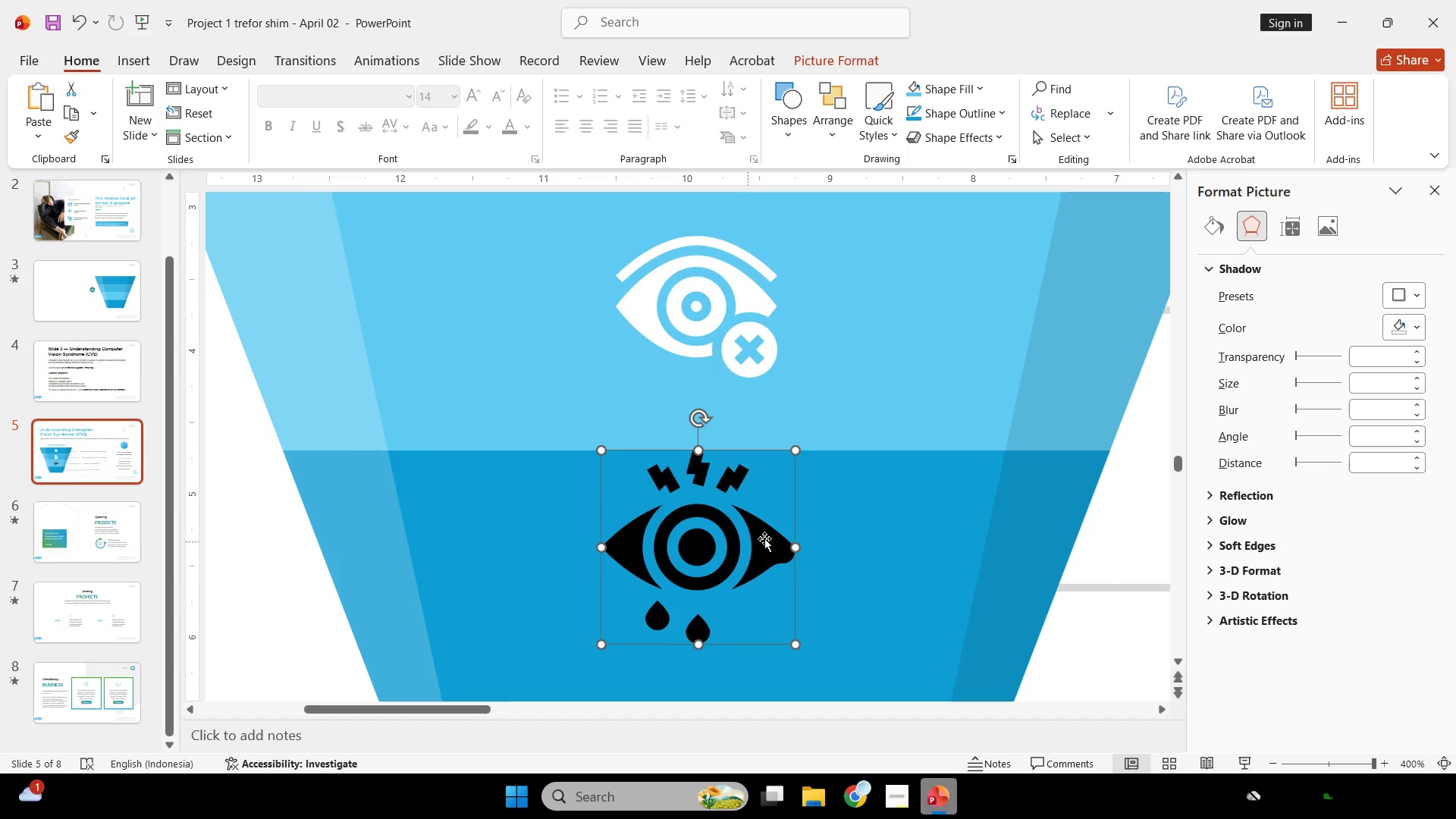 
scroll: coordinate [747, 454], scroll_direction: down, amount: 5.0
 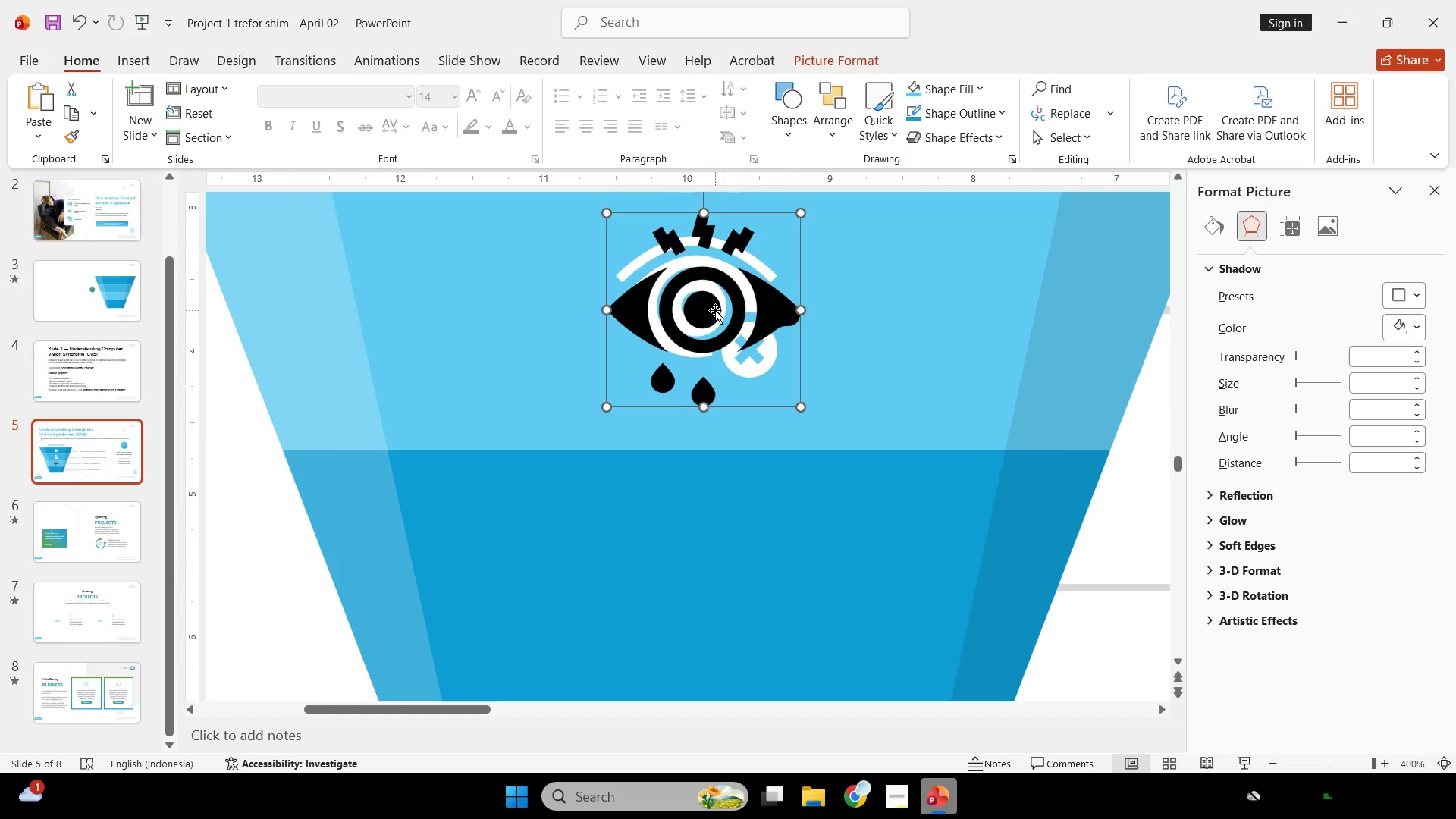 
key(Shift+ShiftLeft)
 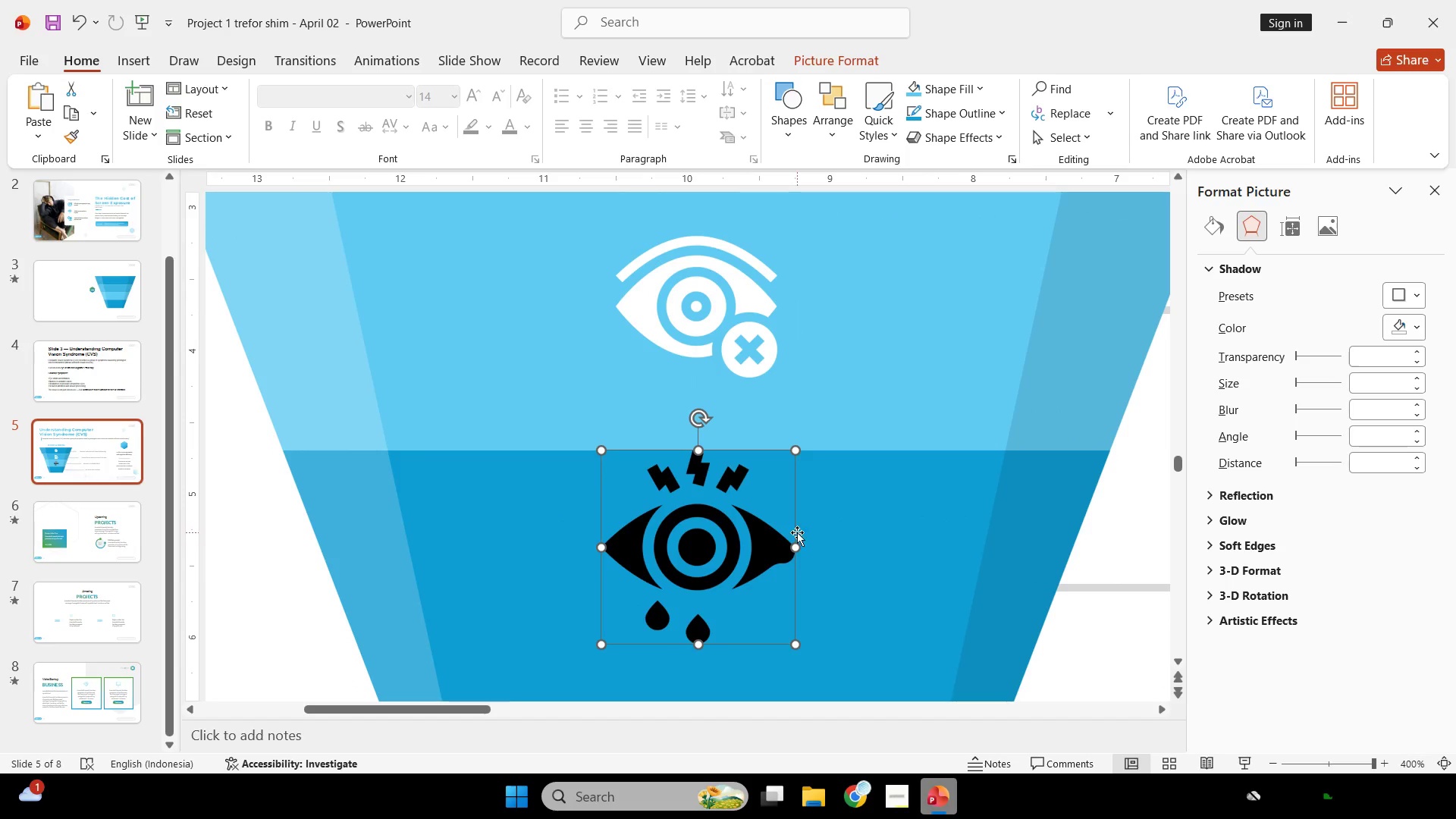 
left_click([797, 532])
 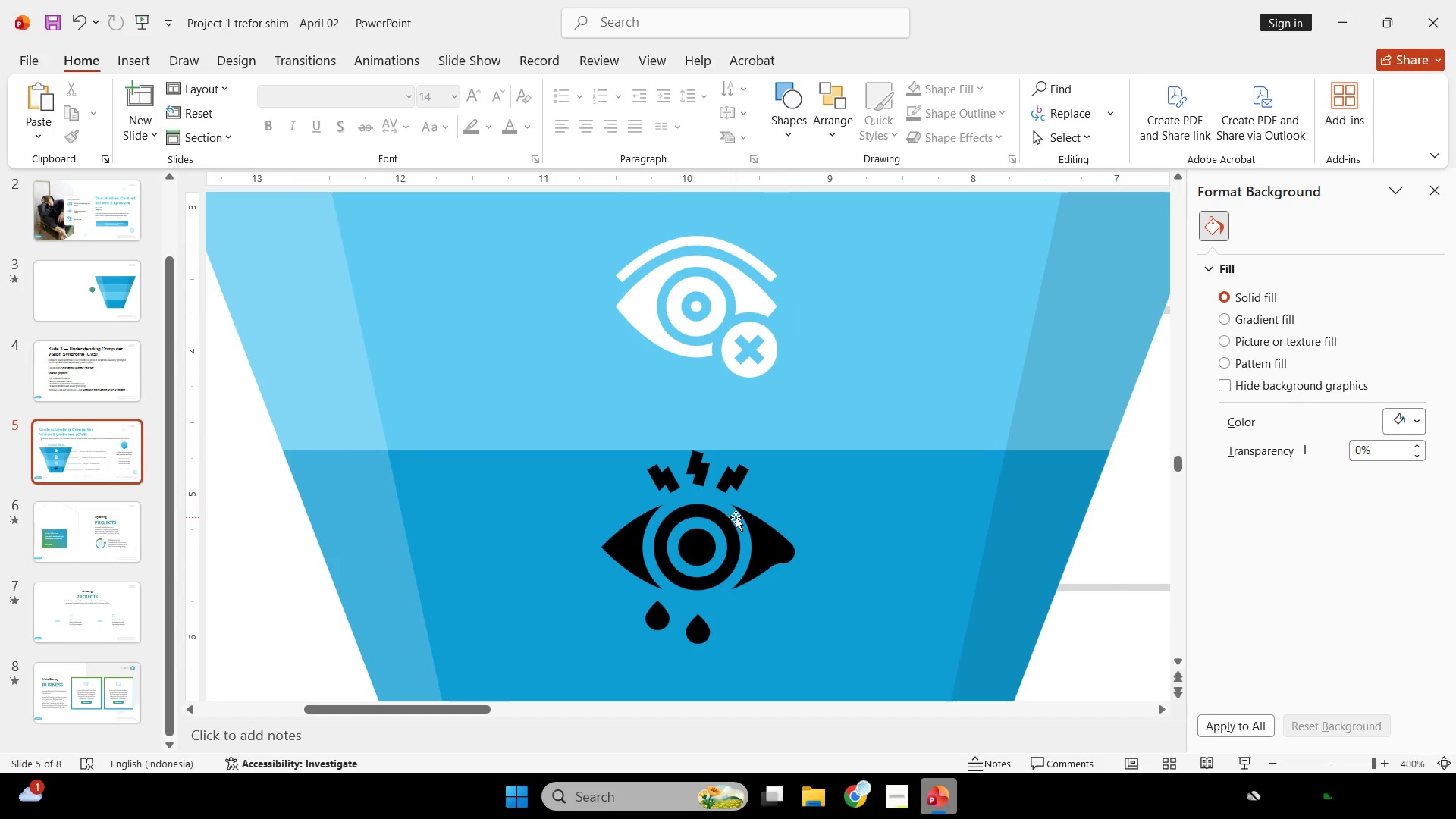 
left_click([738, 517])
 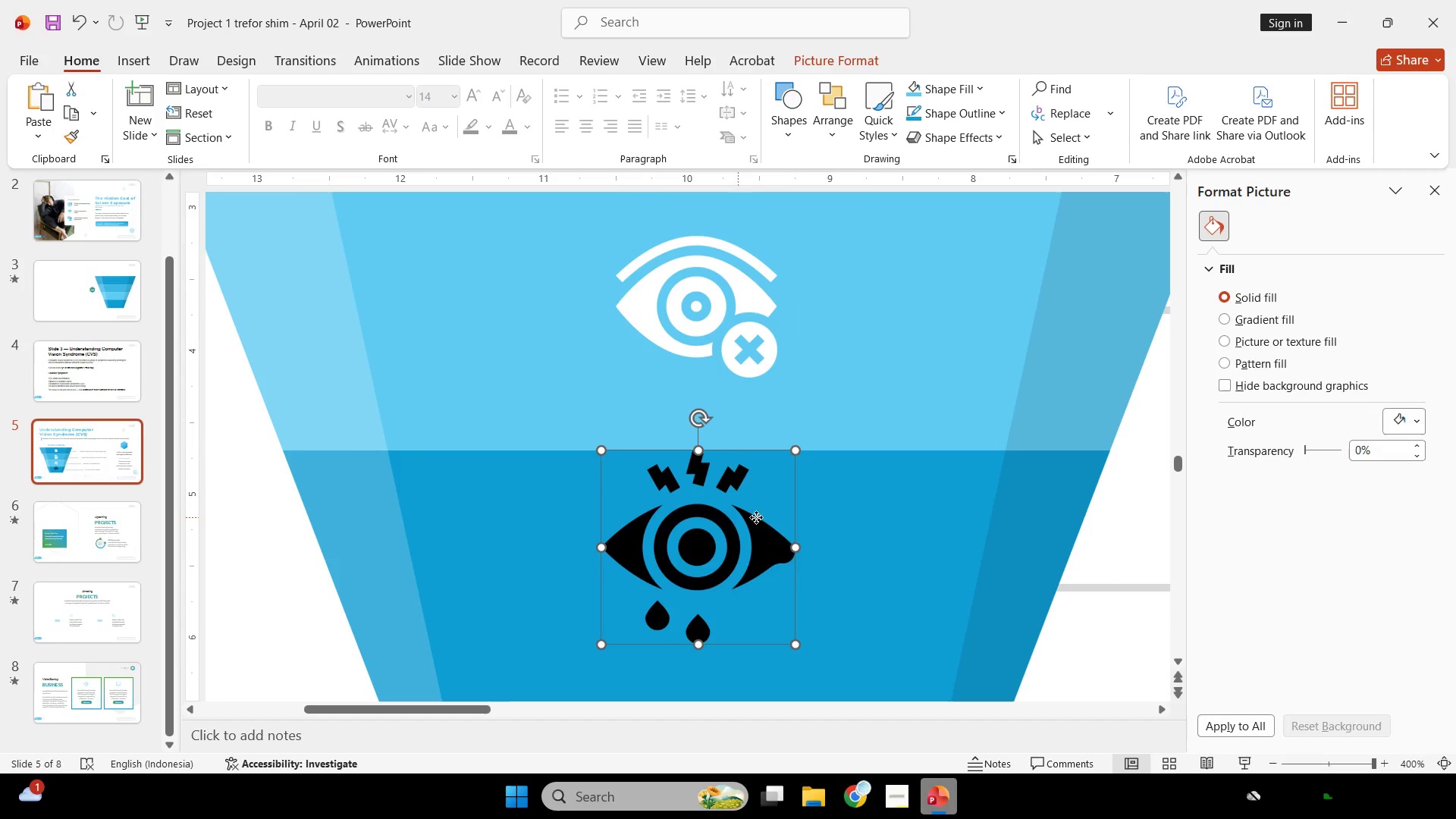 
key(Shift+ShiftLeft)
 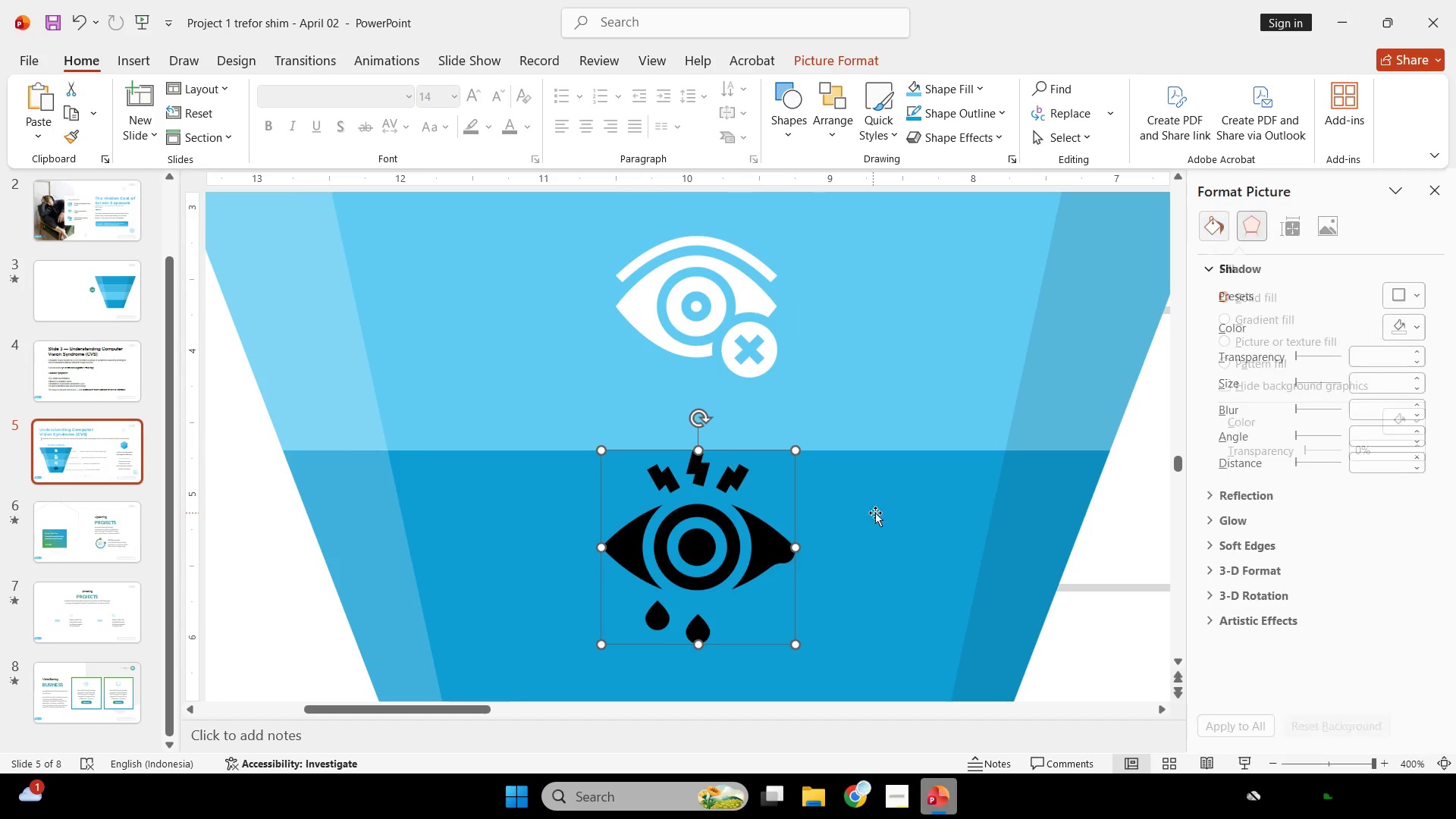 
double_click([875, 513])
 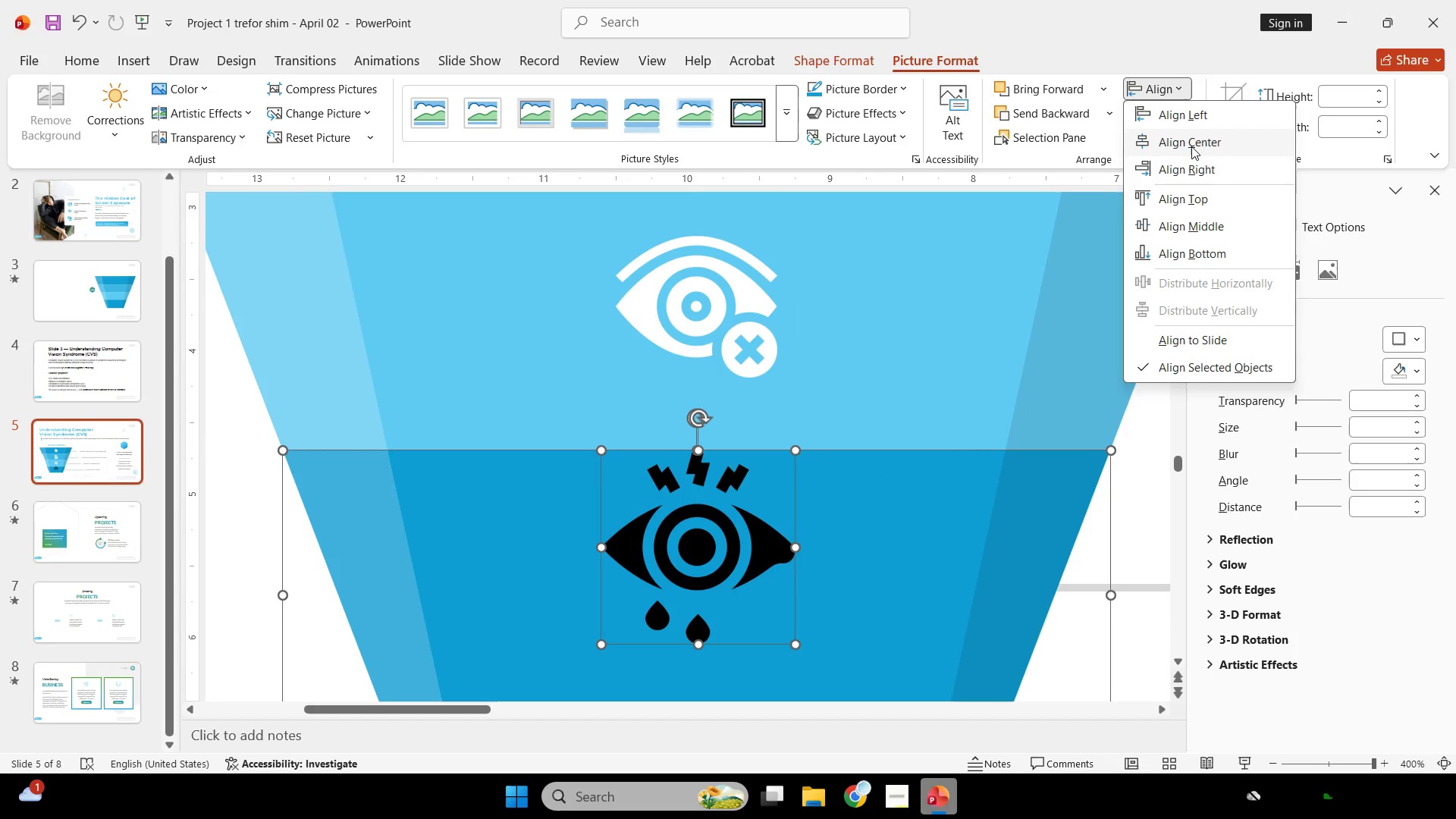 
double_click([1176, 84])
 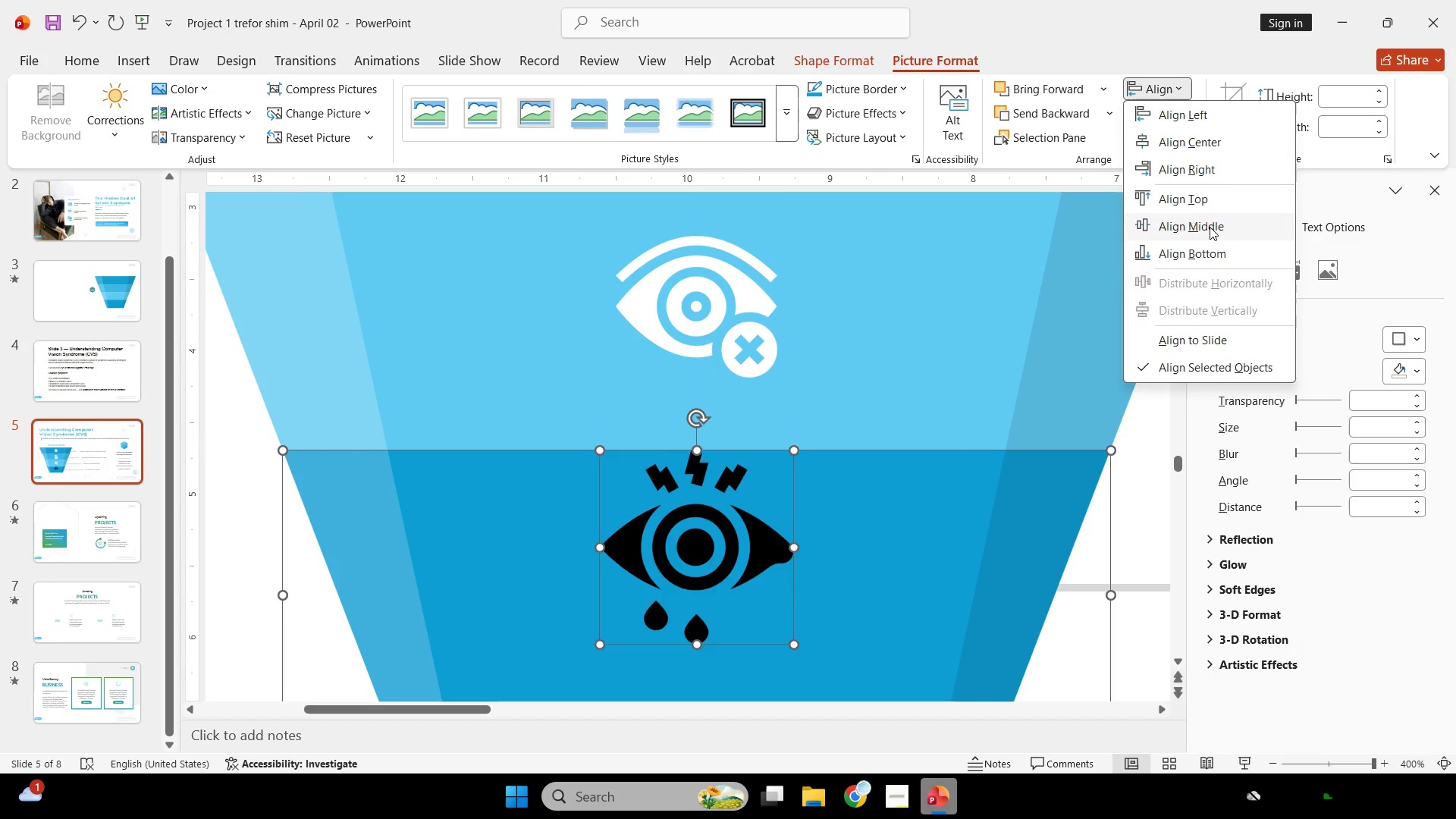 
left_click([1210, 227])
 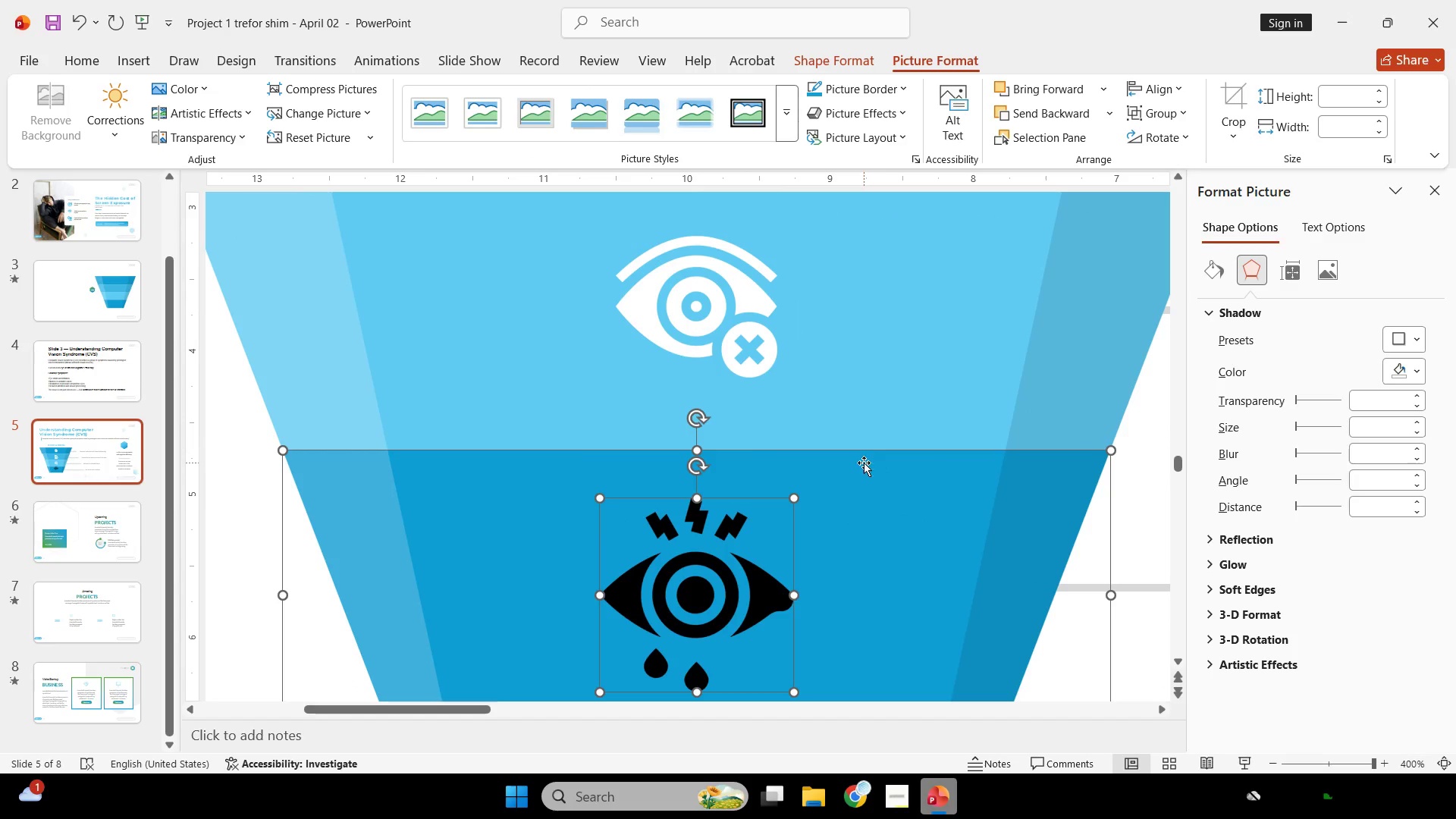 
key(Control+ControlLeft)
 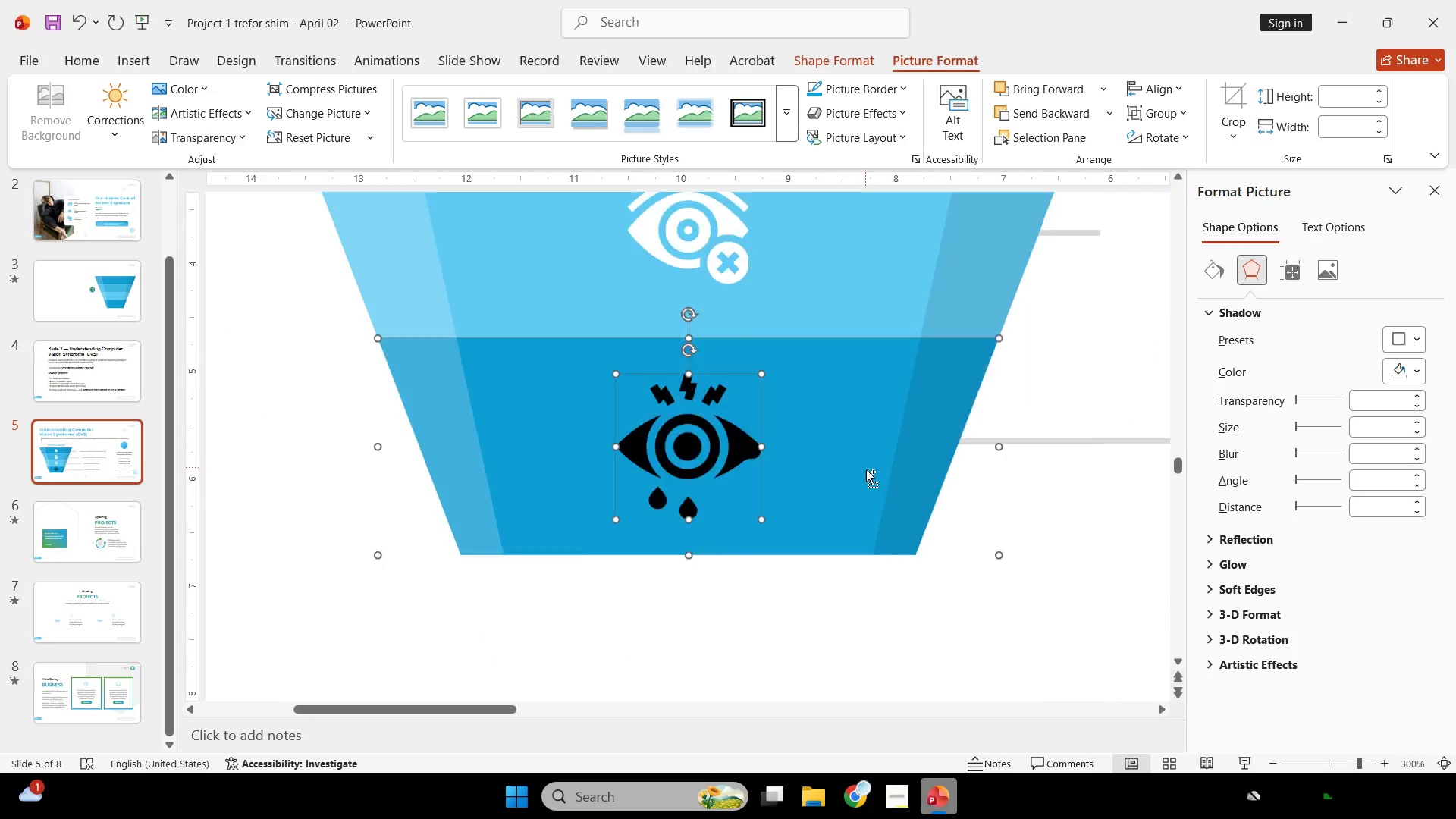 
scroll: coordinate [866, 470], scroll_direction: down, amount: 3.0
 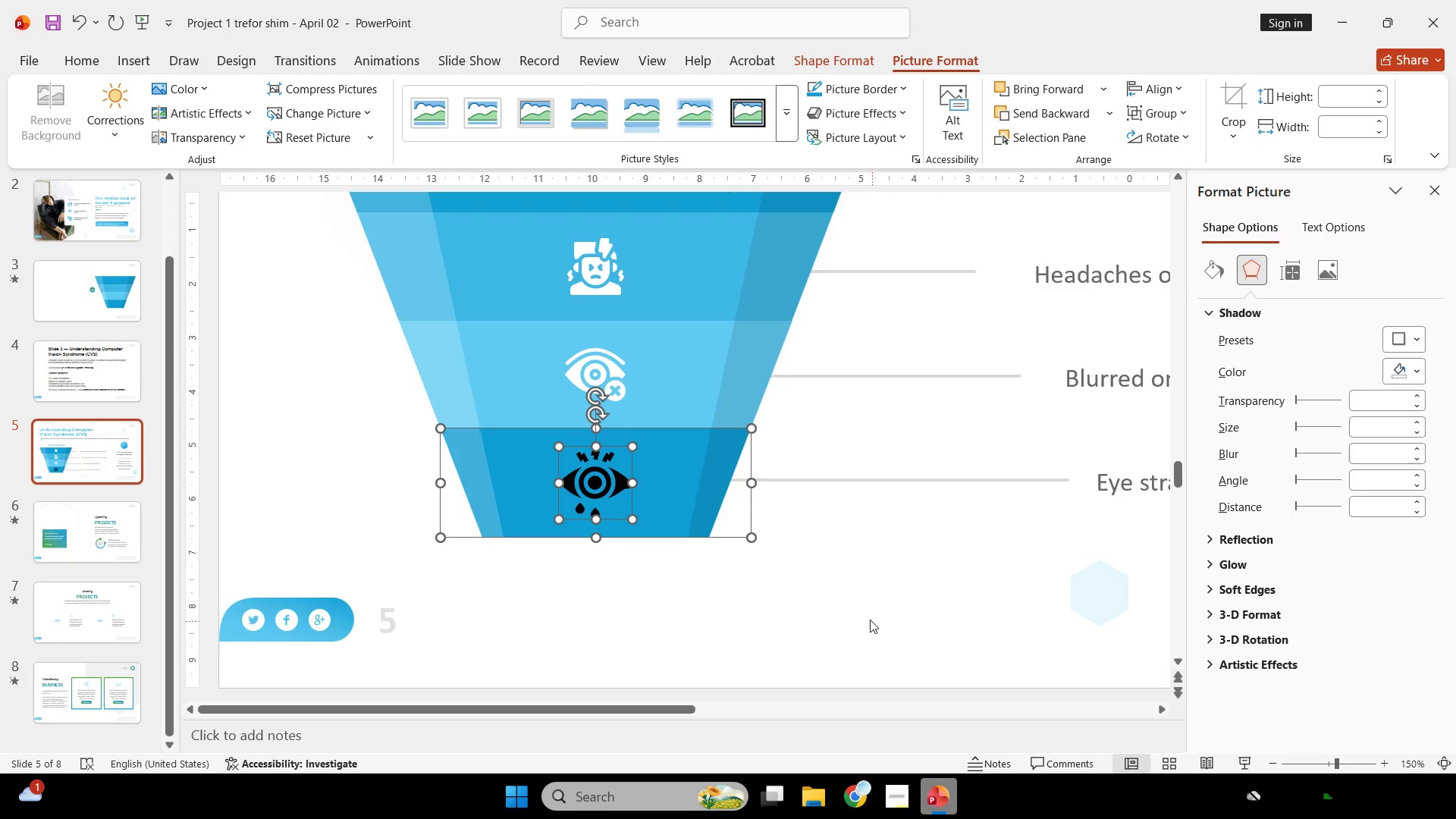 
left_click([868, 619])
 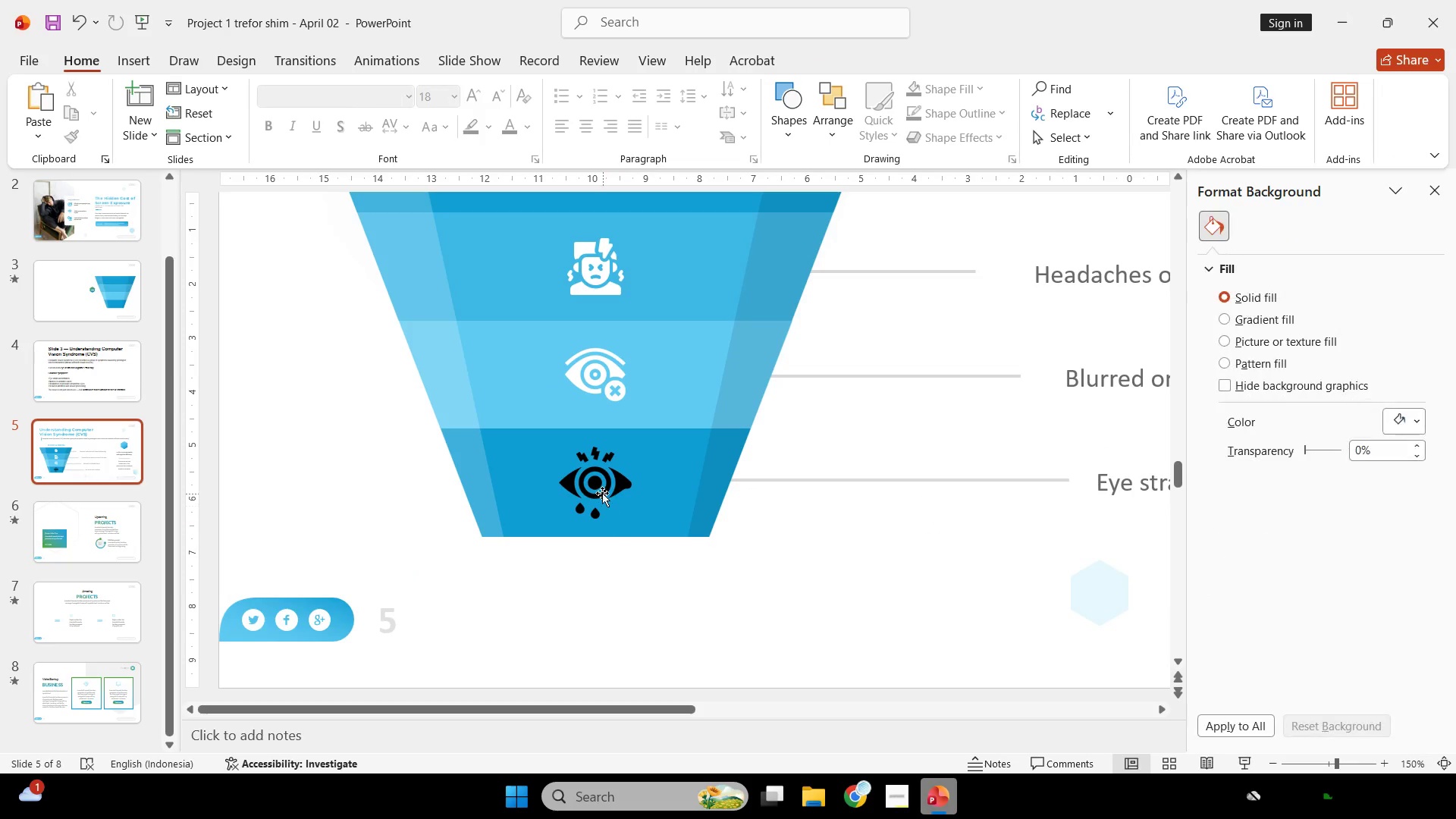 
left_click([601, 491])
 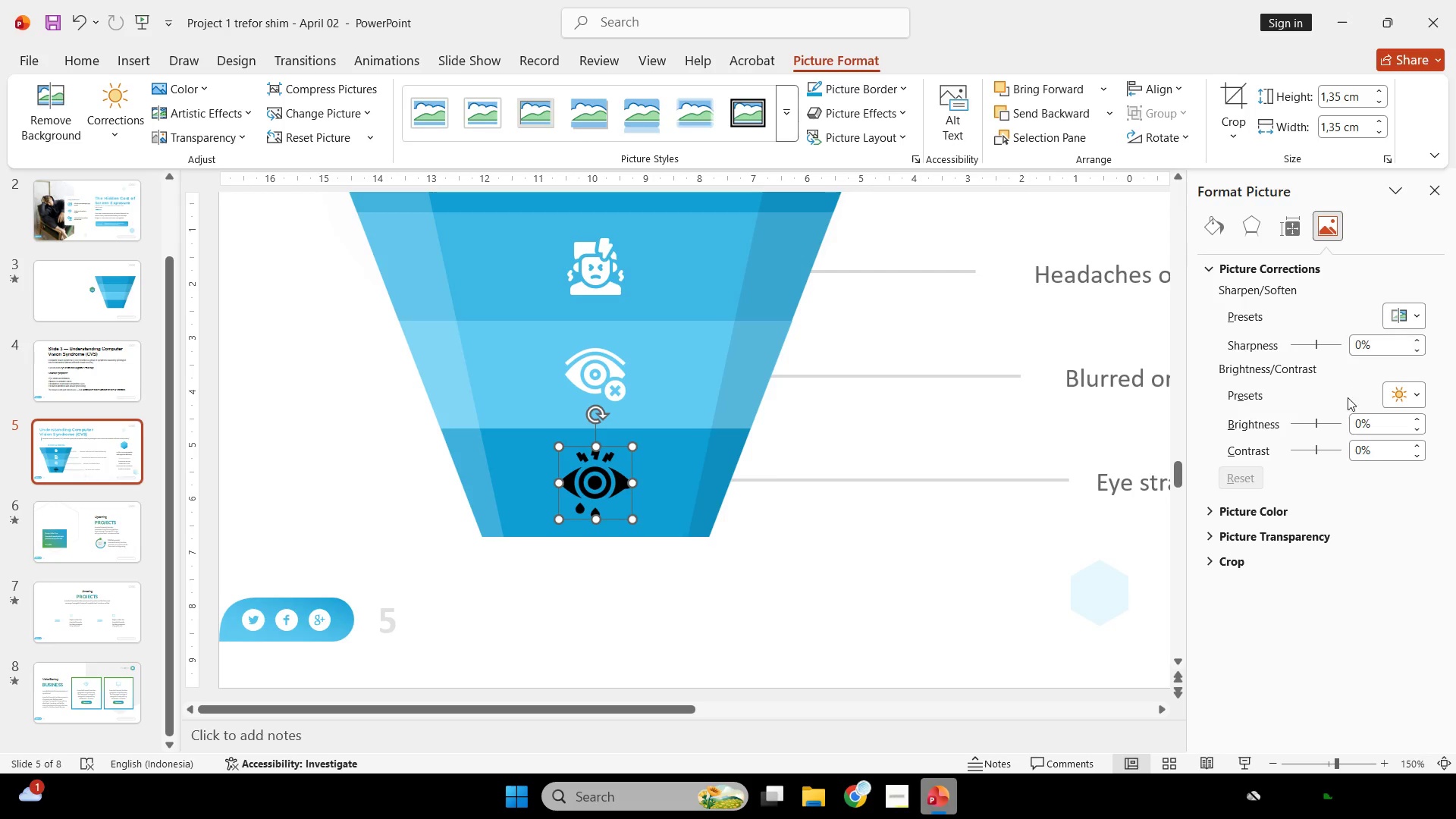 
left_click_drag(start_coordinate=[1316, 421], to_coordinate=[1427, 425])
 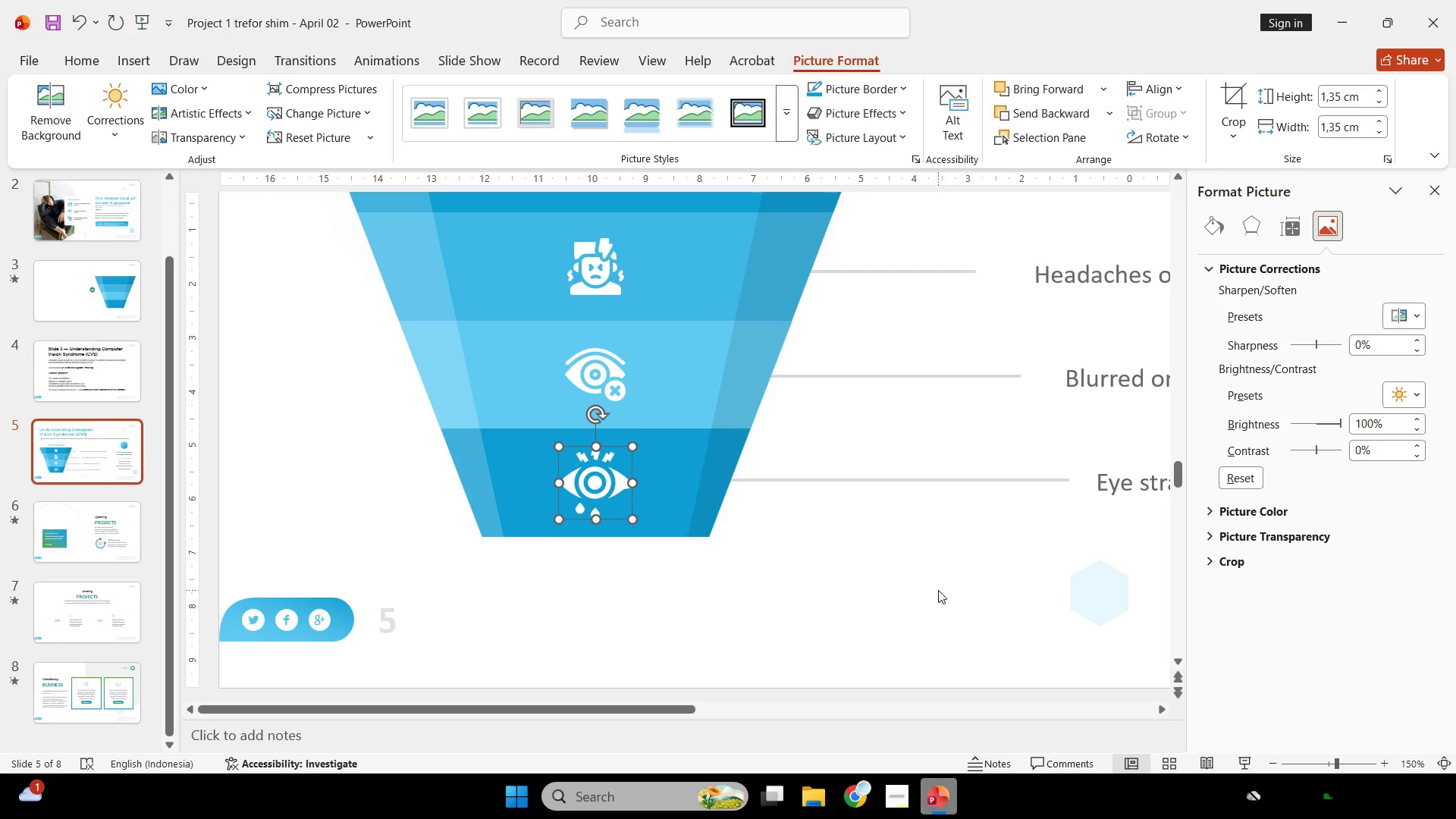 
left_click([938, 590])
 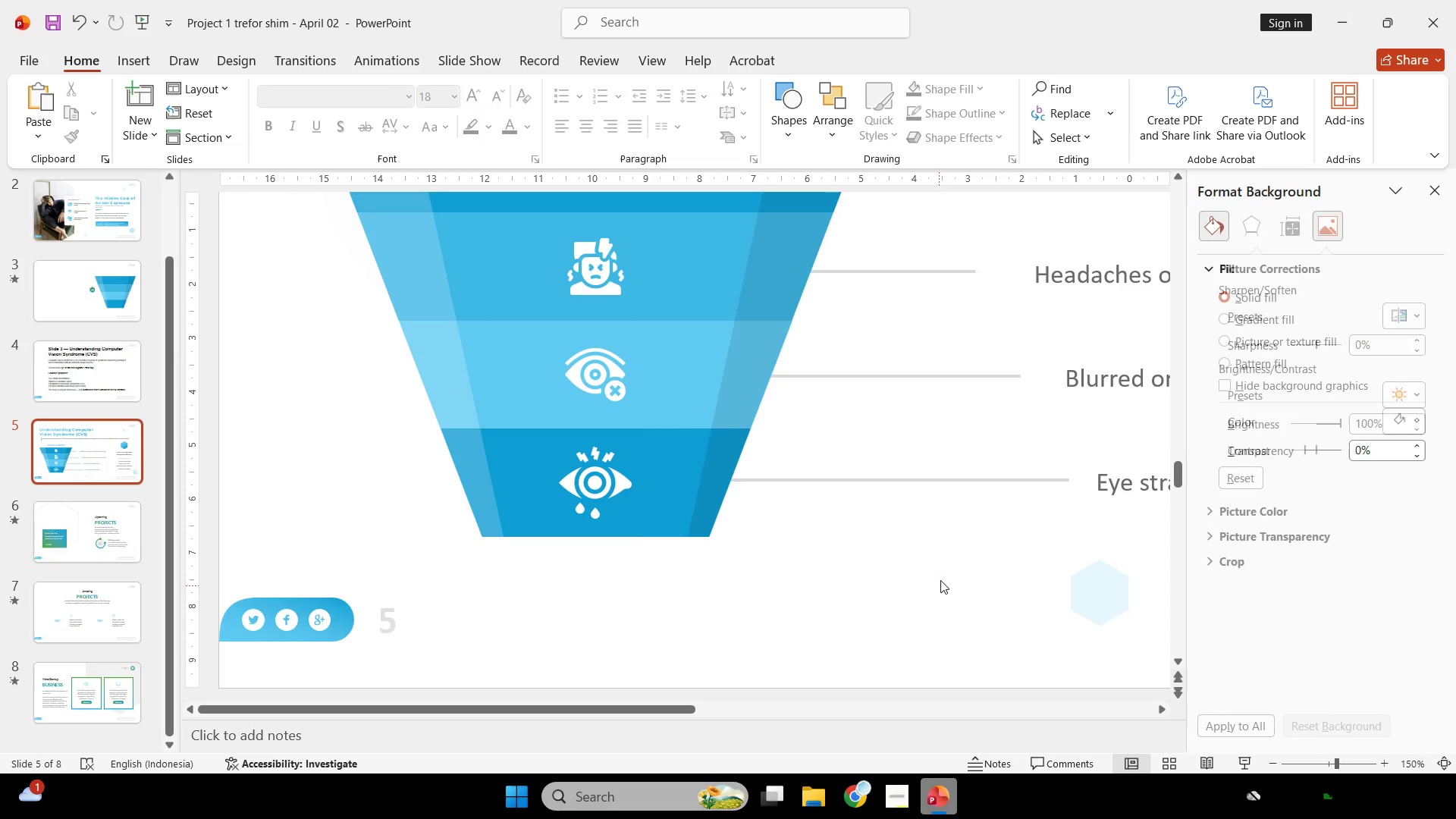 
hold_key(key=ControlLeft, duration=0.38)
 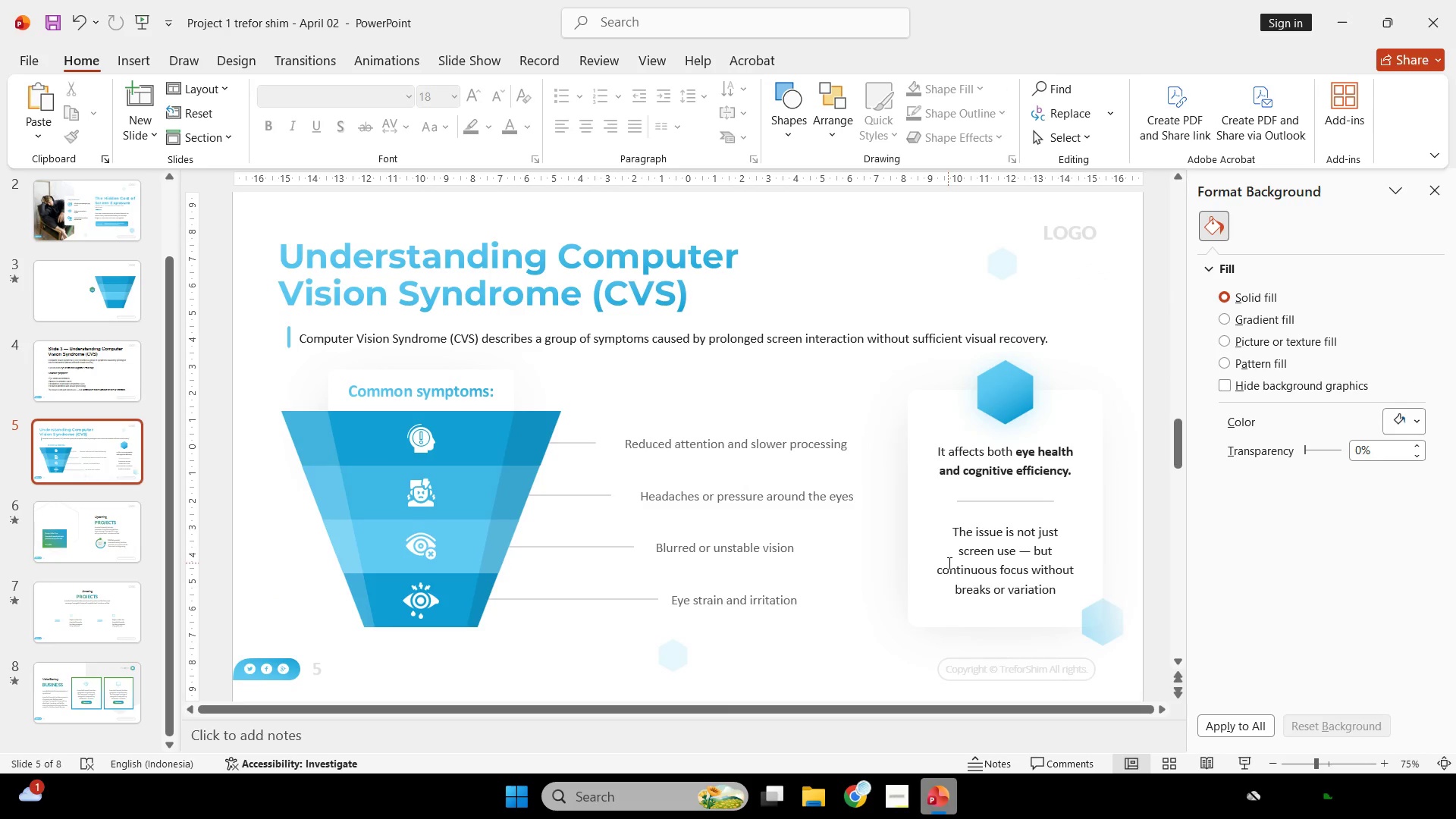 
hold_key(key=ControlLeft, duration=0.38)
 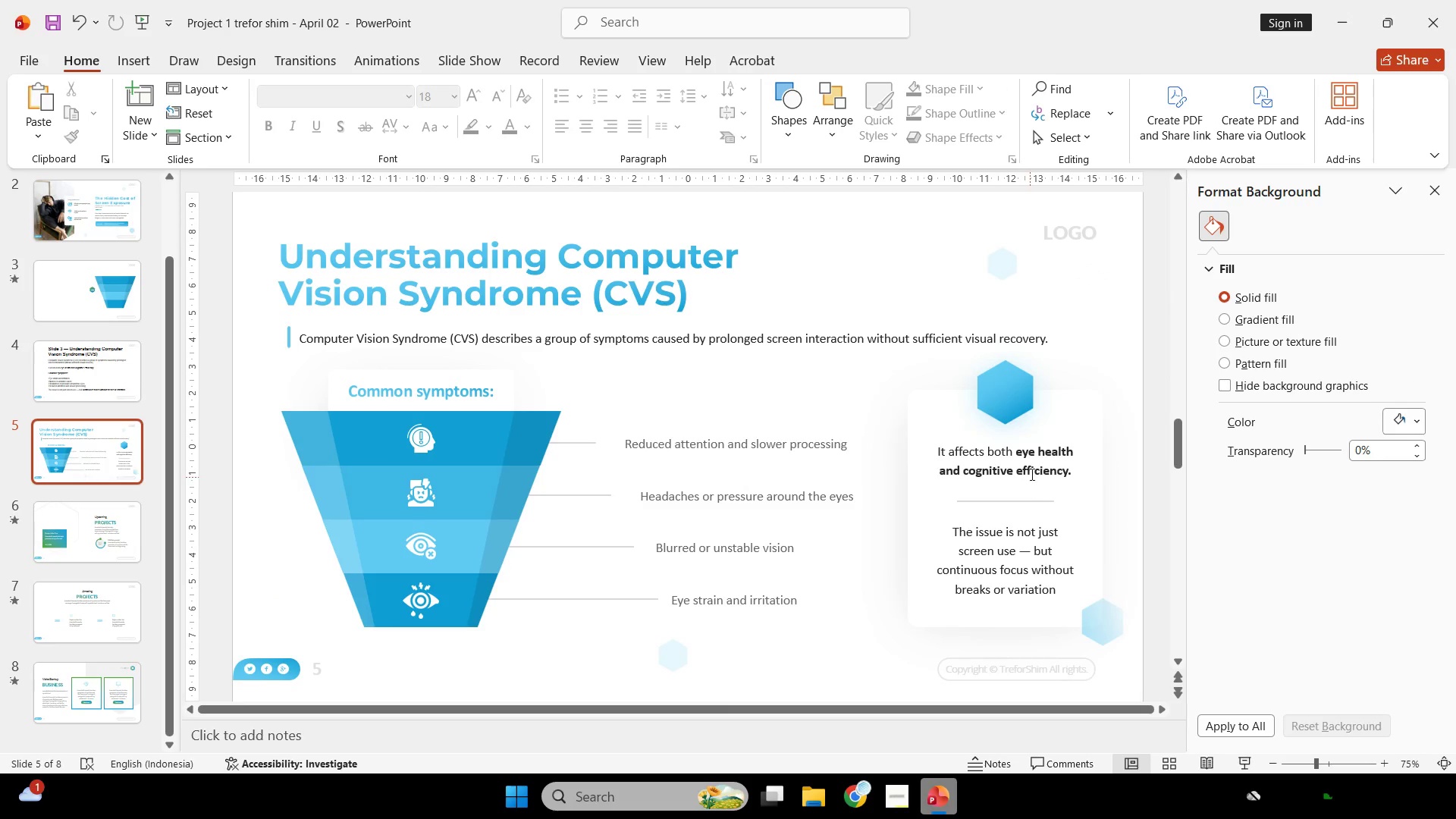 
scroll: coordinate [947, 565], scroll_direction: down, amount: 3.0
 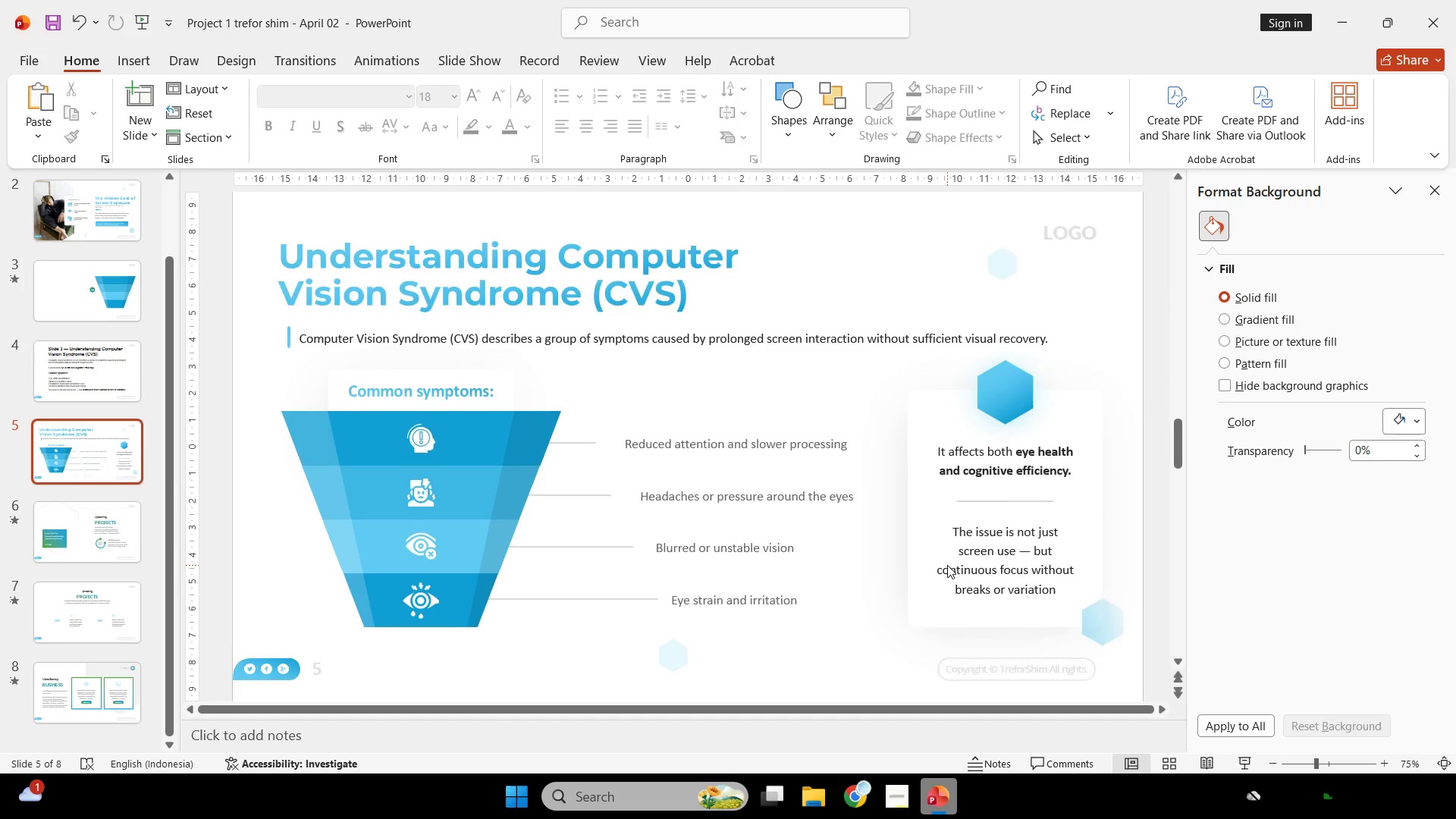 
left_click([1031, 472])
 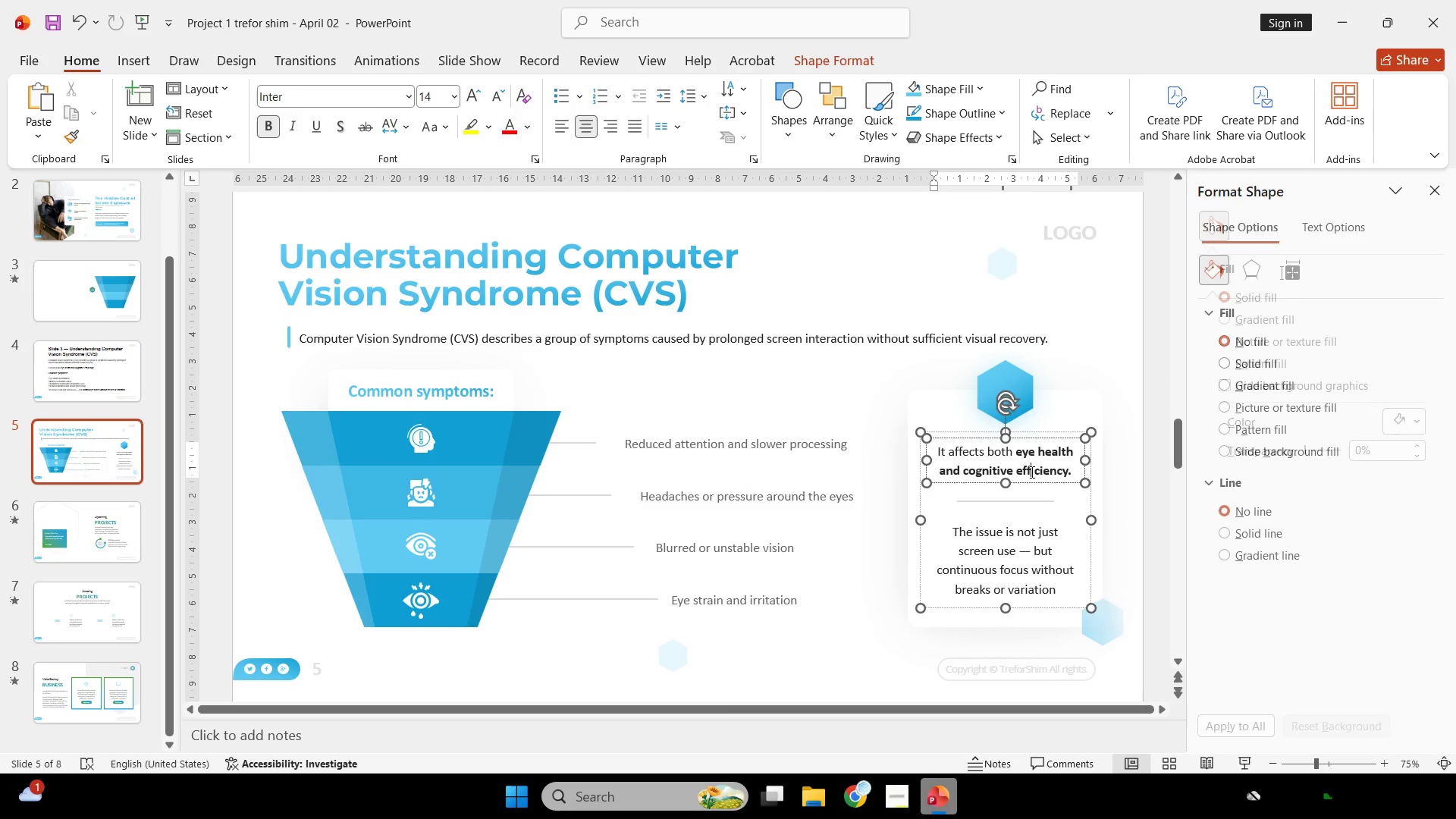 
key(Control+ControlLeft)
 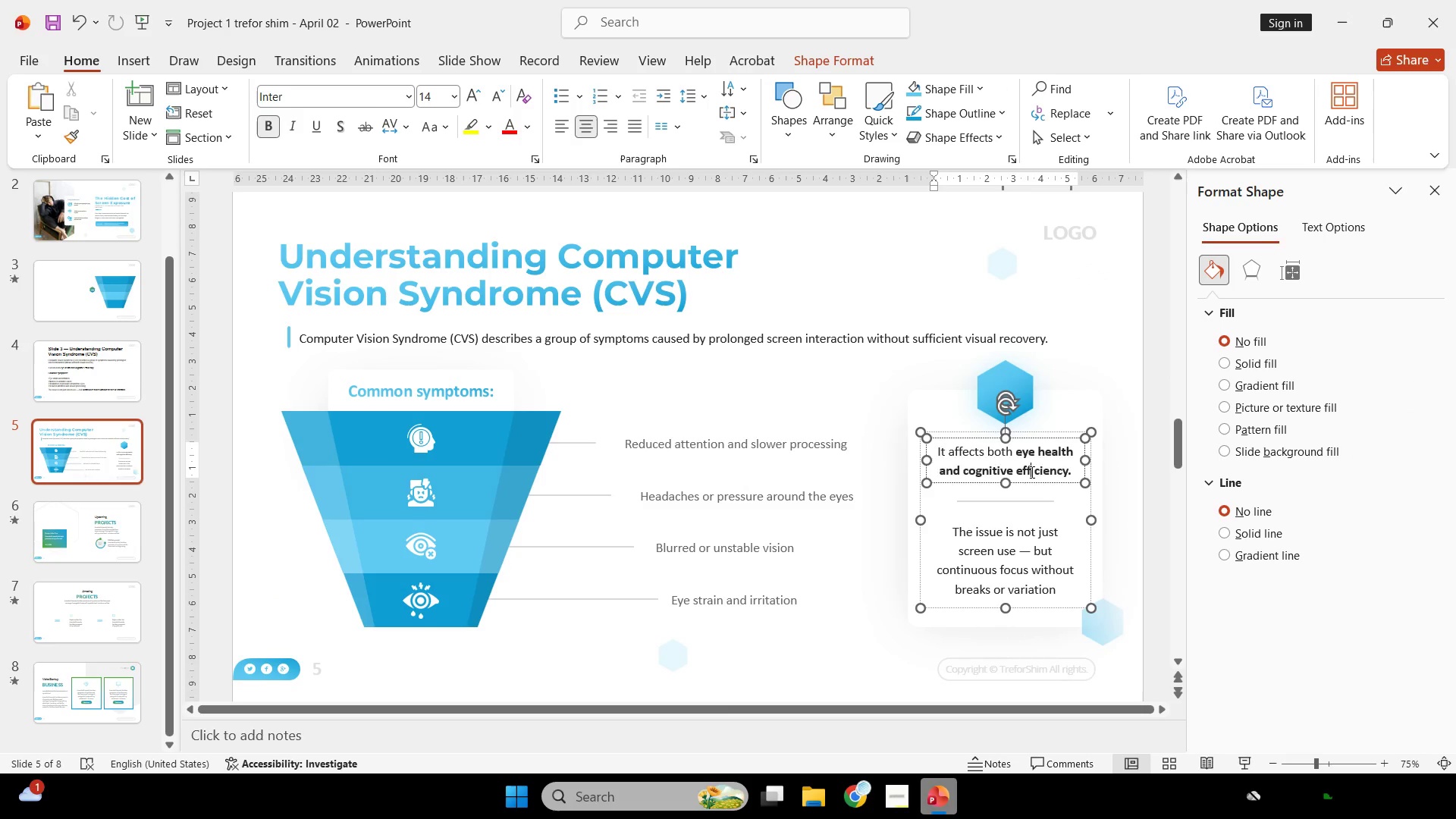 
key(Control+A)
 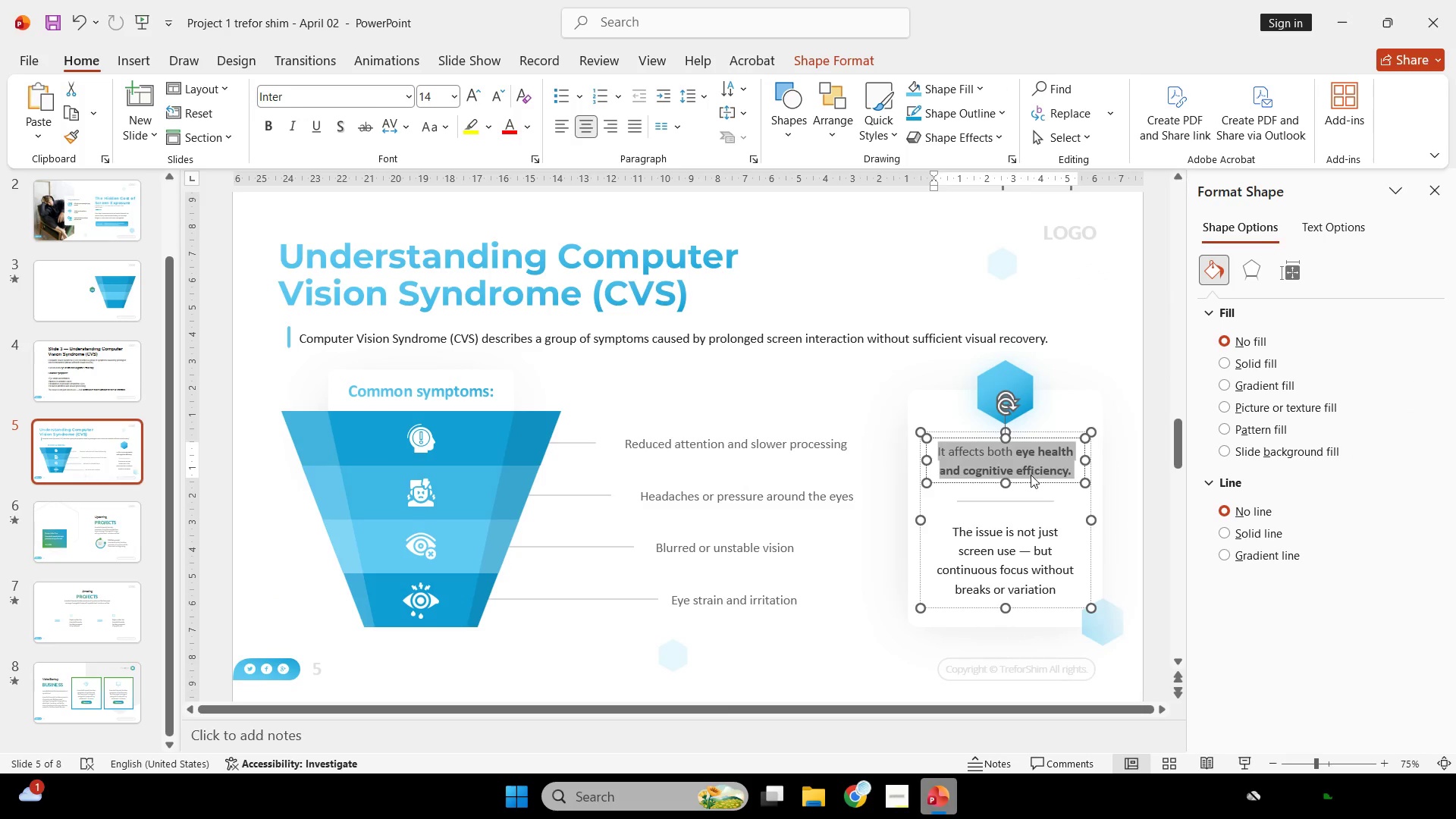 
key(Control+C)
 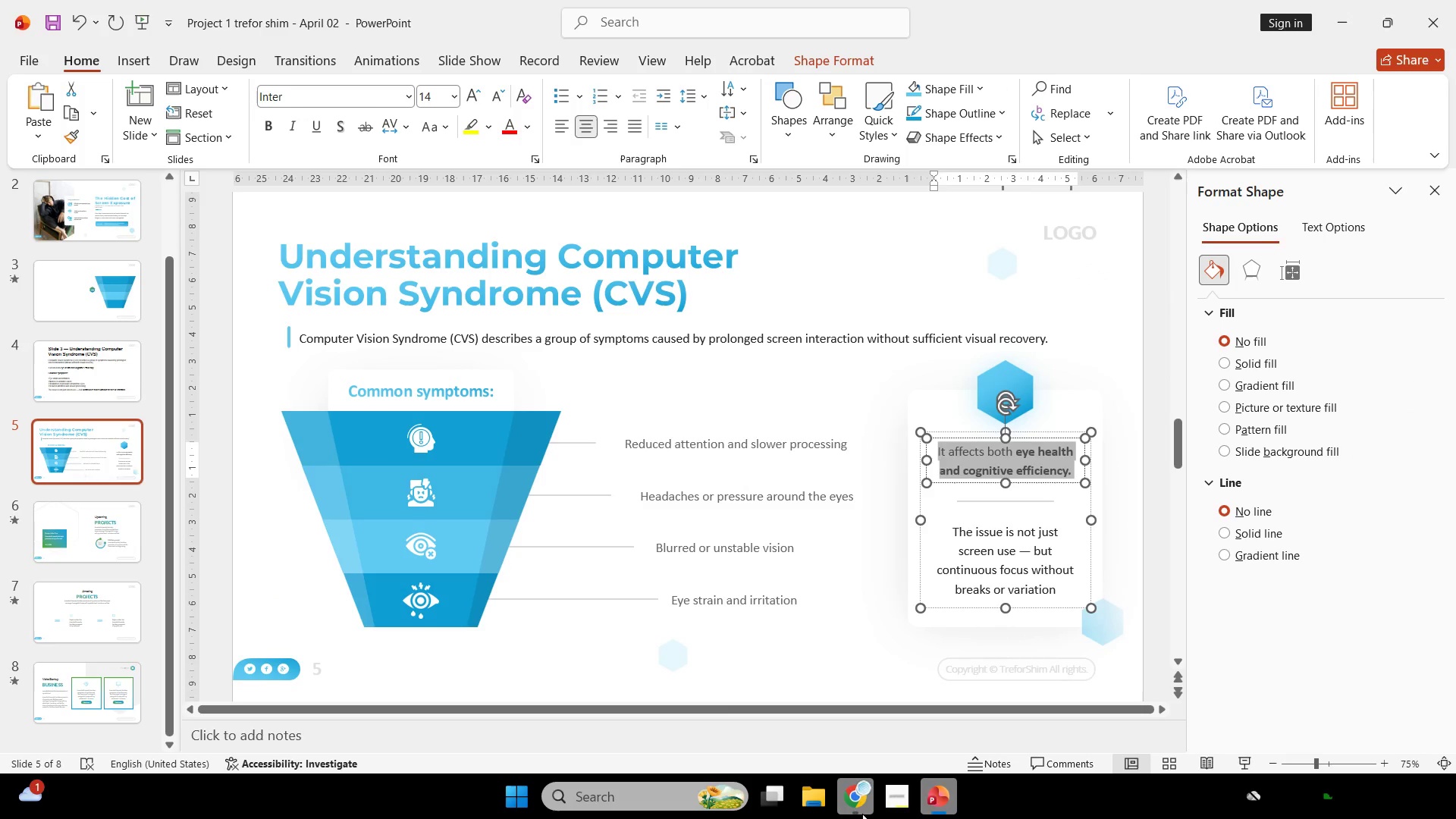 
left_click([862, 812])
 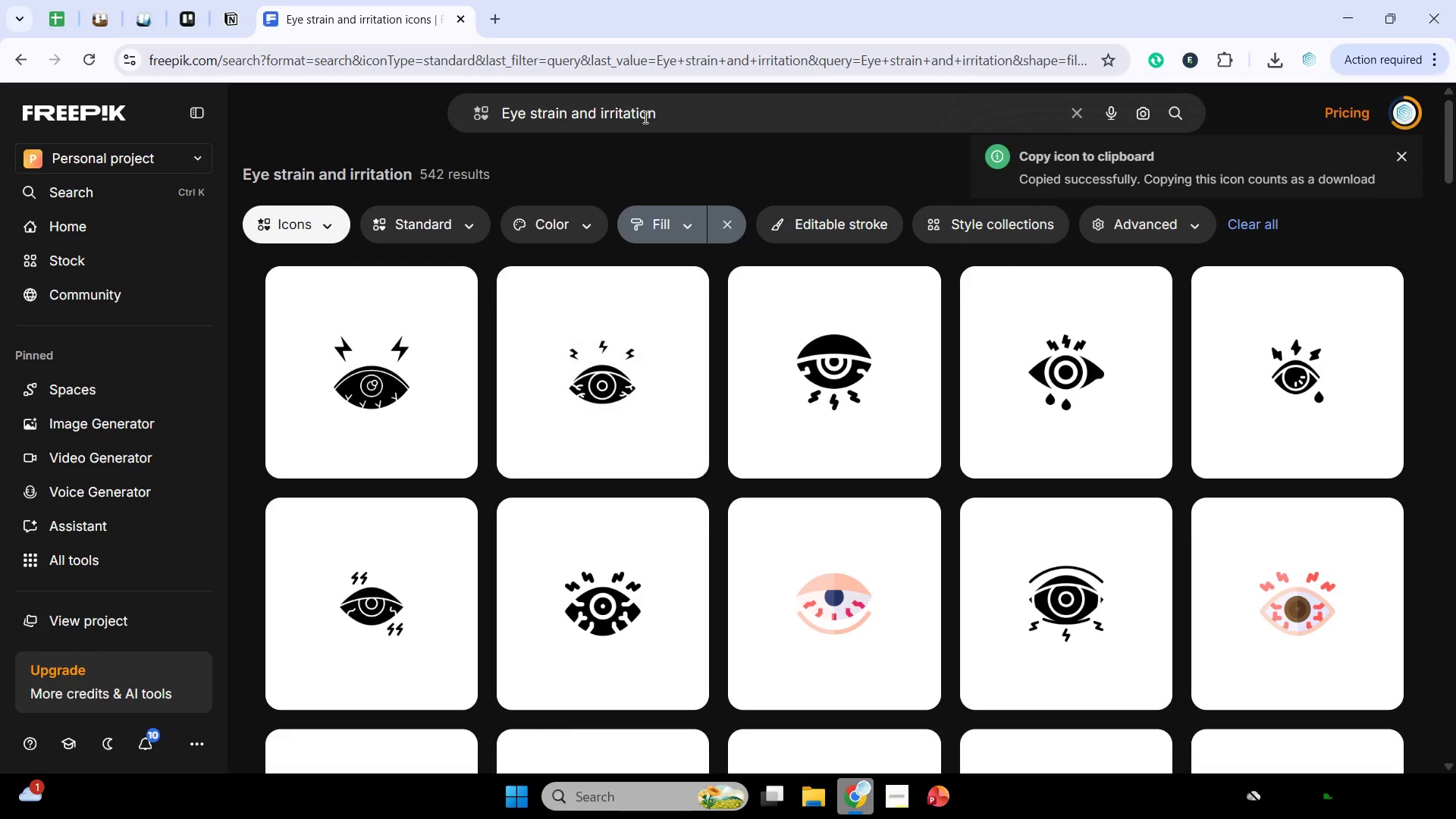 
left_click([646, 106])
 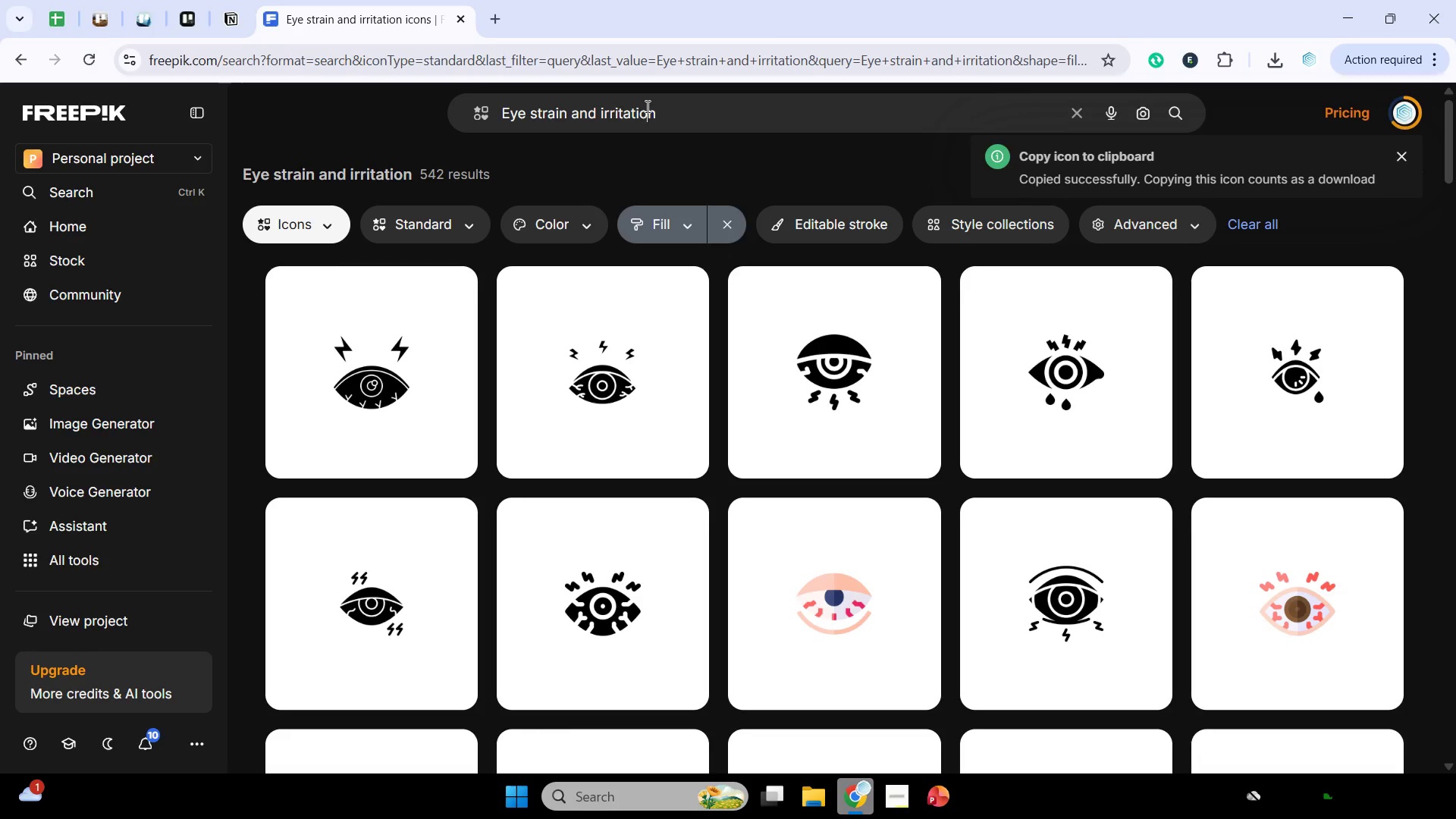 
key(Control+ControlLeft)
 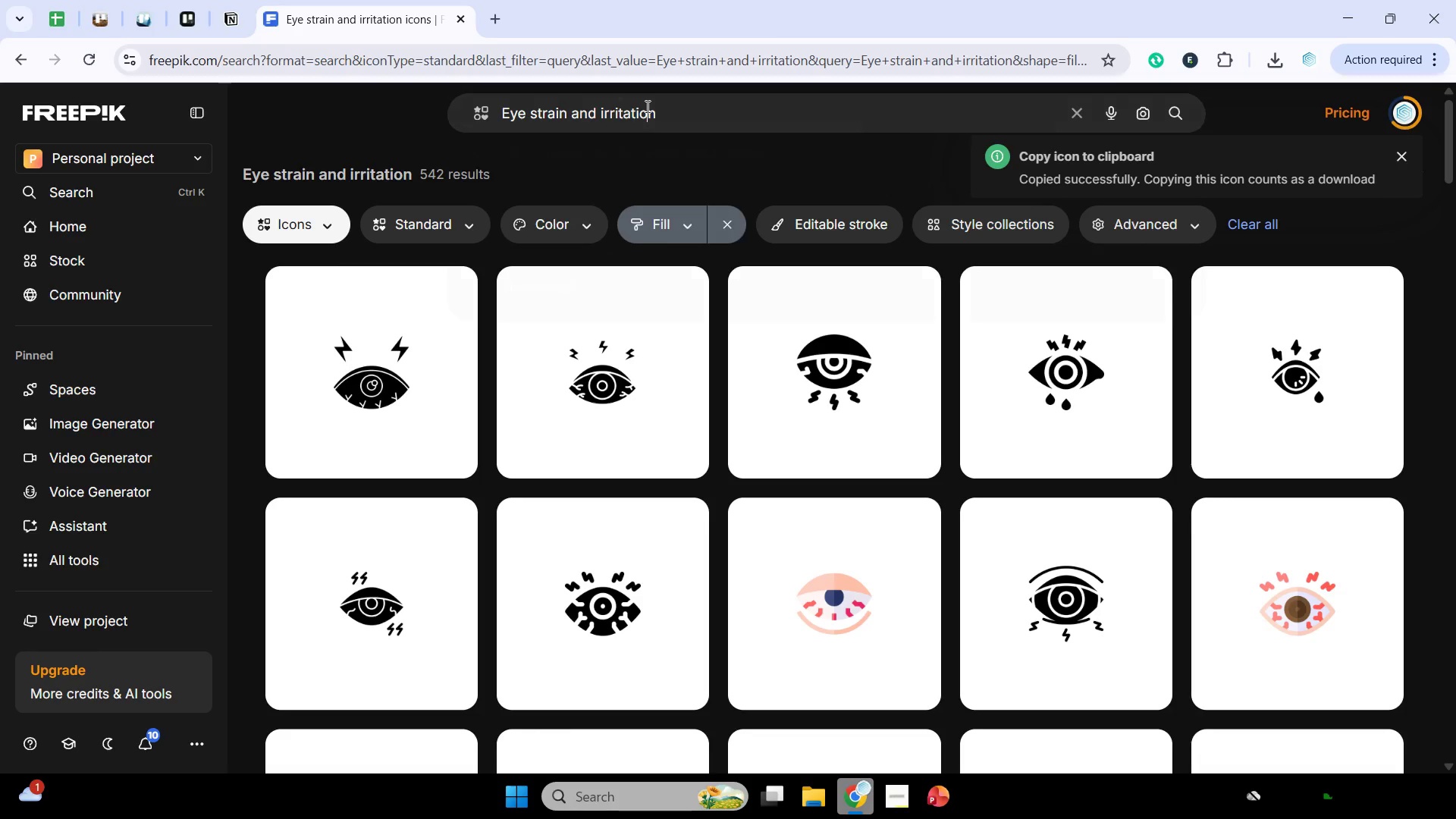 
key(Control+A)
 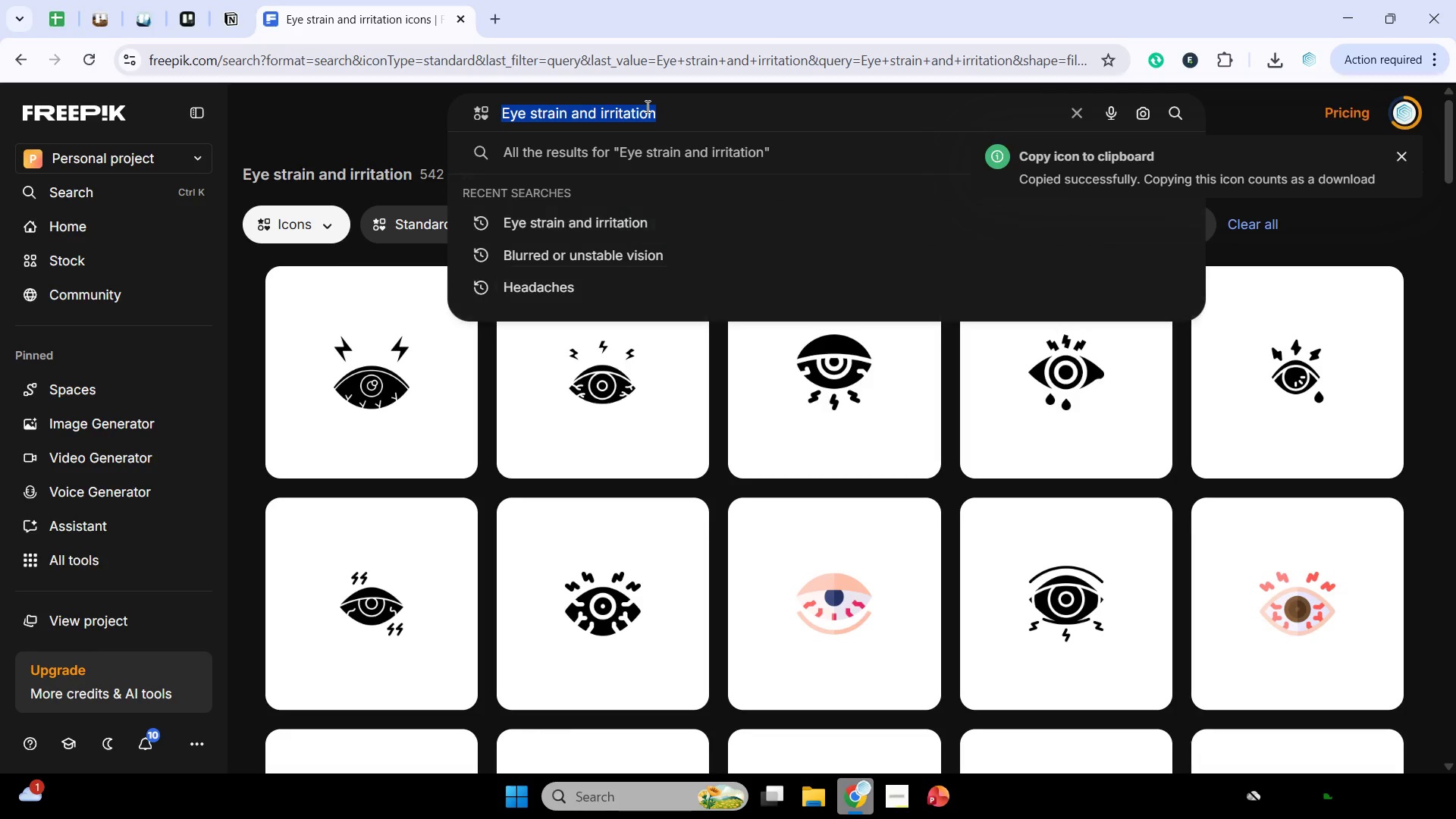 
key(Control+V)
 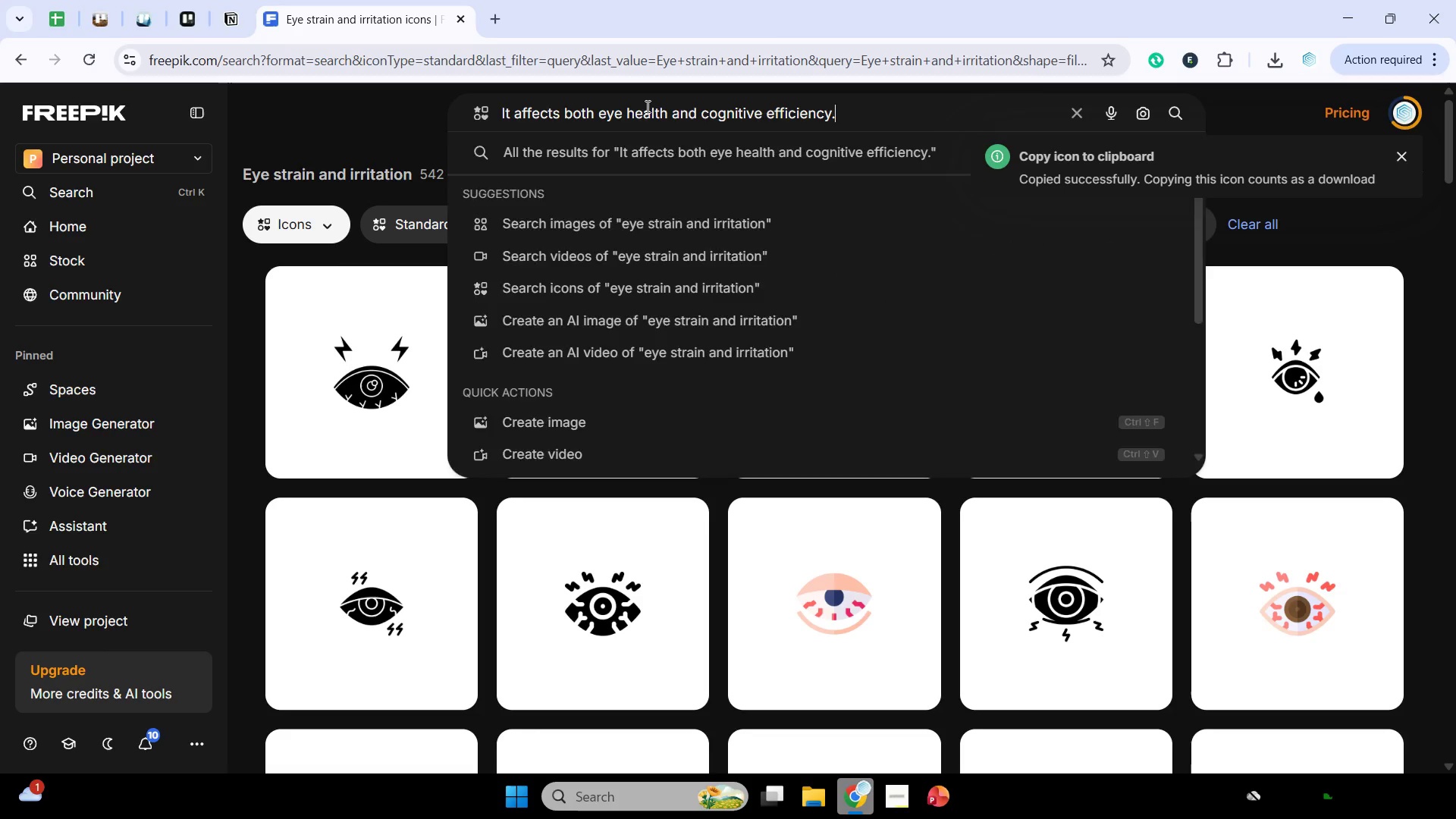 
key(Enter)
 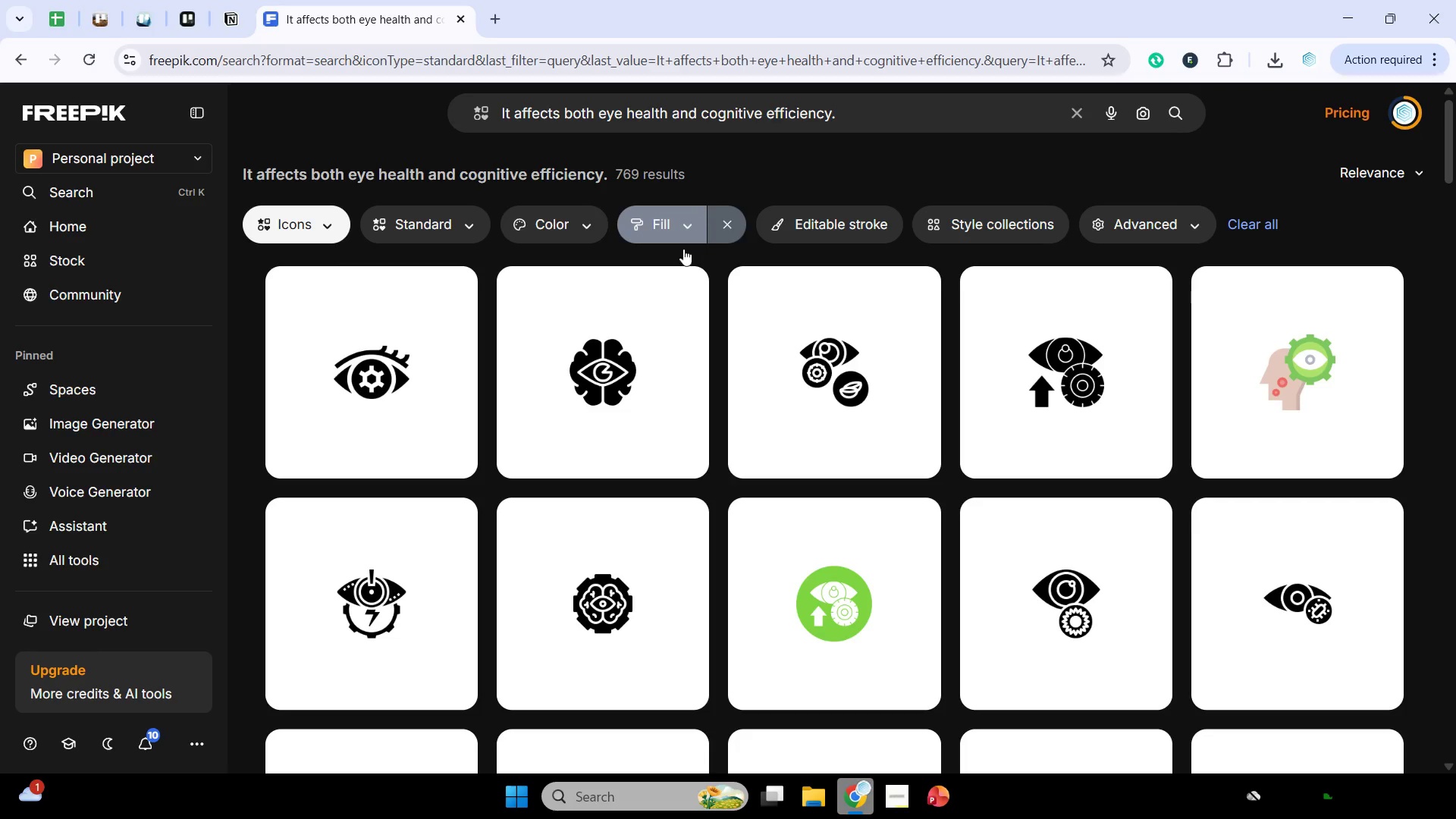 
scroll: coordinate [699, 278], scroll_direction: down, amount: 10.0
 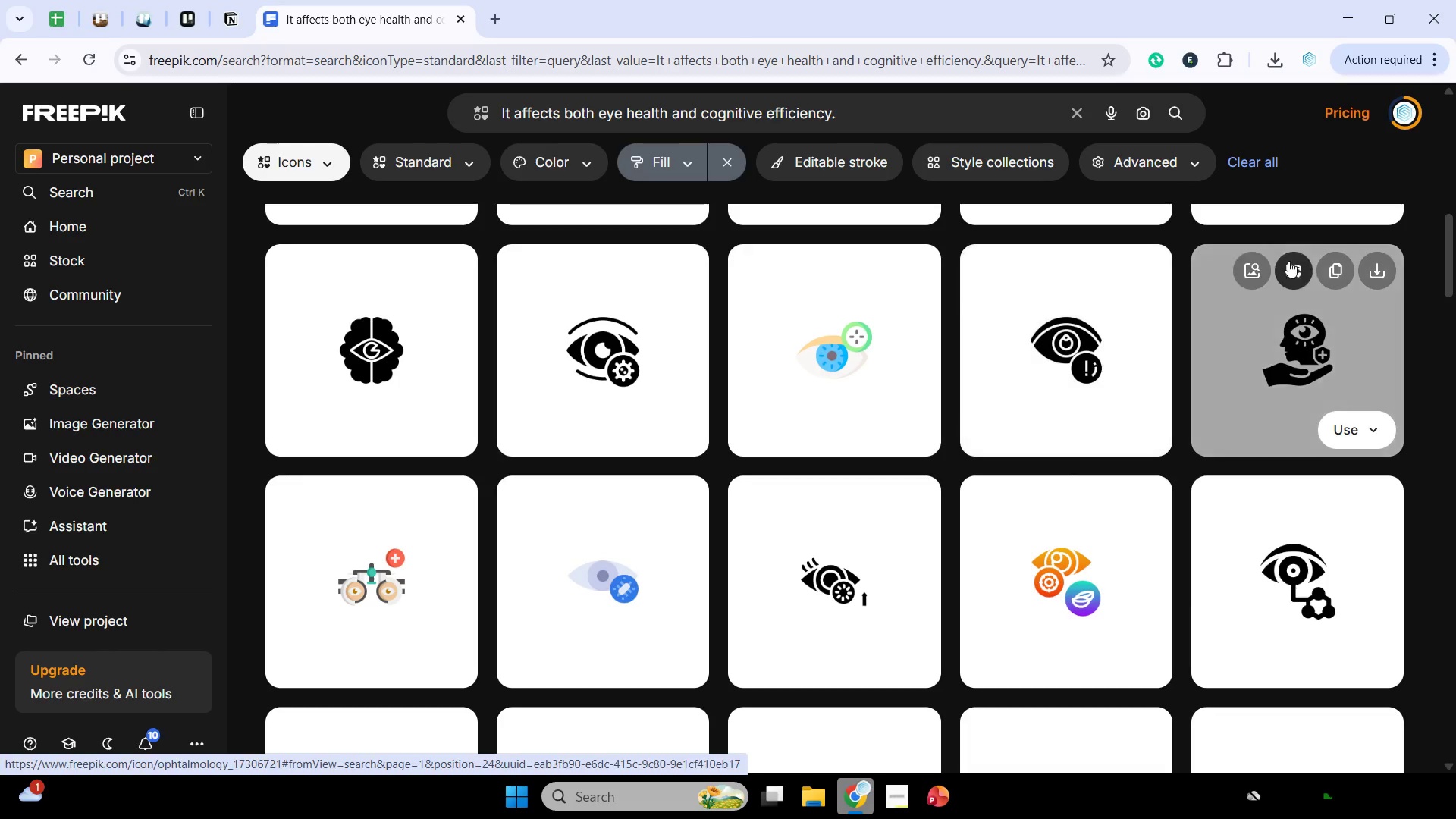 
left_click([1335, 267])
 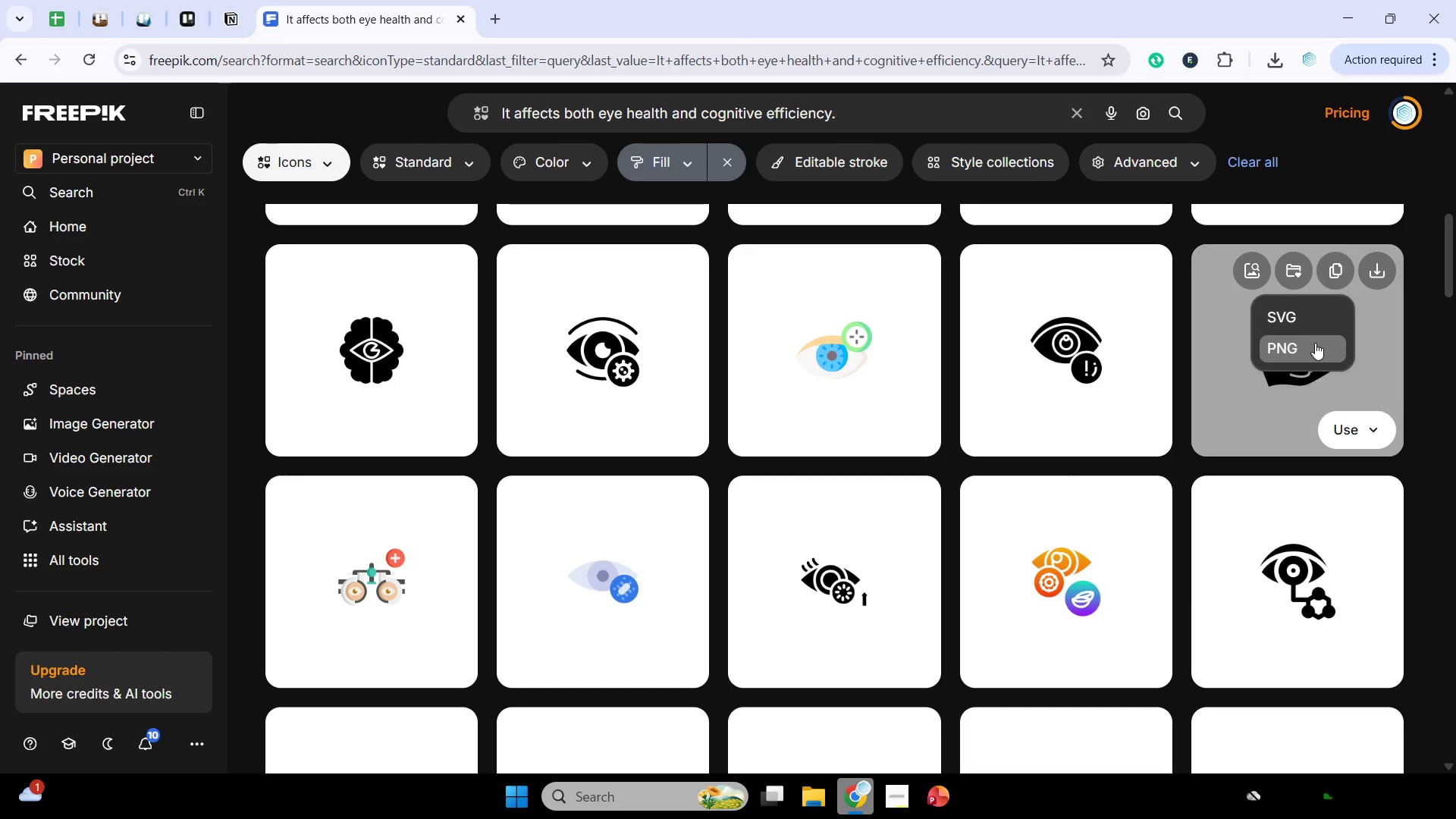 
left_click([1315, 343])
 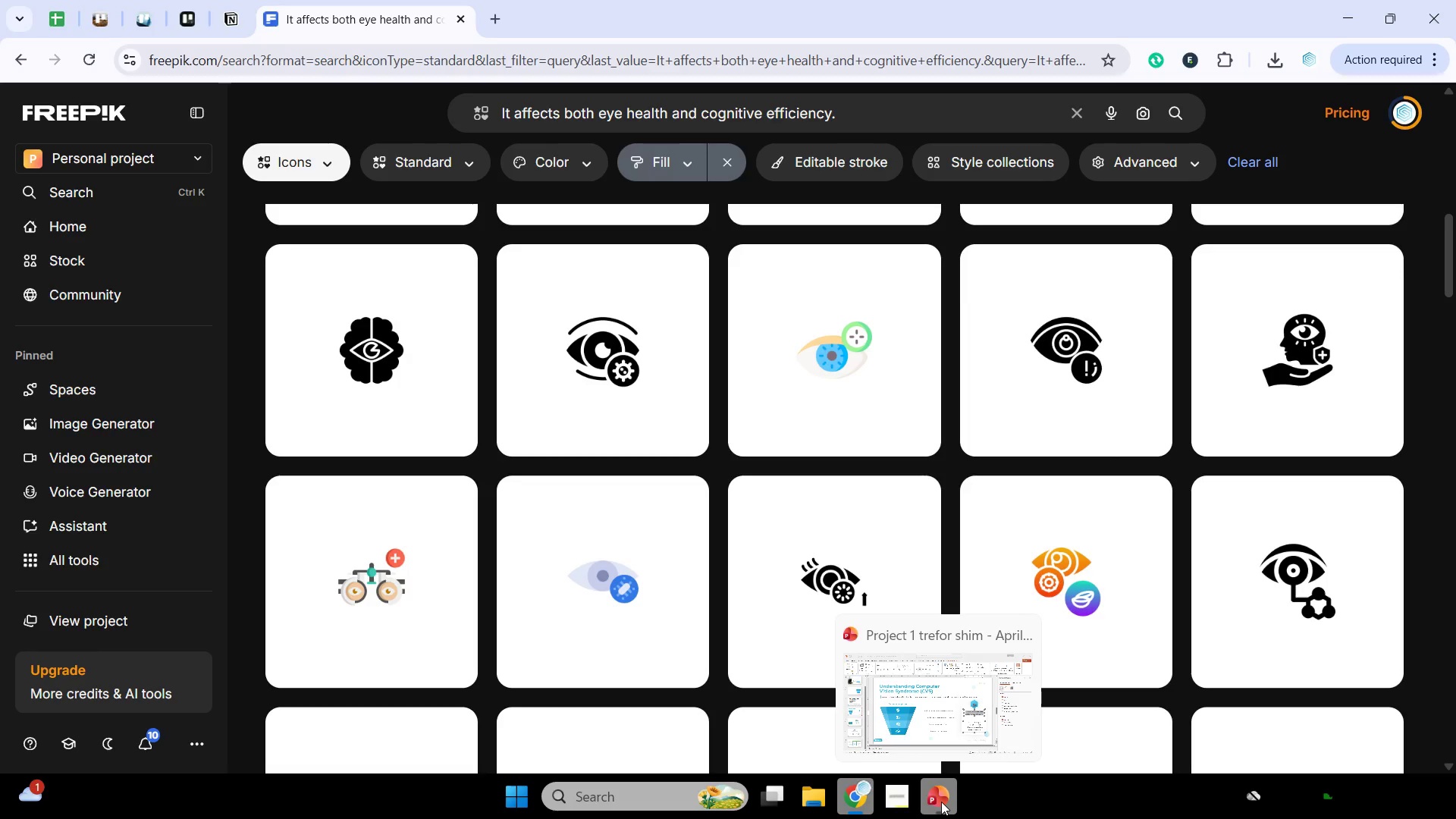 
left_click([941, 802])
 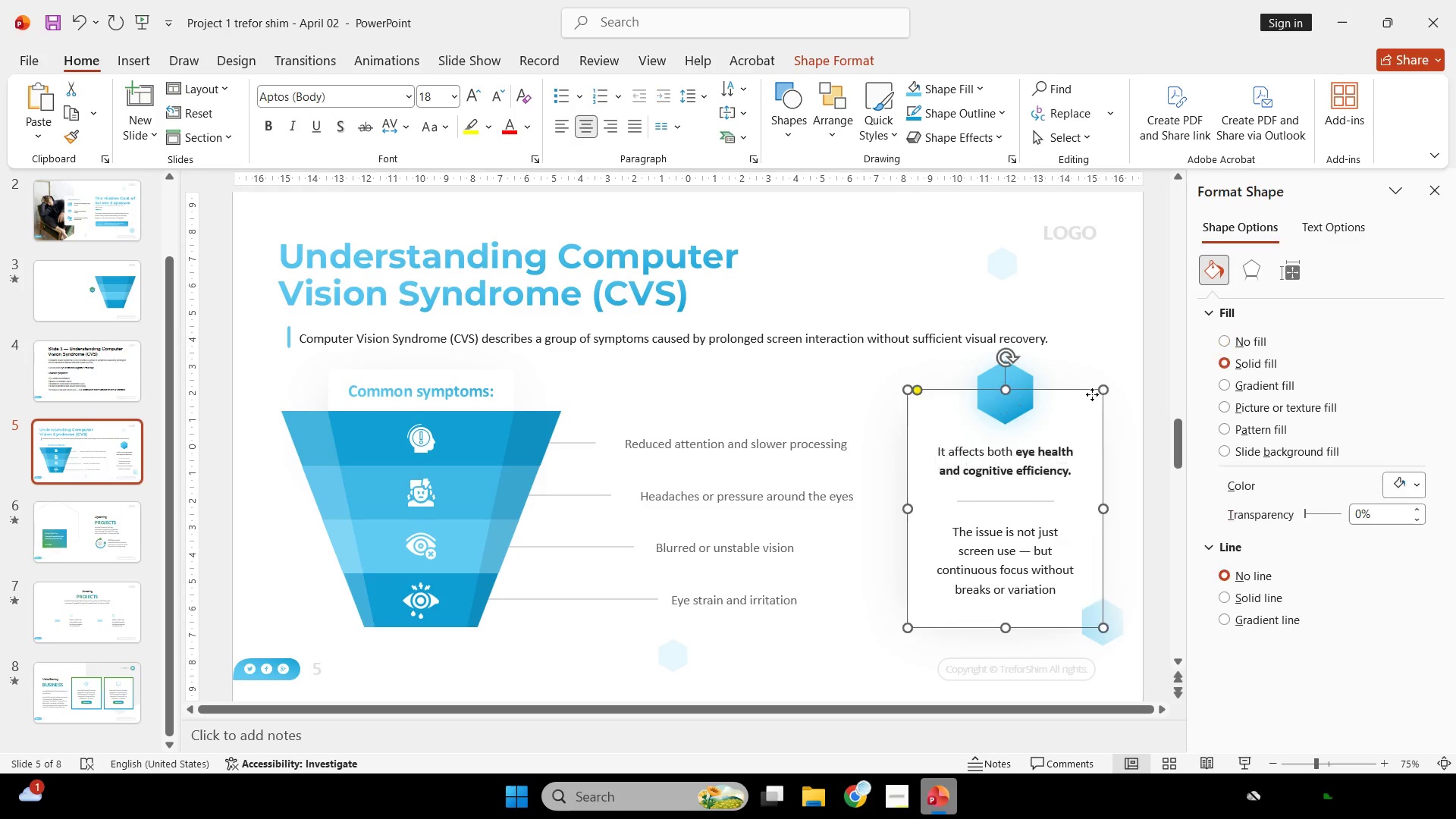 
double_click([1119, 356])
 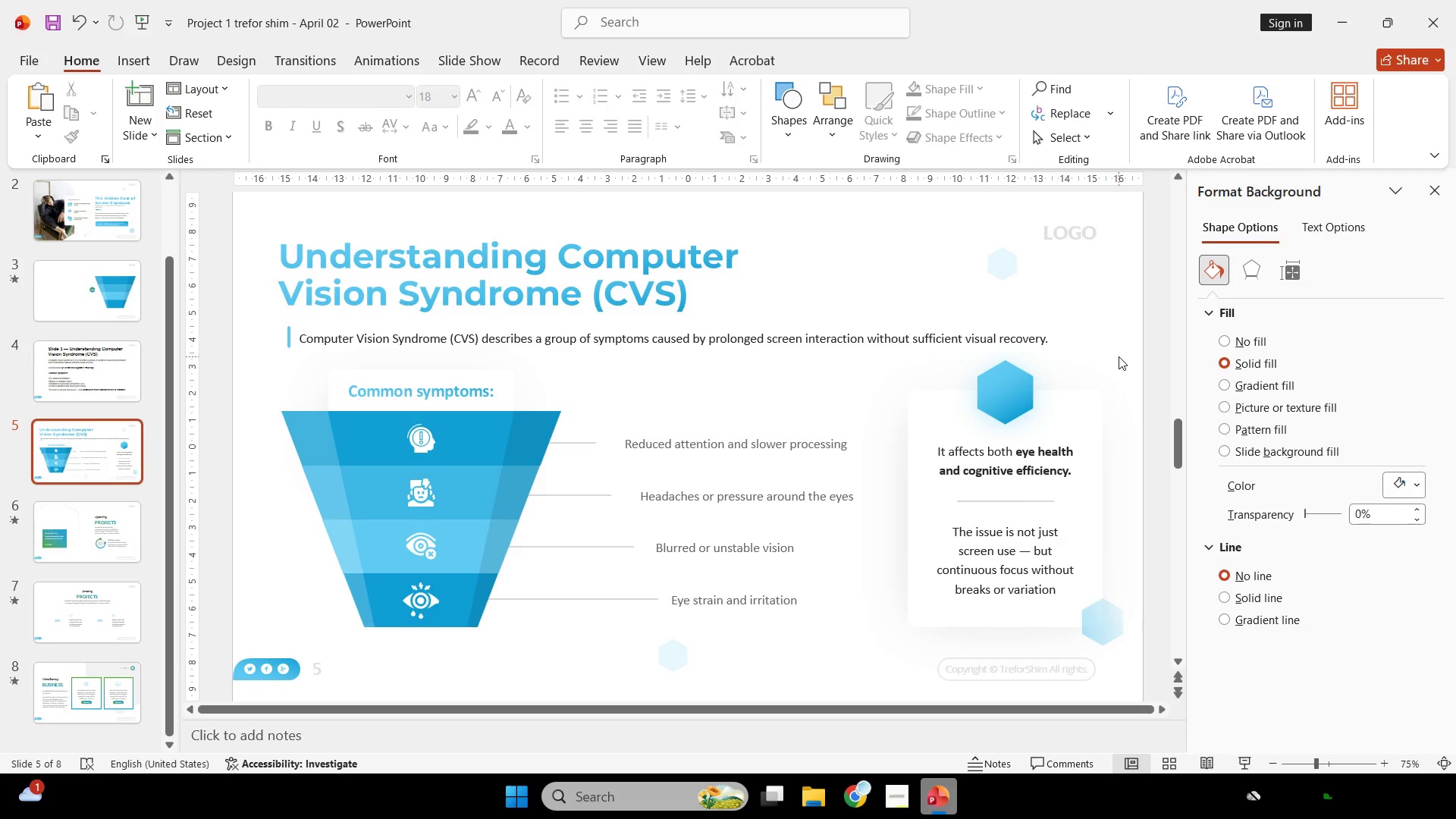 
key(Control+ControlLeft)
 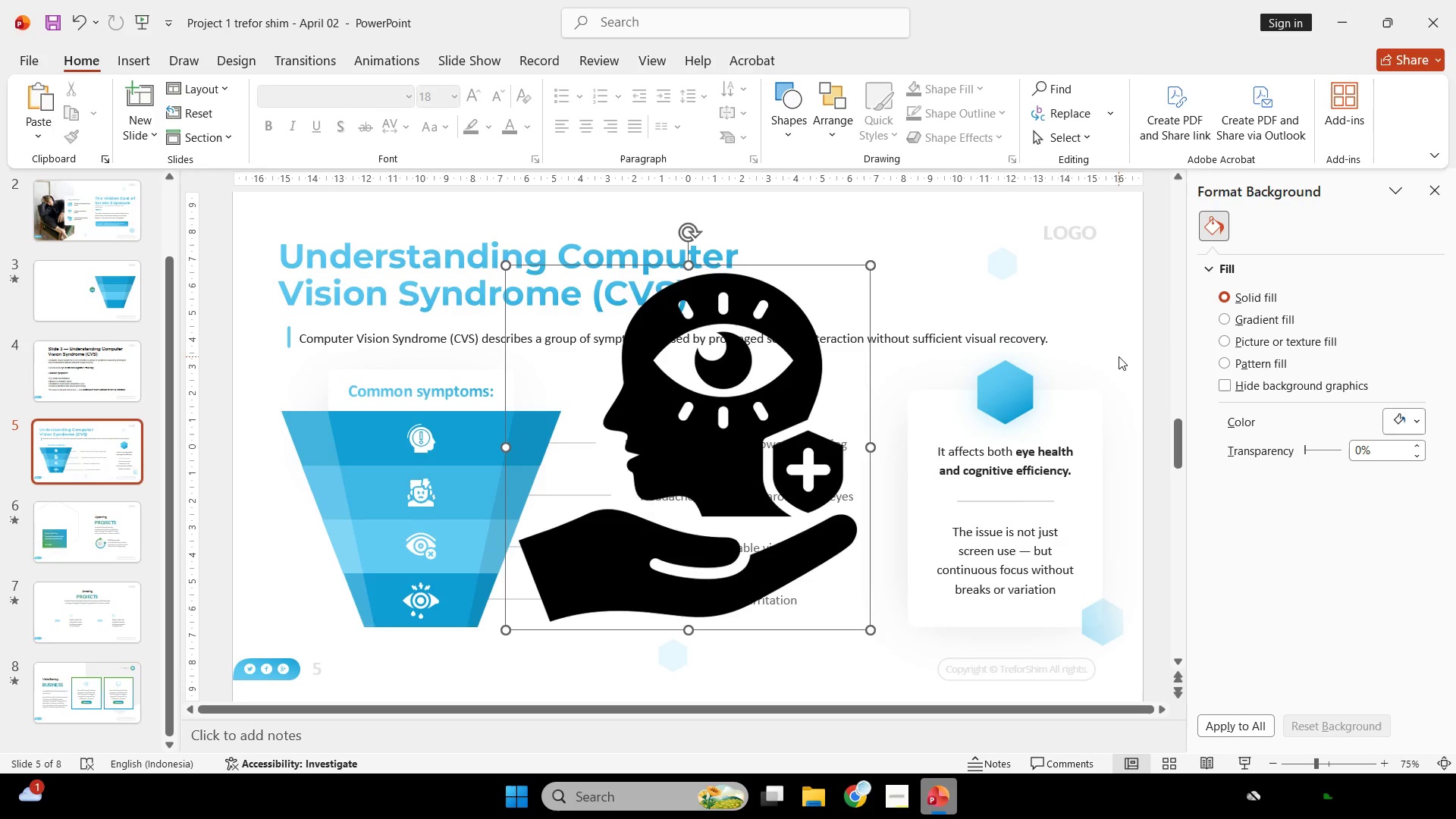 
key(Control+V)
 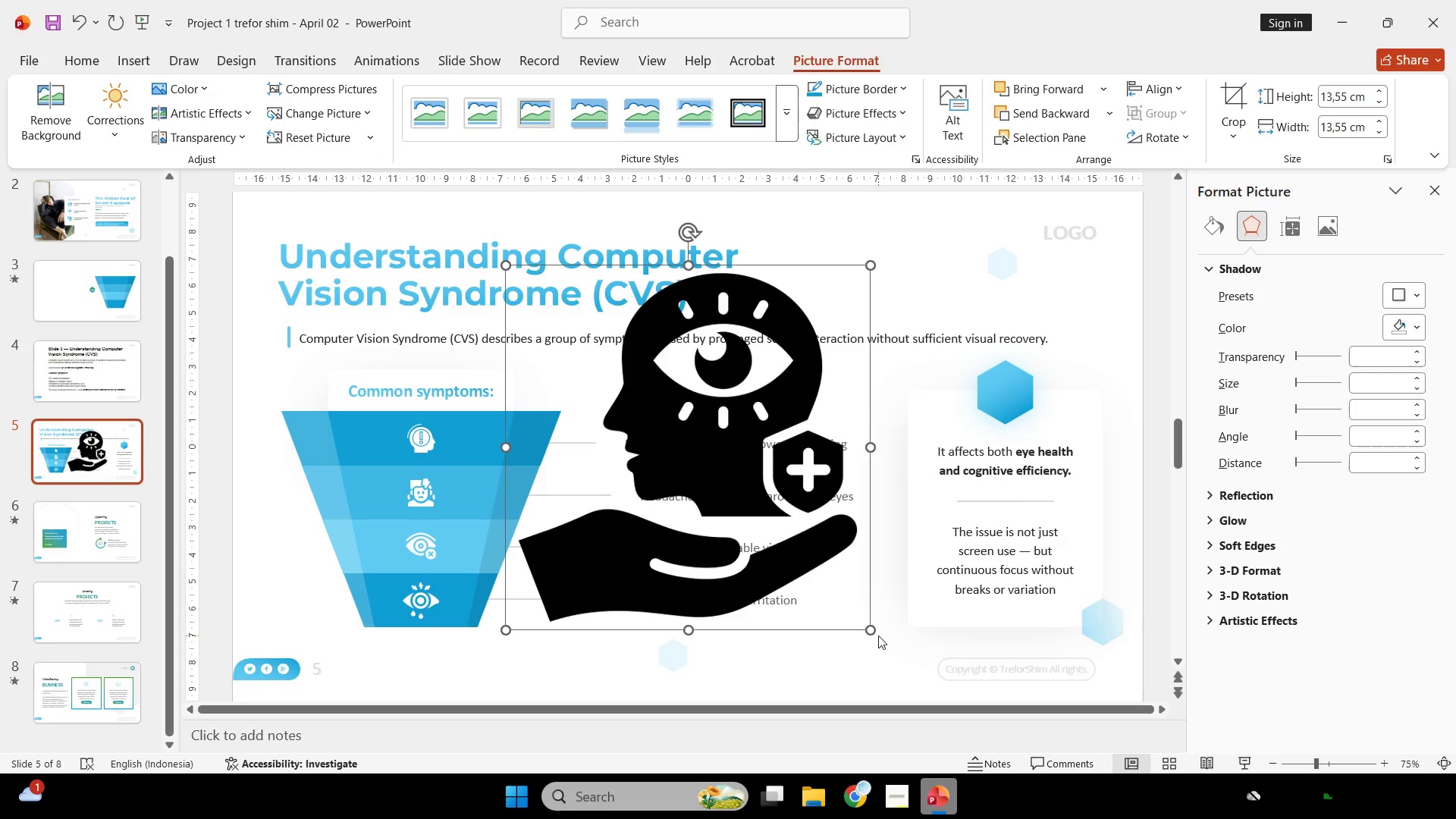 
left_click_drag(start_coordinate=[874, 631], to_coordinate=[551, 284])
 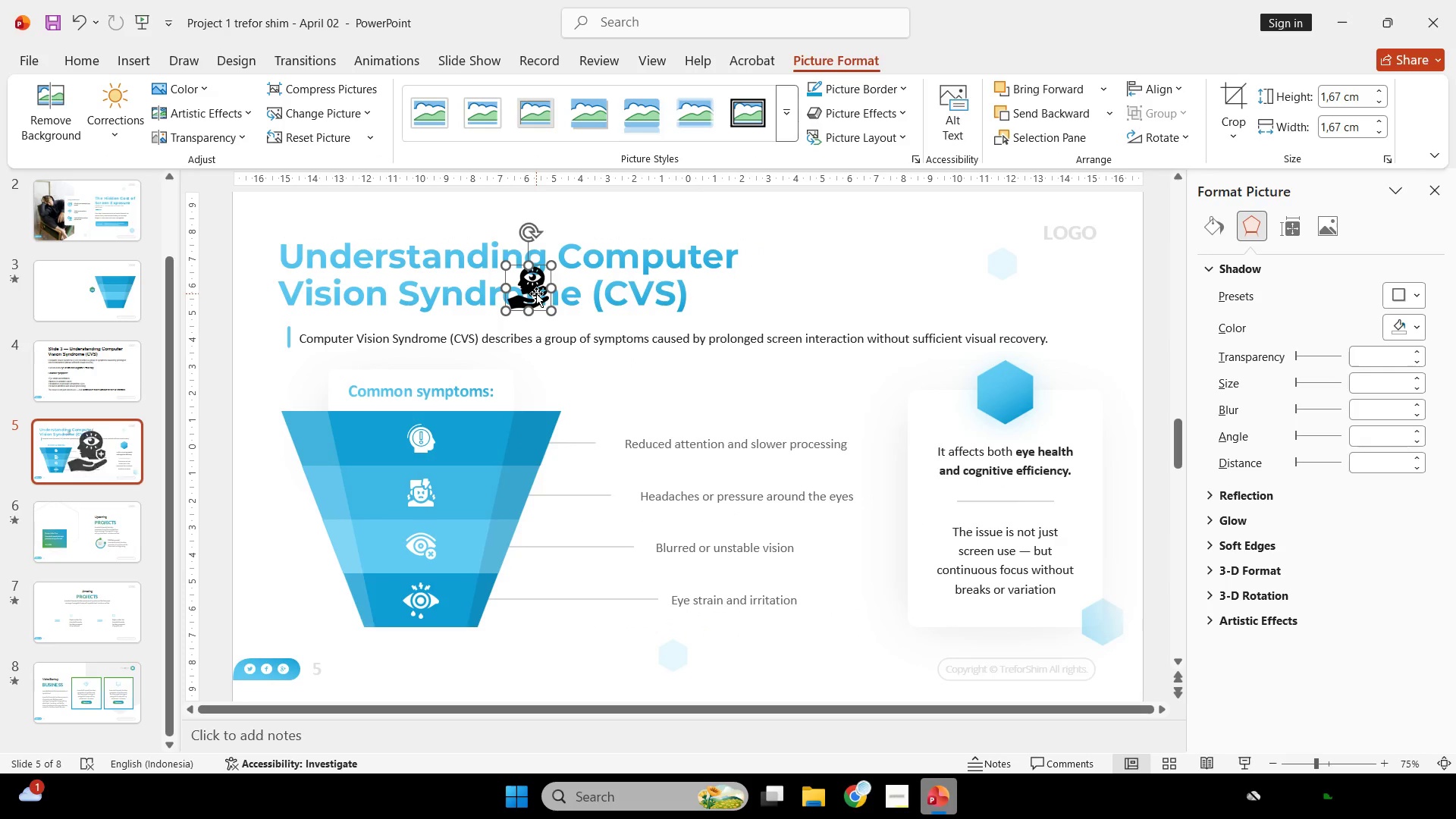 
left_click_drag(start_coordinate=[536, 293], to_coordinate=[1013, 400])
 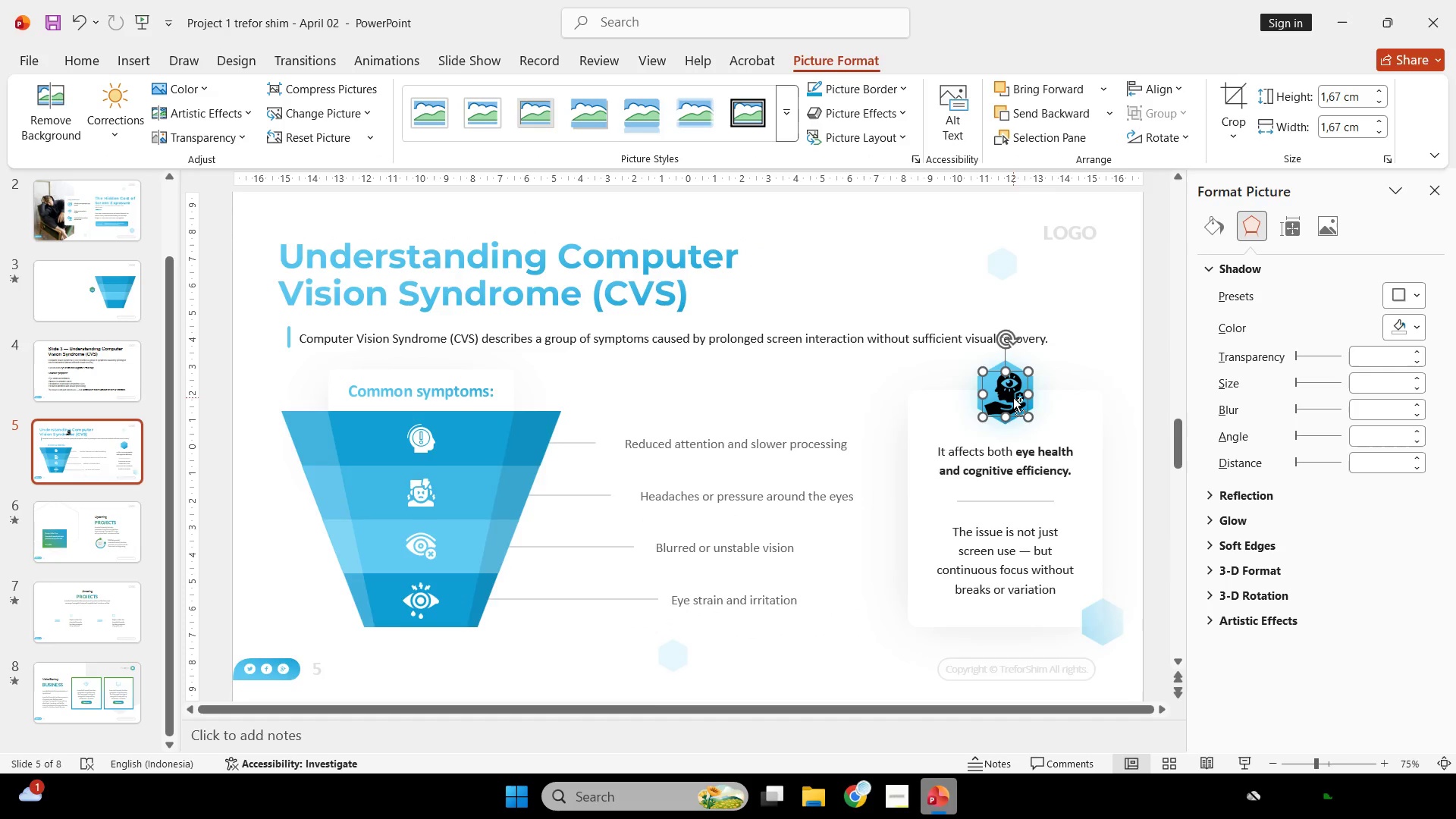 
hold_key(key=ControlLeft, duration=0.66)
scroll: coordinate [1031, 408], scroll_direction: up, amount: 6.0
 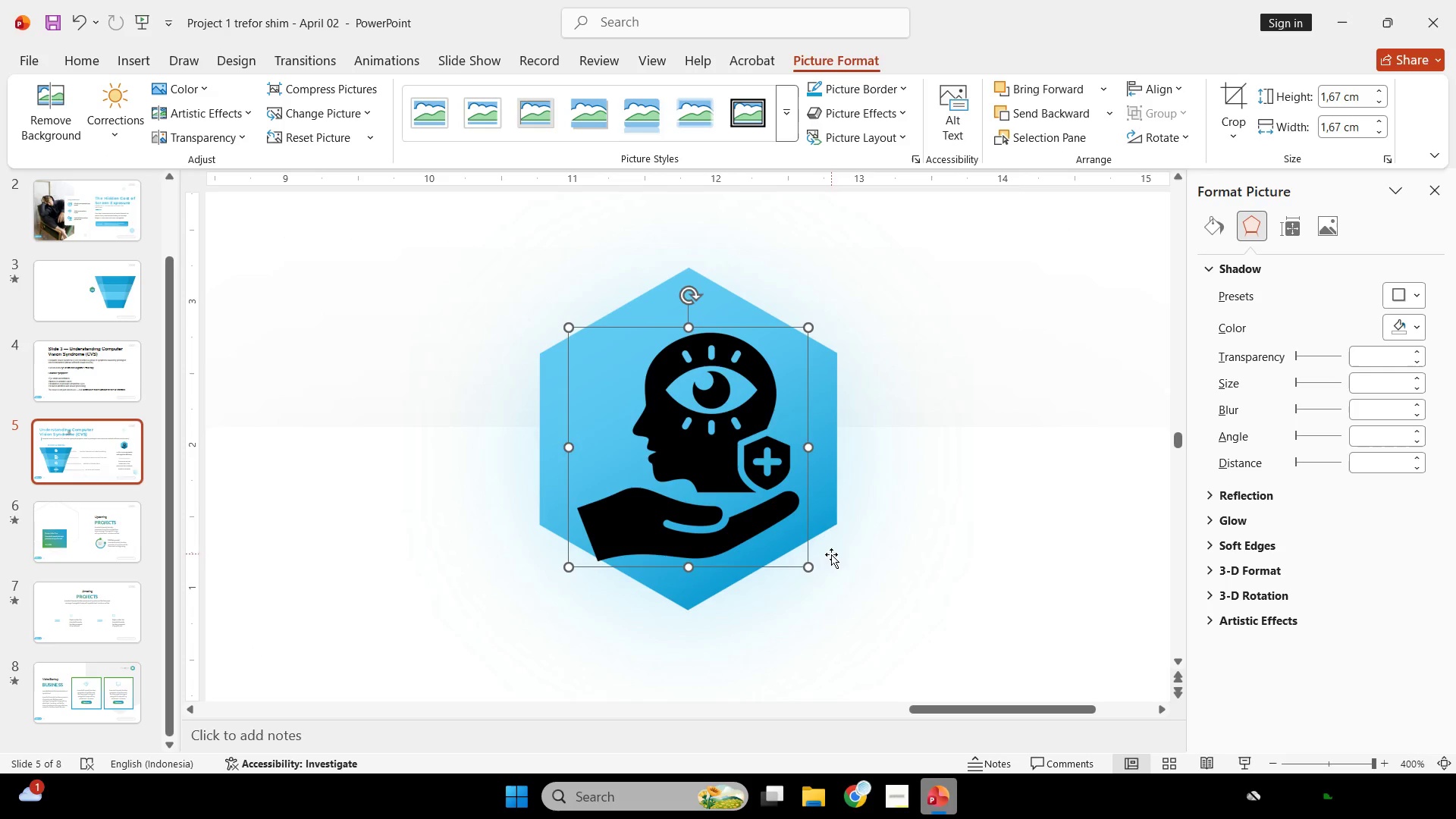 
hold_key(key=ShiftLeft, duration=2.23)
left_click_drag(start_coordinate=[809, 563], to_coordinate=[731, 473])
 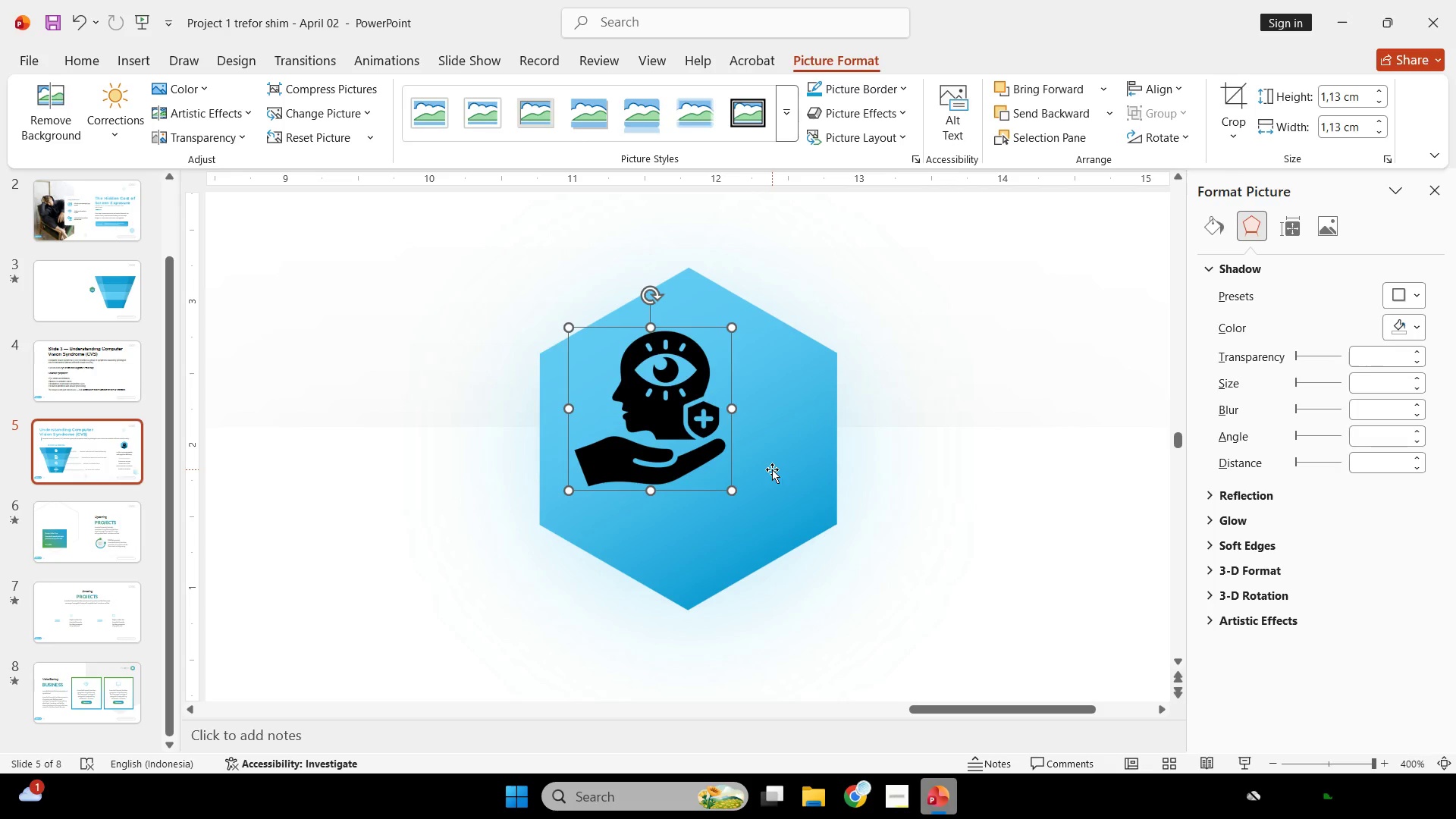 
left_click([772, 469])
 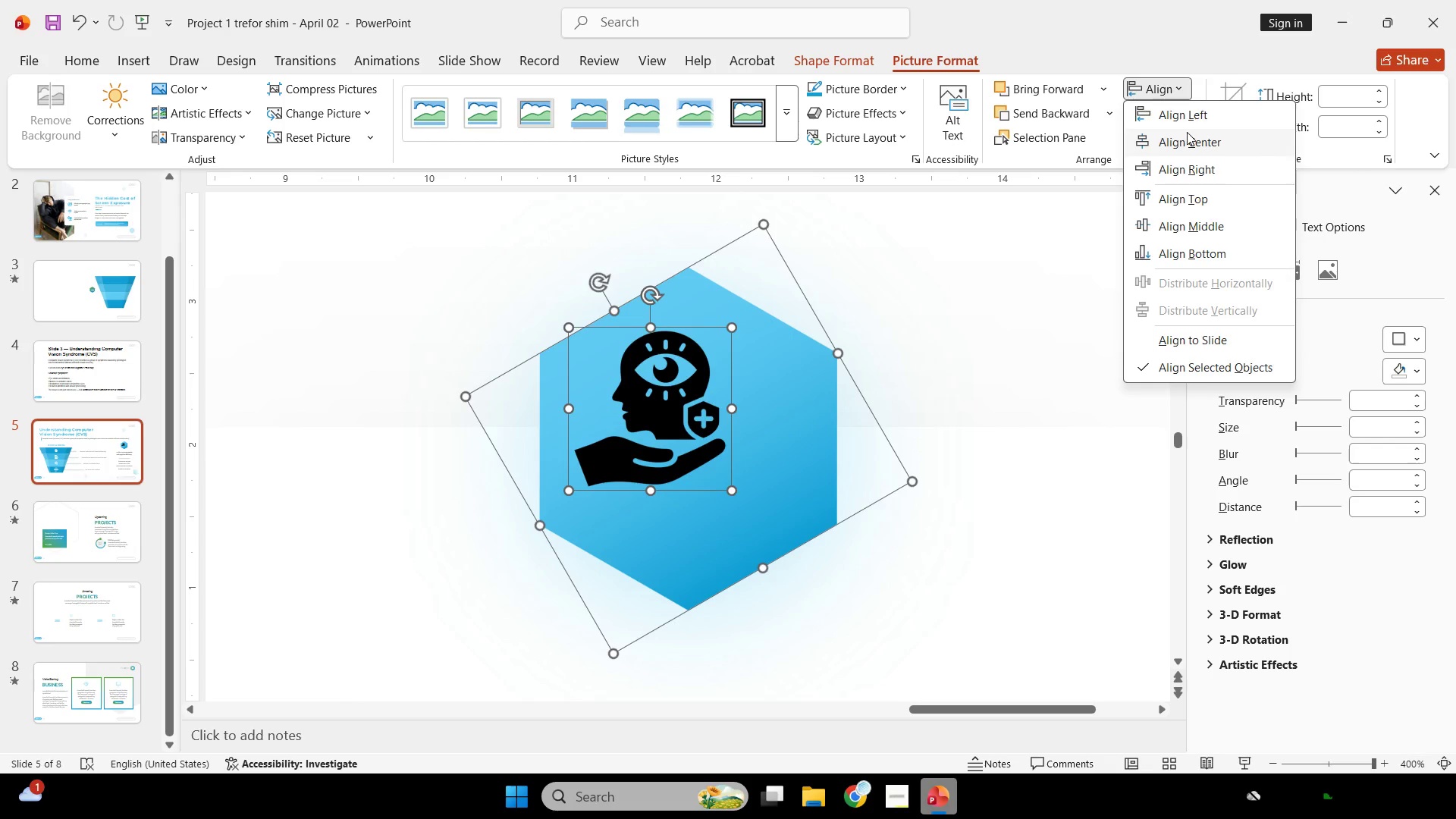 
triple_click([1168, 76])
 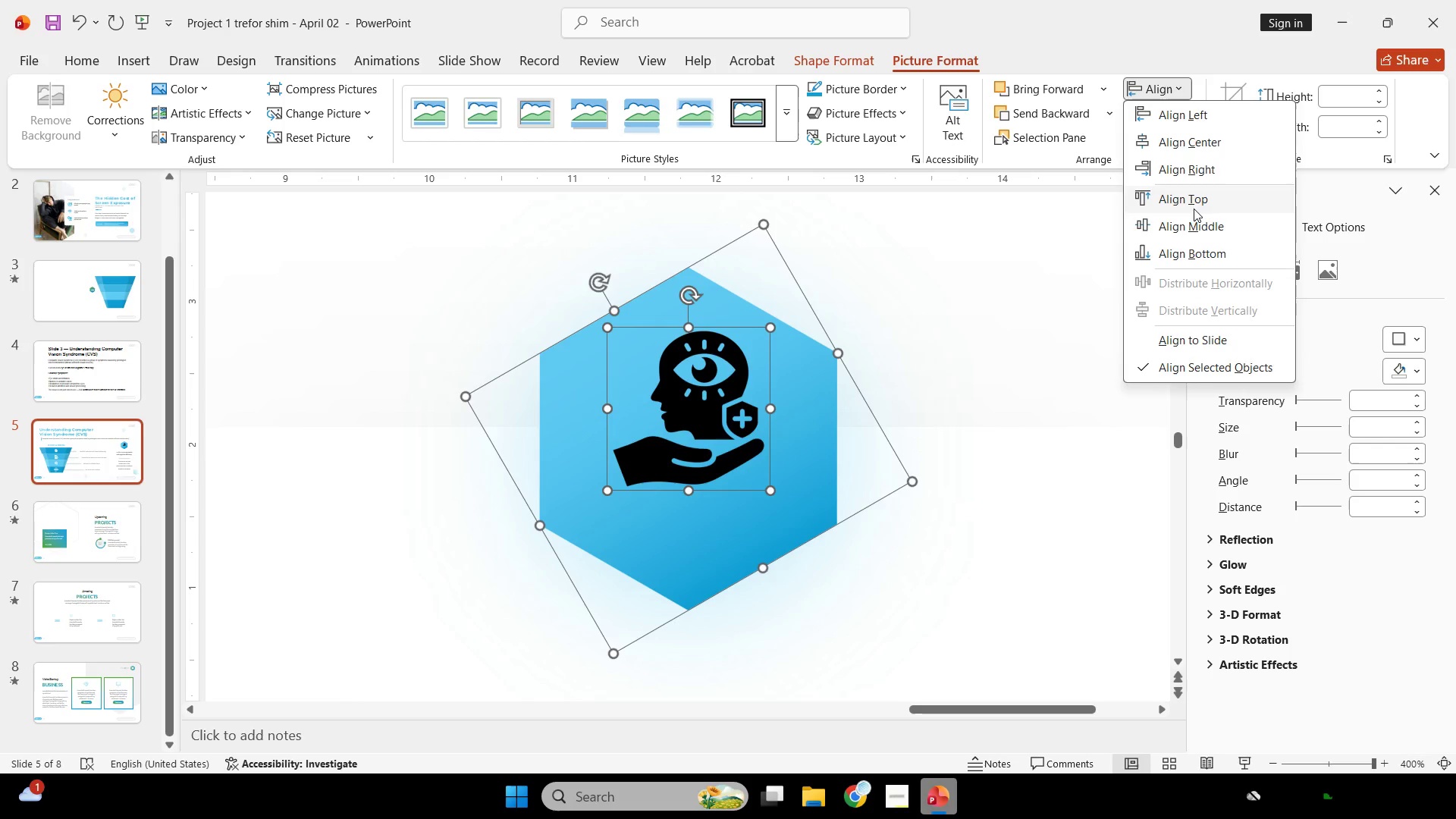 
left_click([1198, 229])
 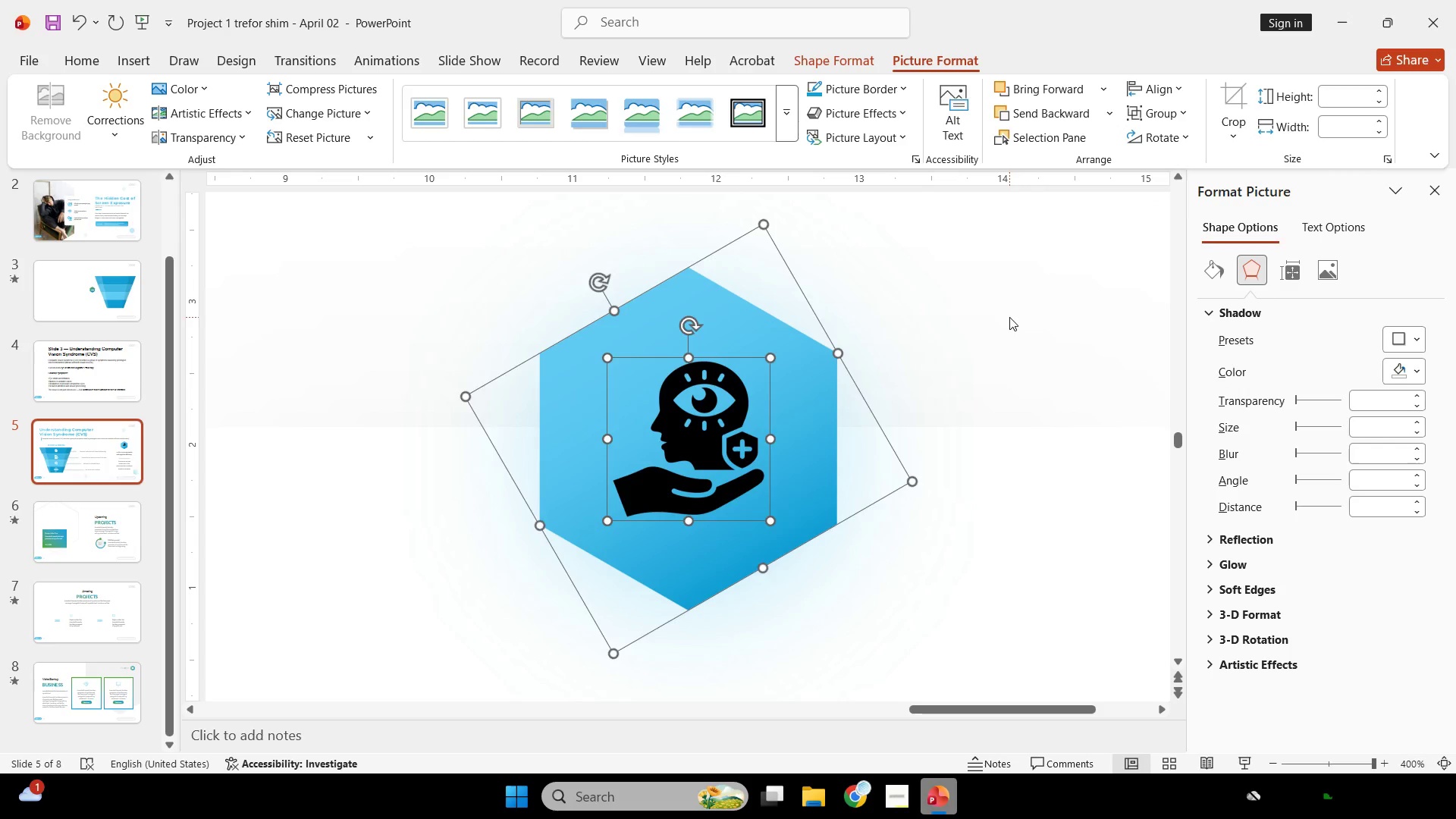 
left_click_drag(start_coordinate=[1009, 317], to_coordinate=[1005, 318])
 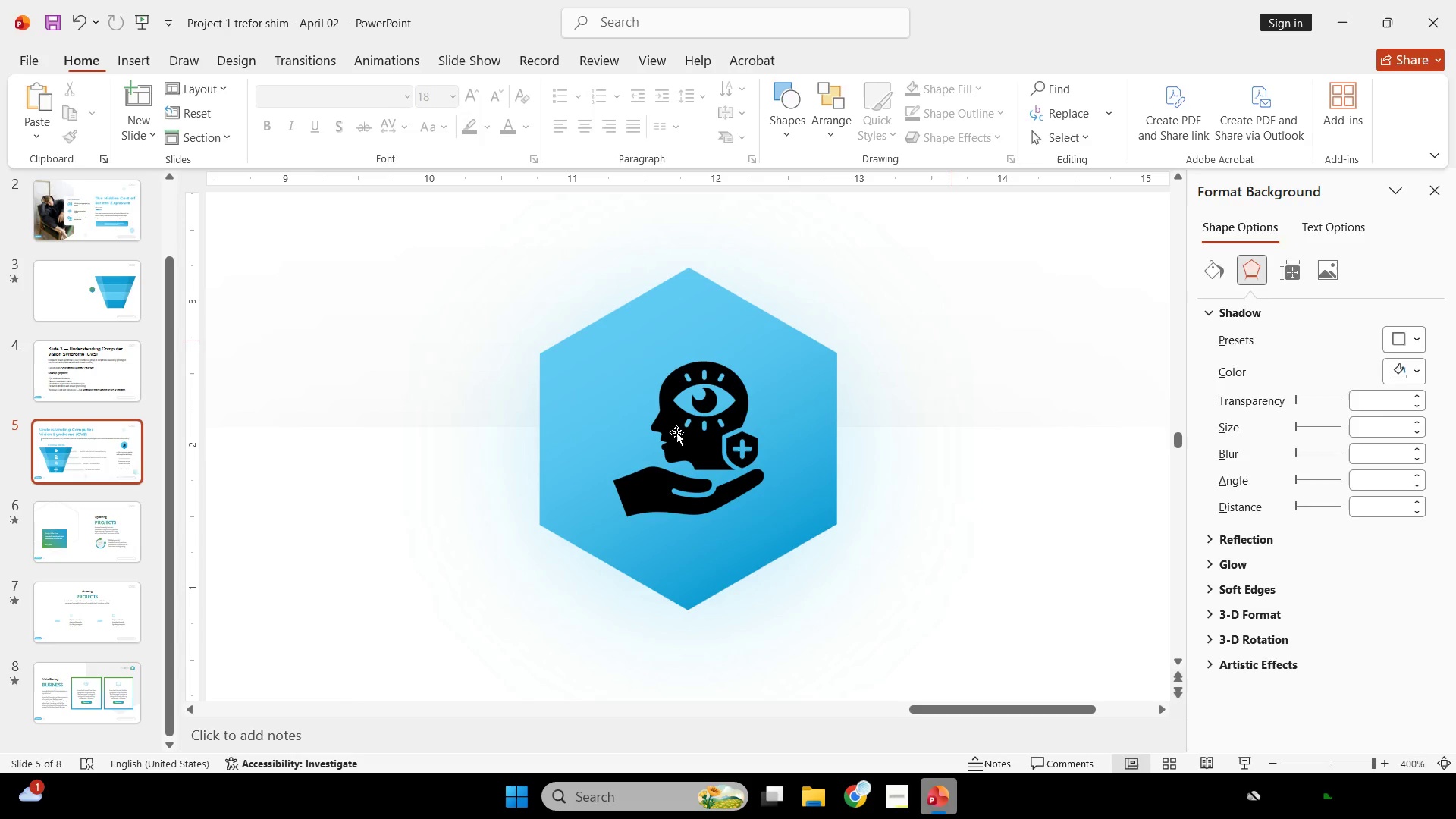 
triple_click([676, 431])
 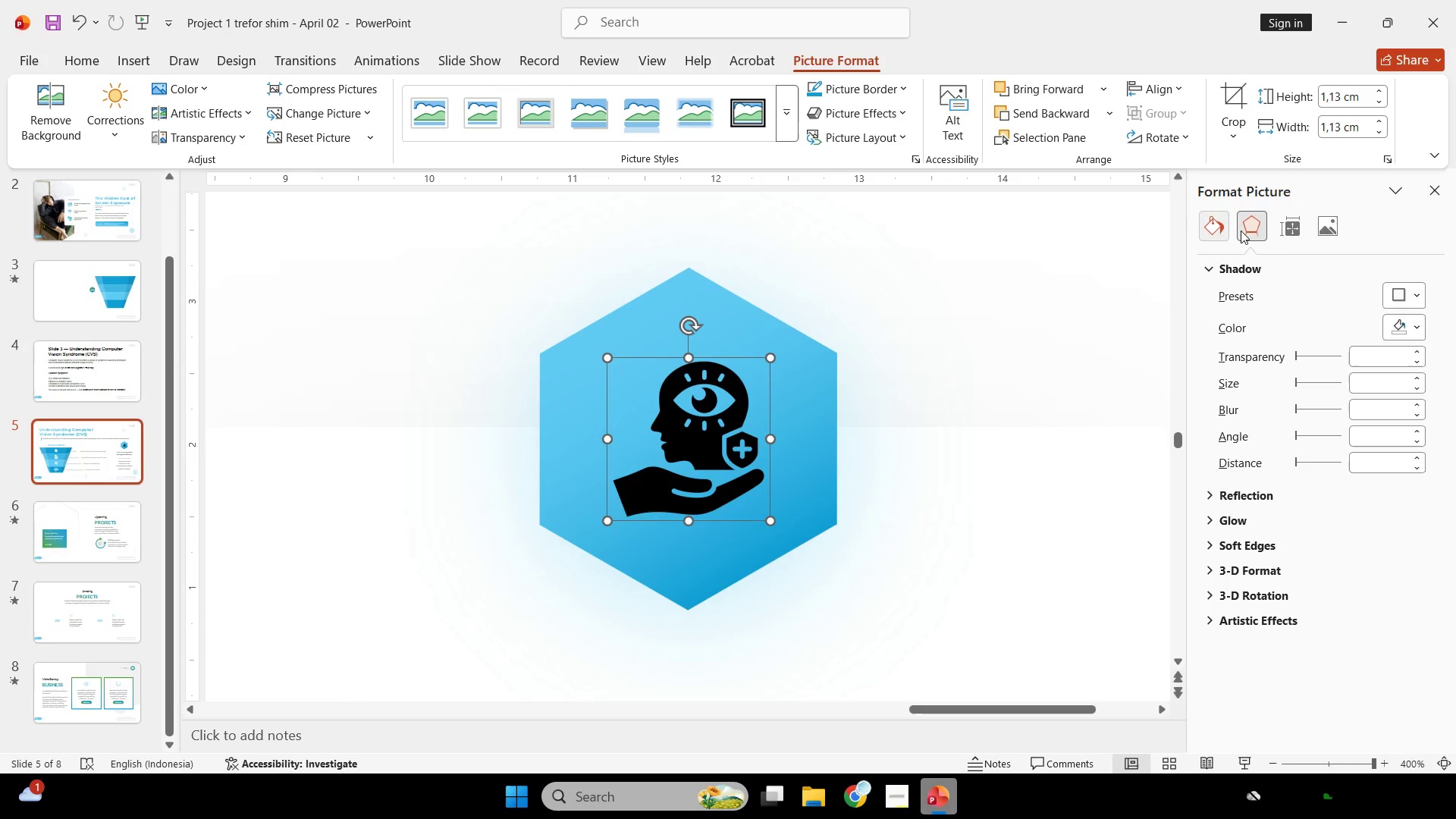 
left_click([1321, 227])
 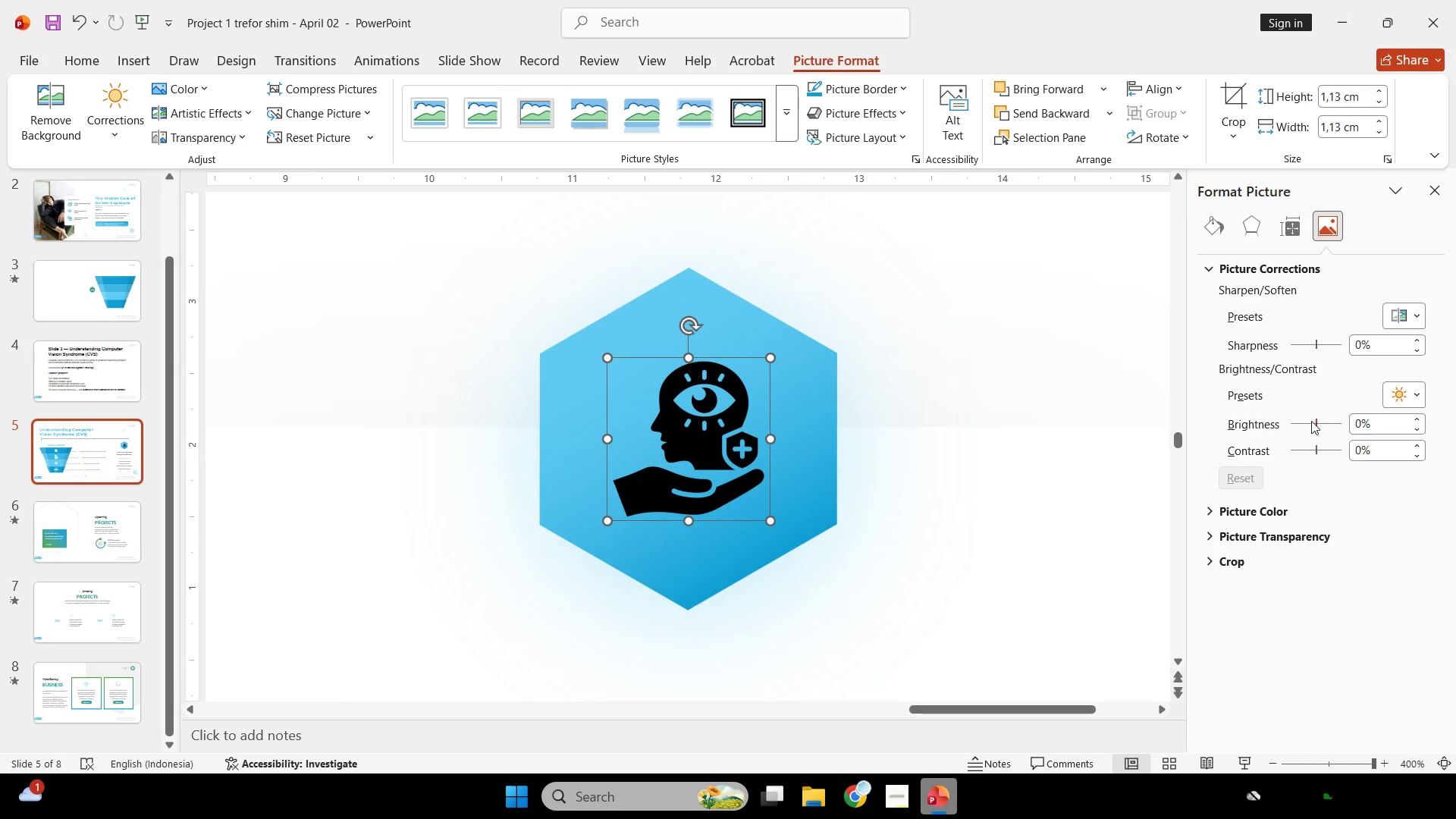 
left_click_drag(start_coordinate=[1317, 422], to_coordinate=[1454, 421])
 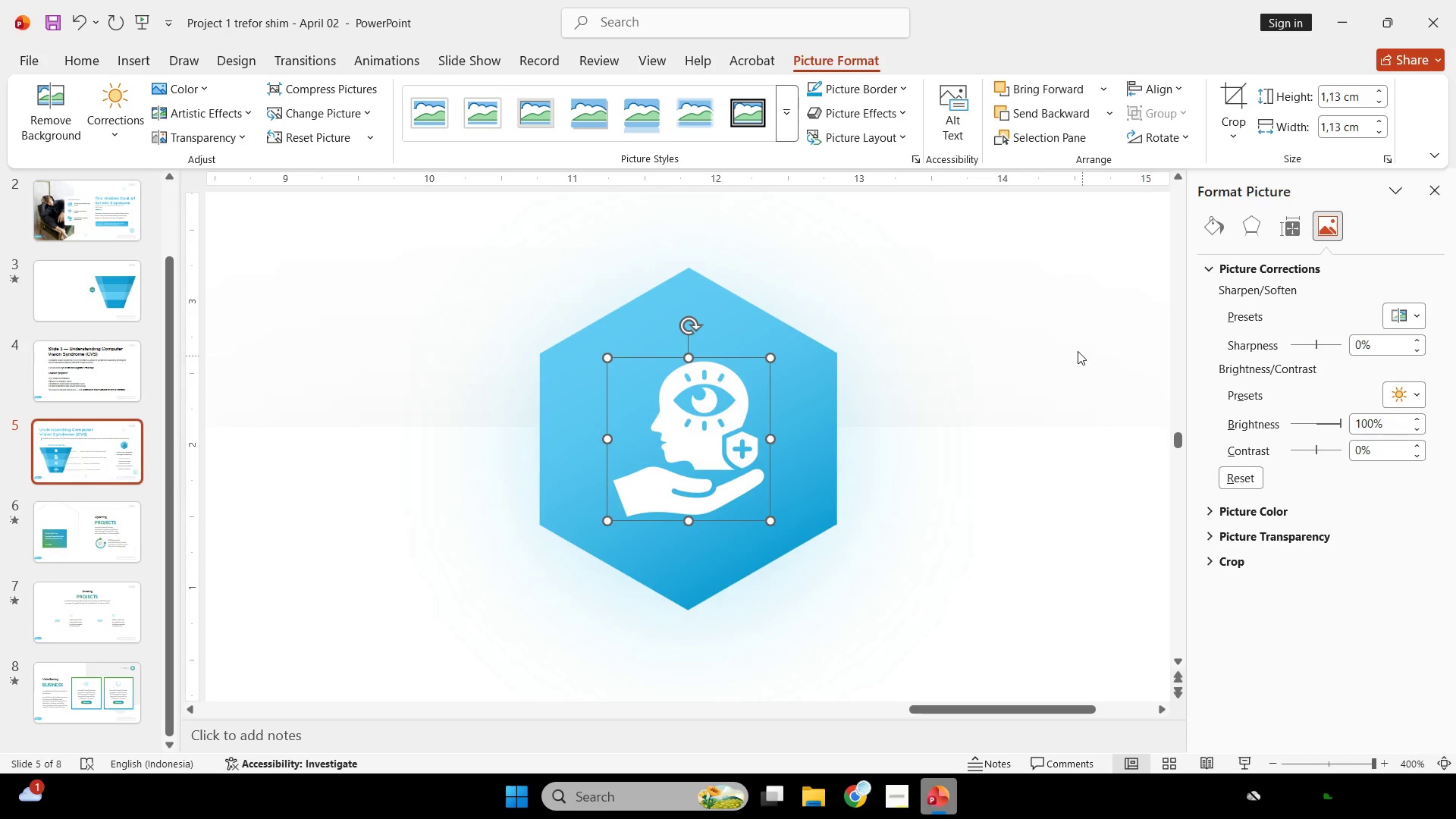 
hold_key(key=ControlLeft, duration=0.61)
scroll: coordinate [1071, 355], scroll_direction: down, amount: 7.0
 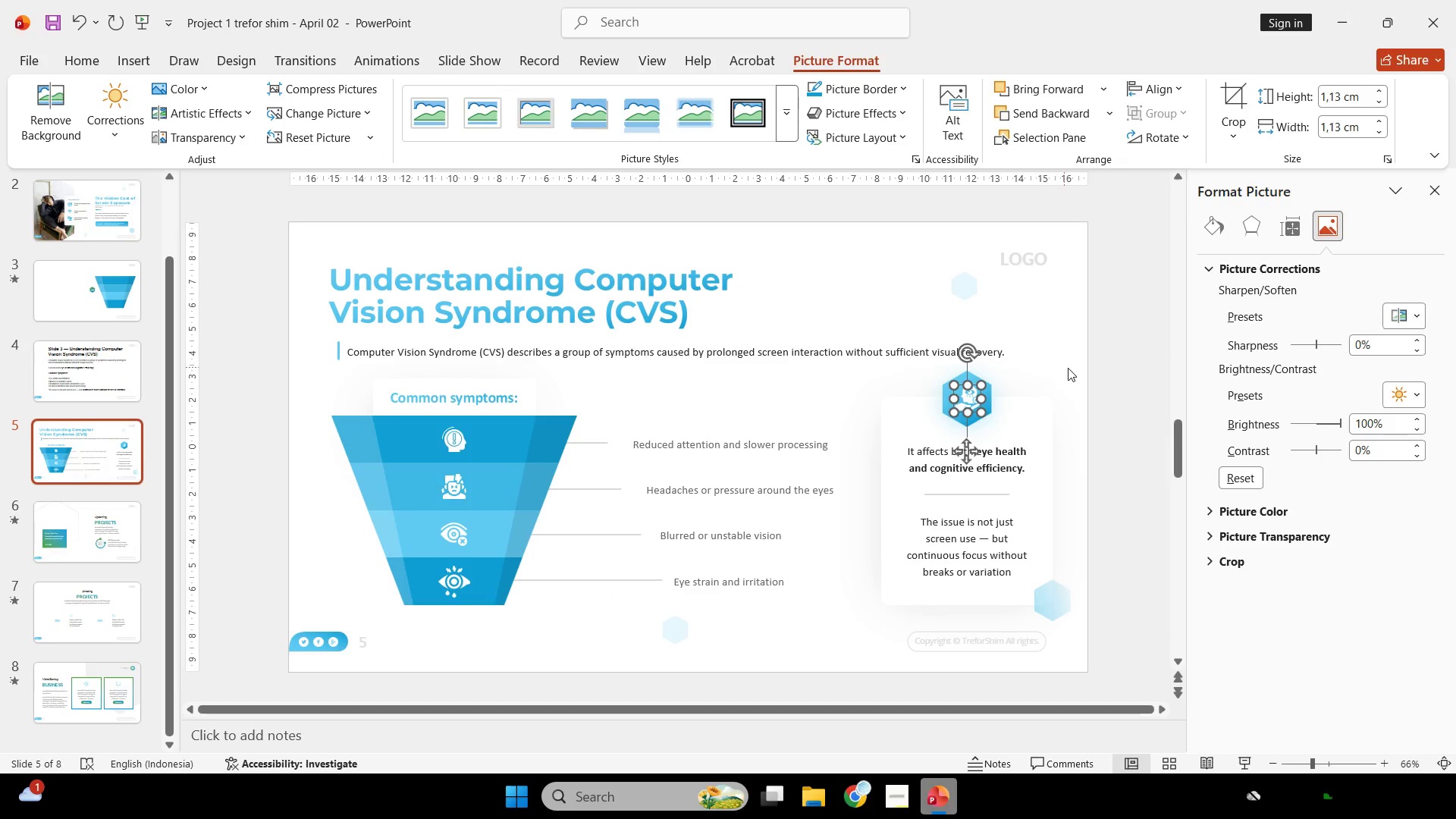 
left_click([1069, 366])
 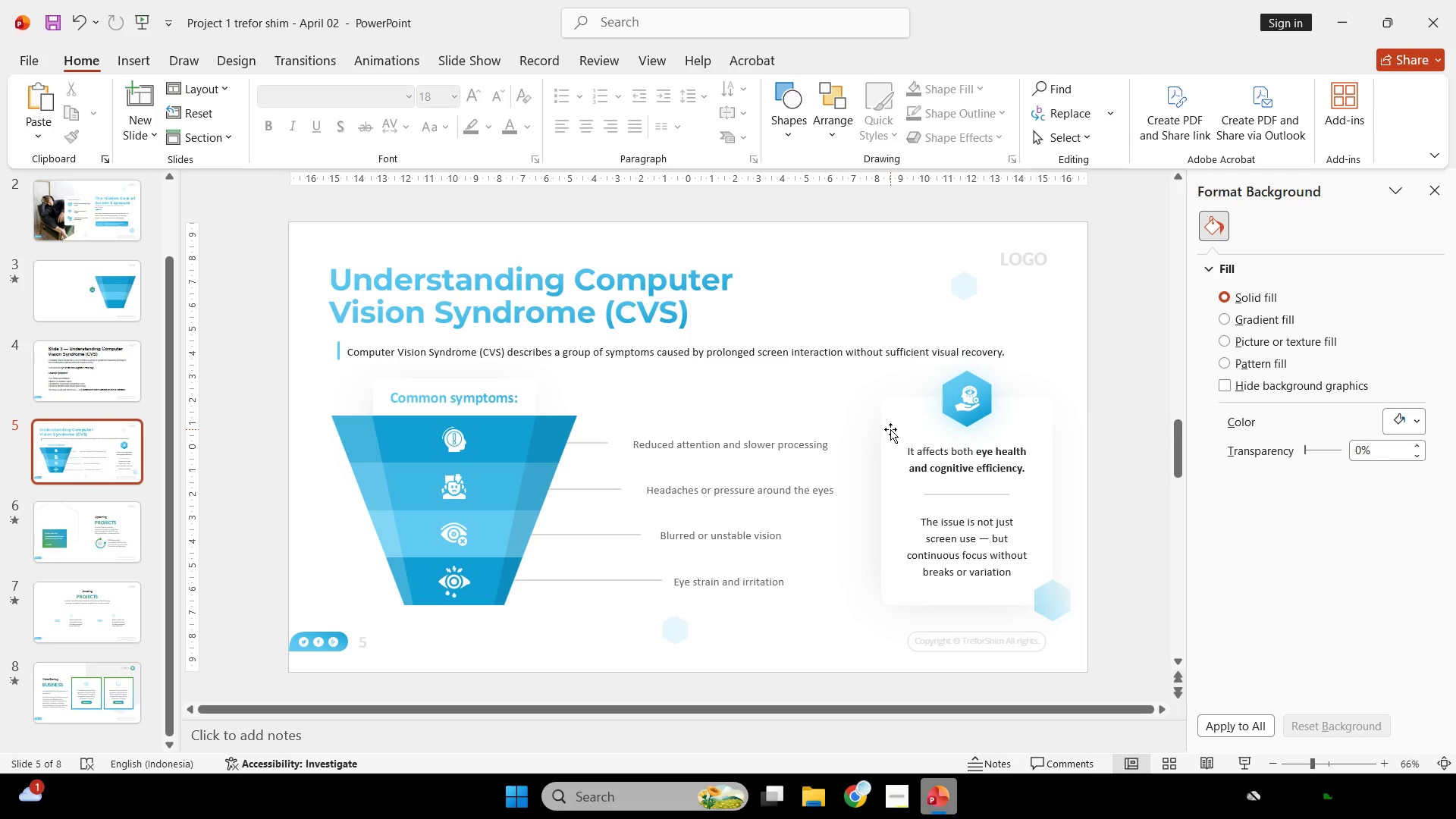 
scroll: coordinate [960, 522], scroll_direction: none, amount: 0.0
 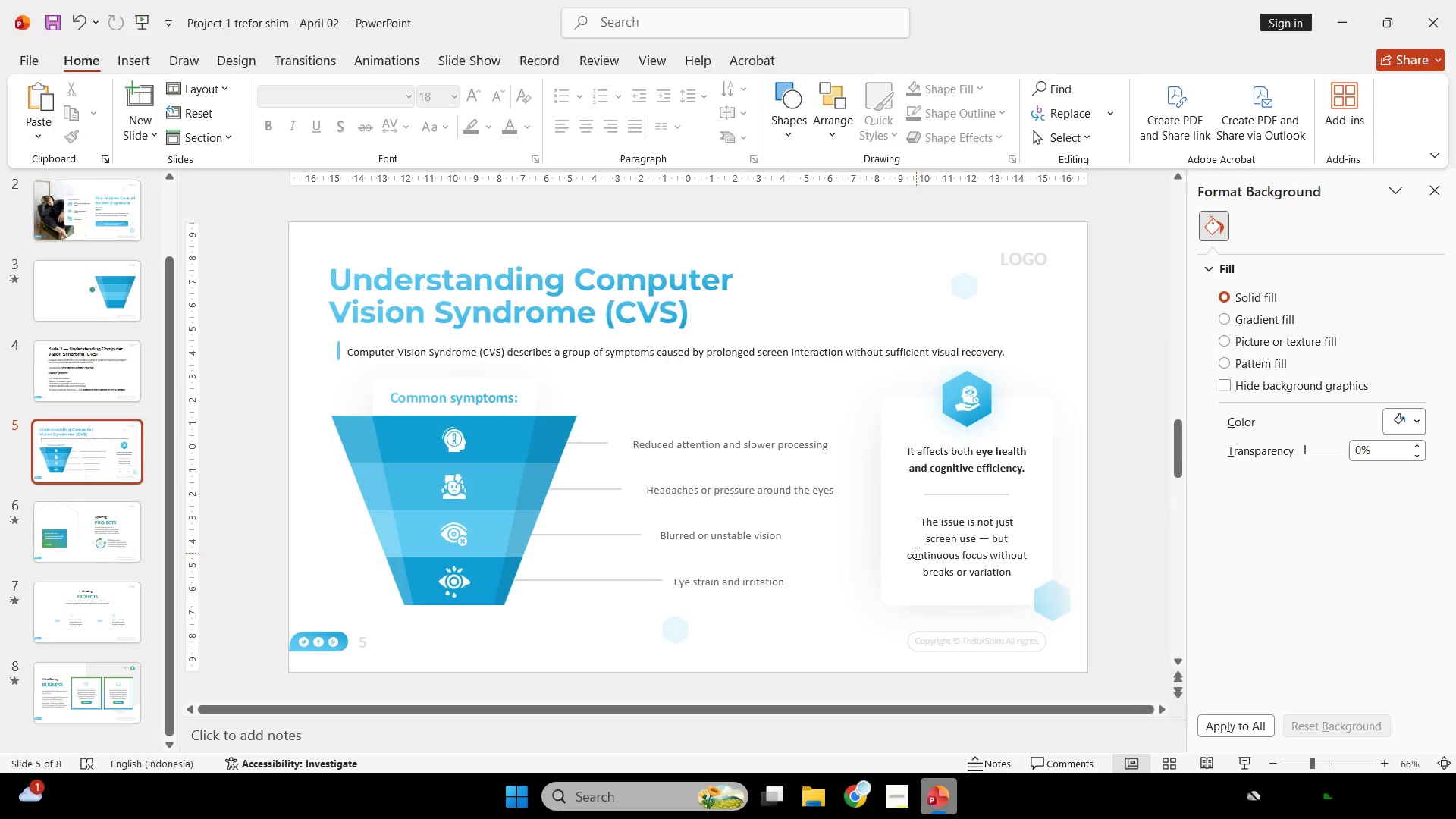 
left_click_drag(start_coordinate=[916, 554], to_coordinate=[1032, 591])
 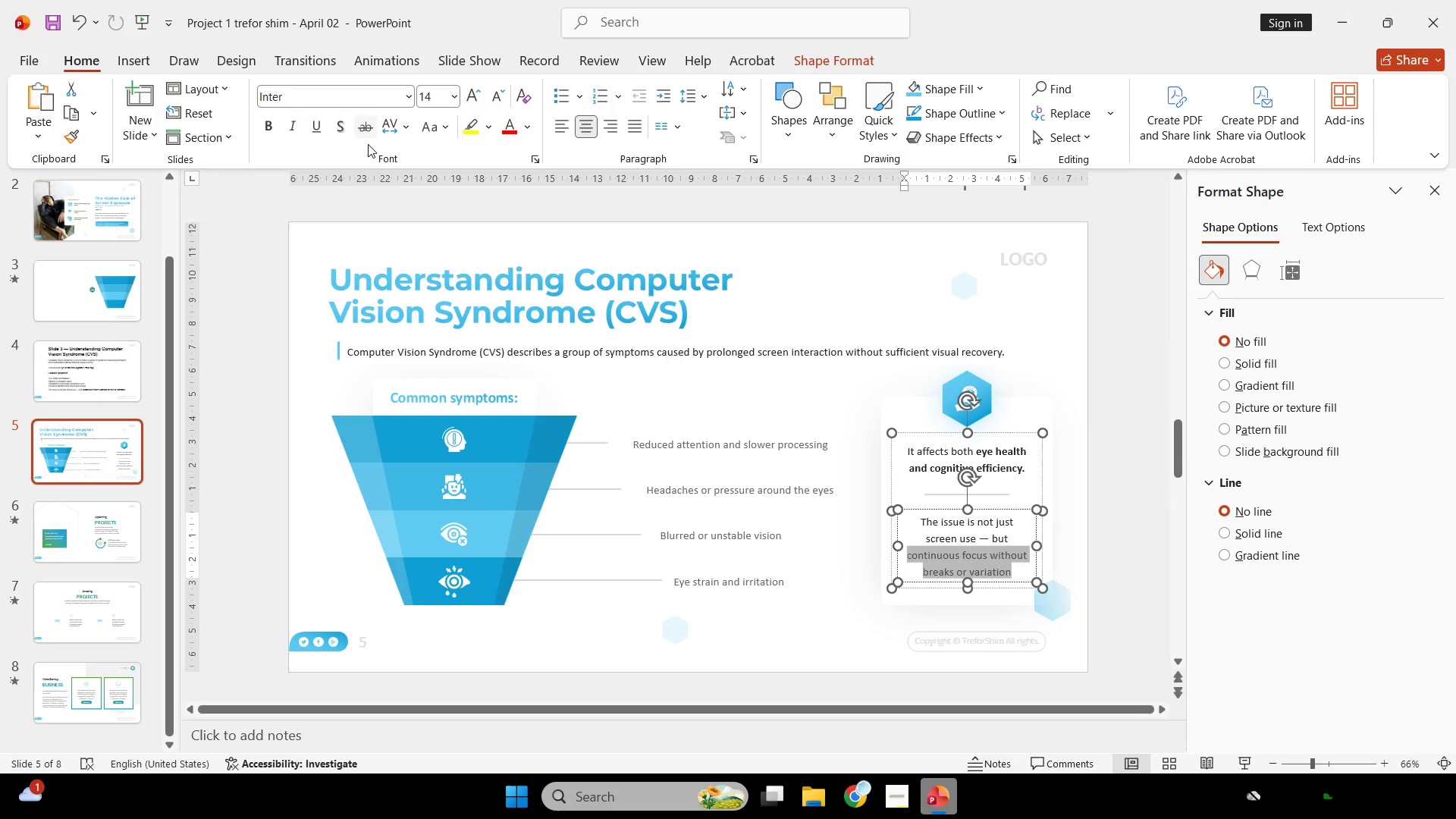 
key(Control+B)
 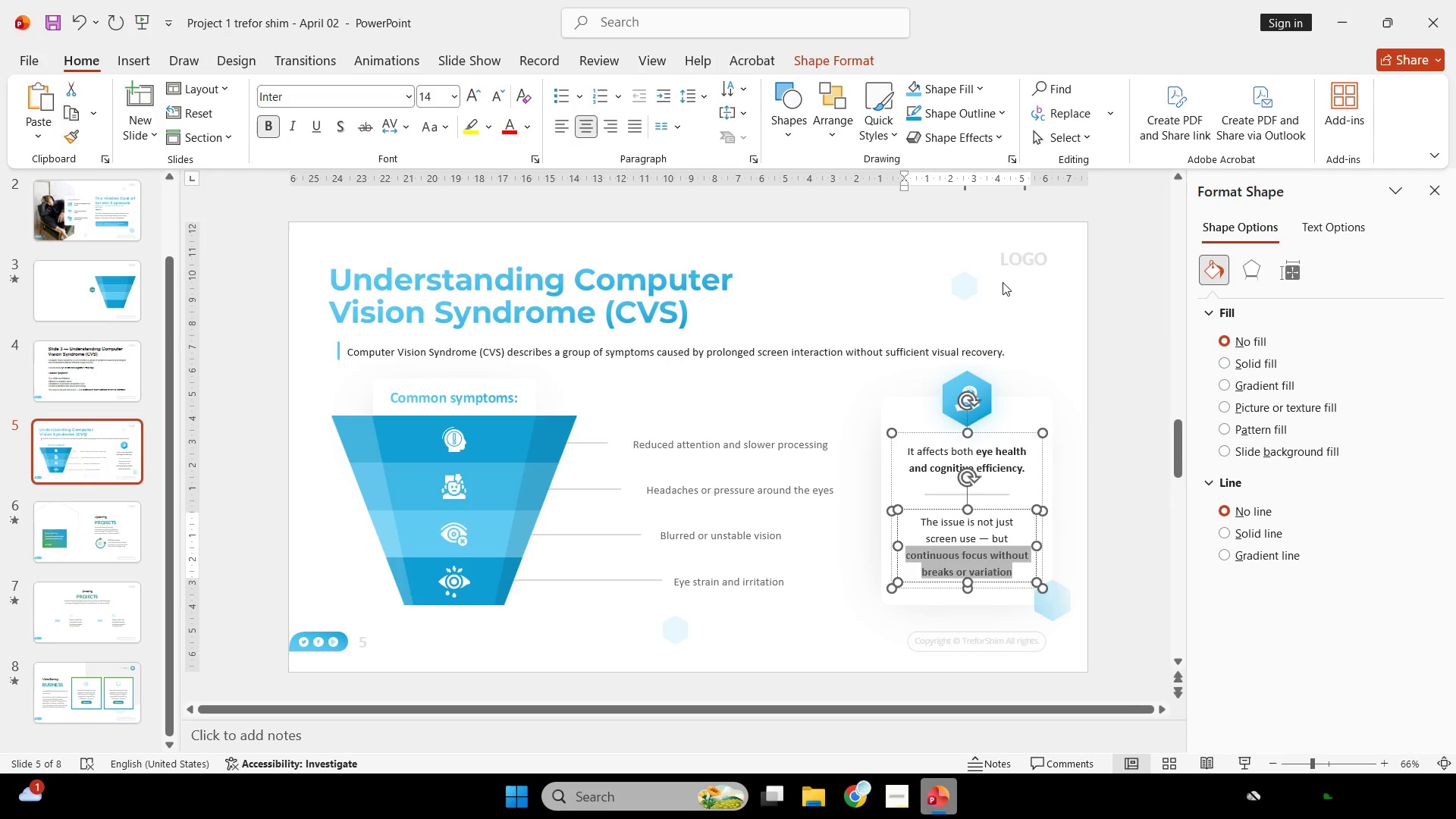 
left_click([1004, 277])
 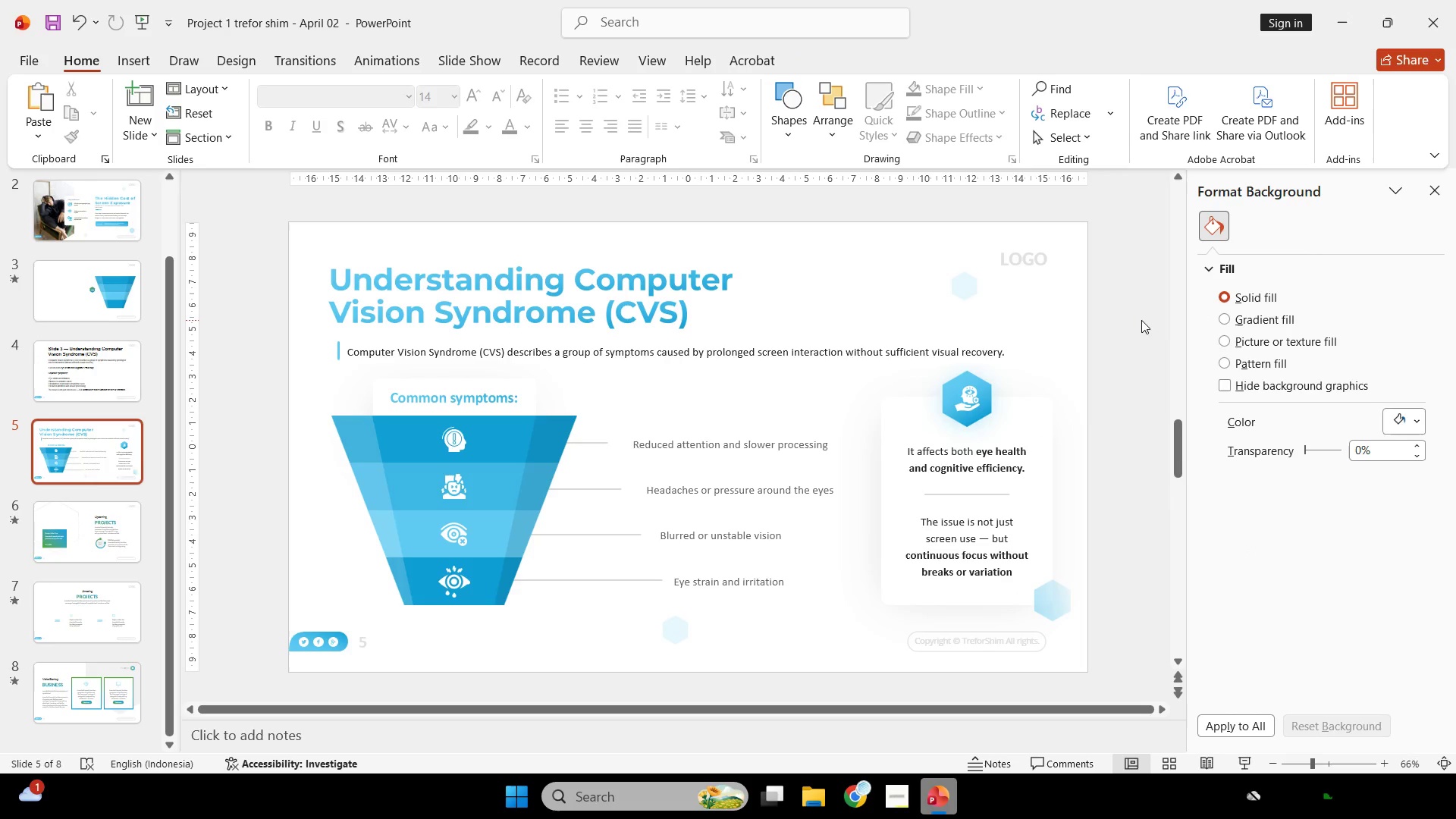 
wait(12.17)
 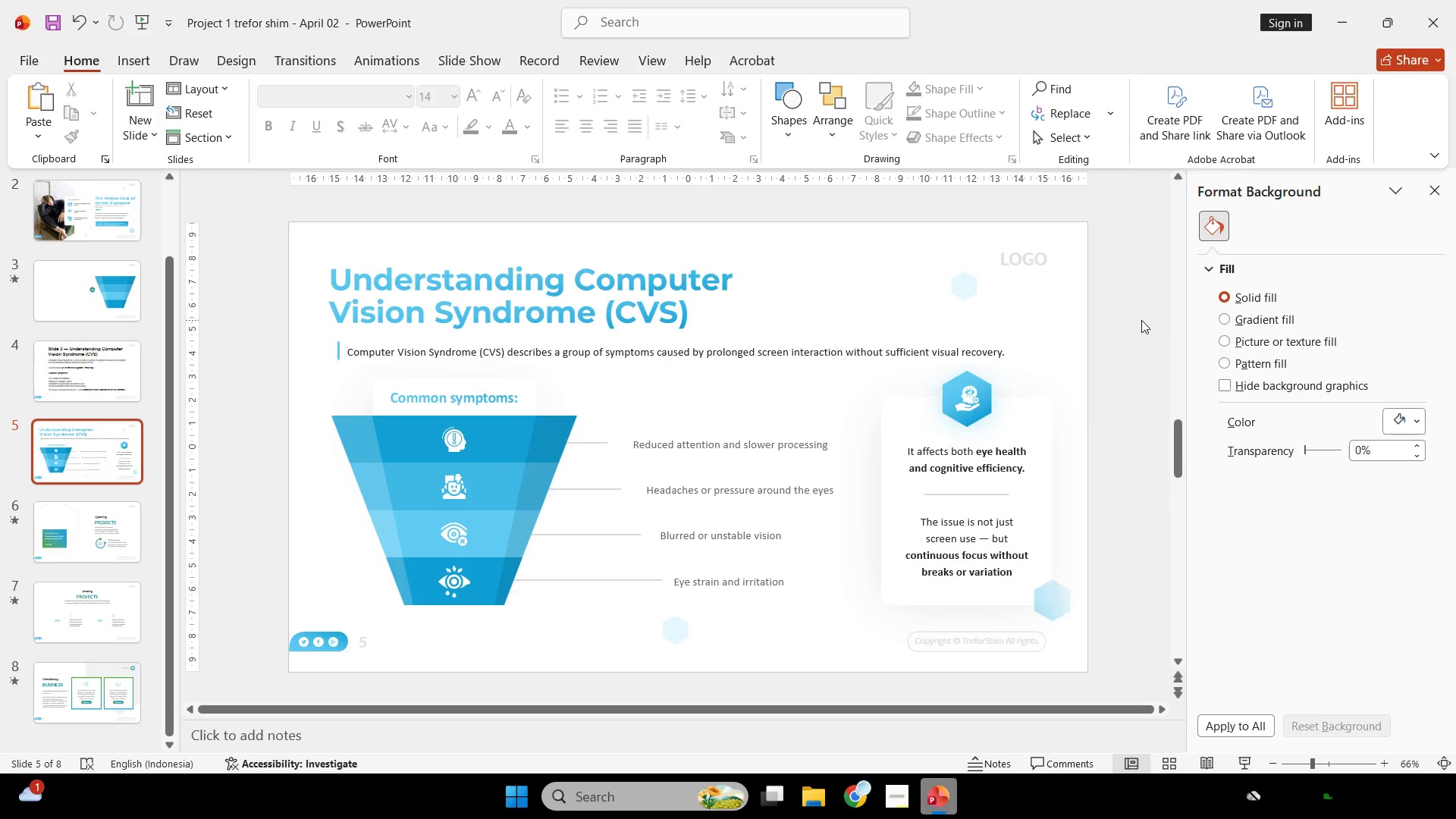 
scroll: coordinate [695, 322], scroll_direction: none, amount: 0.0
 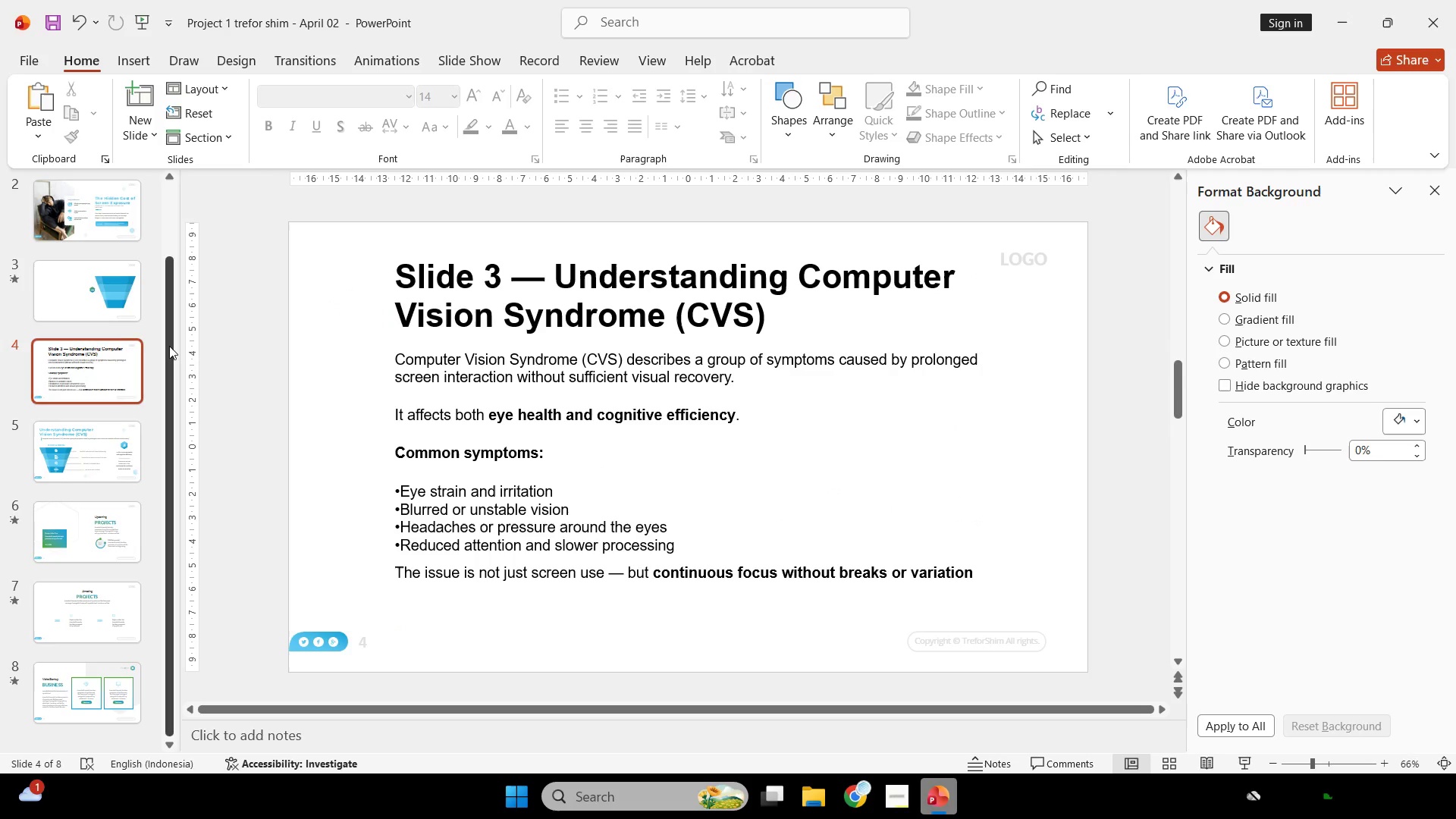 
left_click([39, 384])
 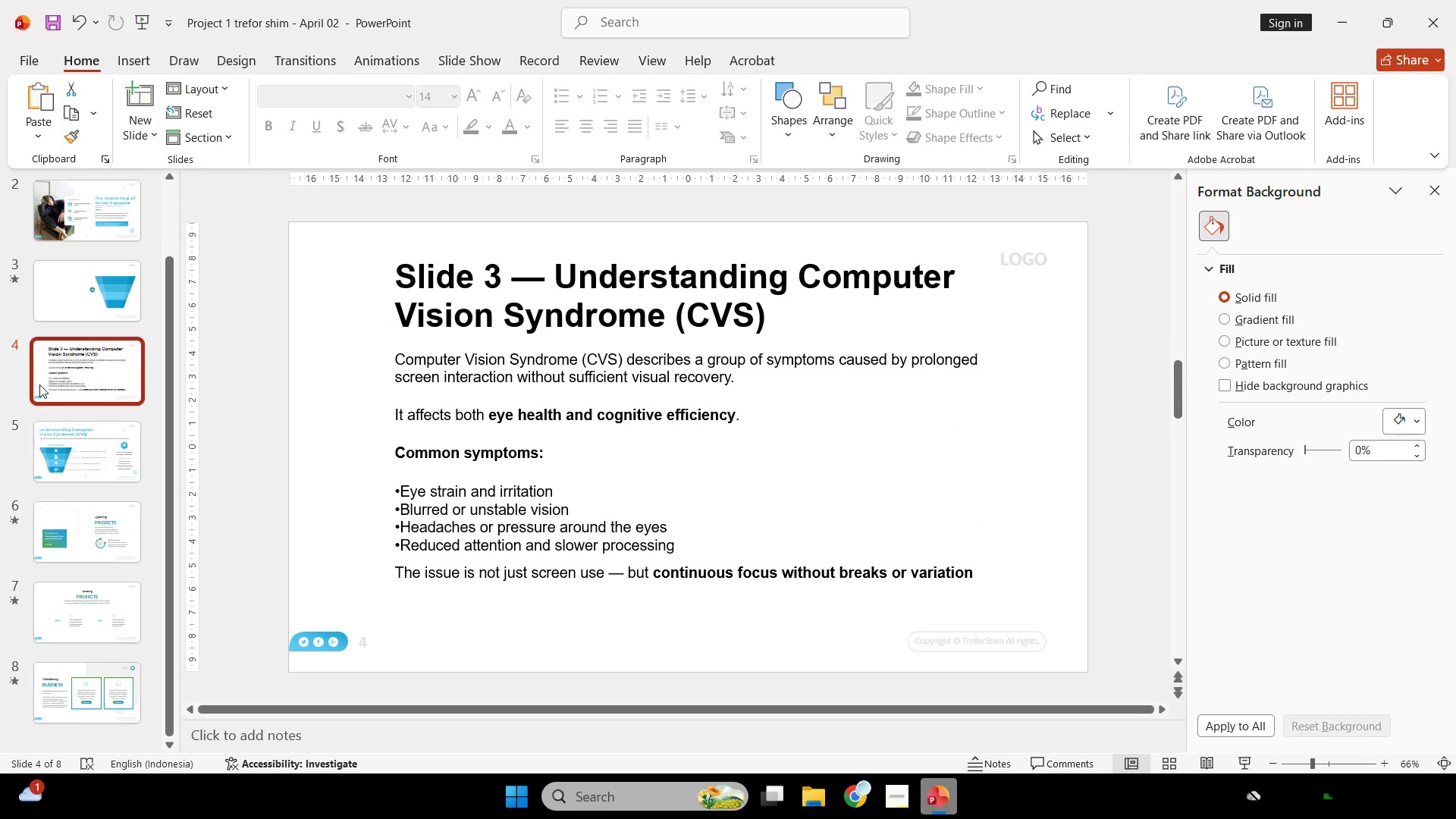 
key(Delete)
 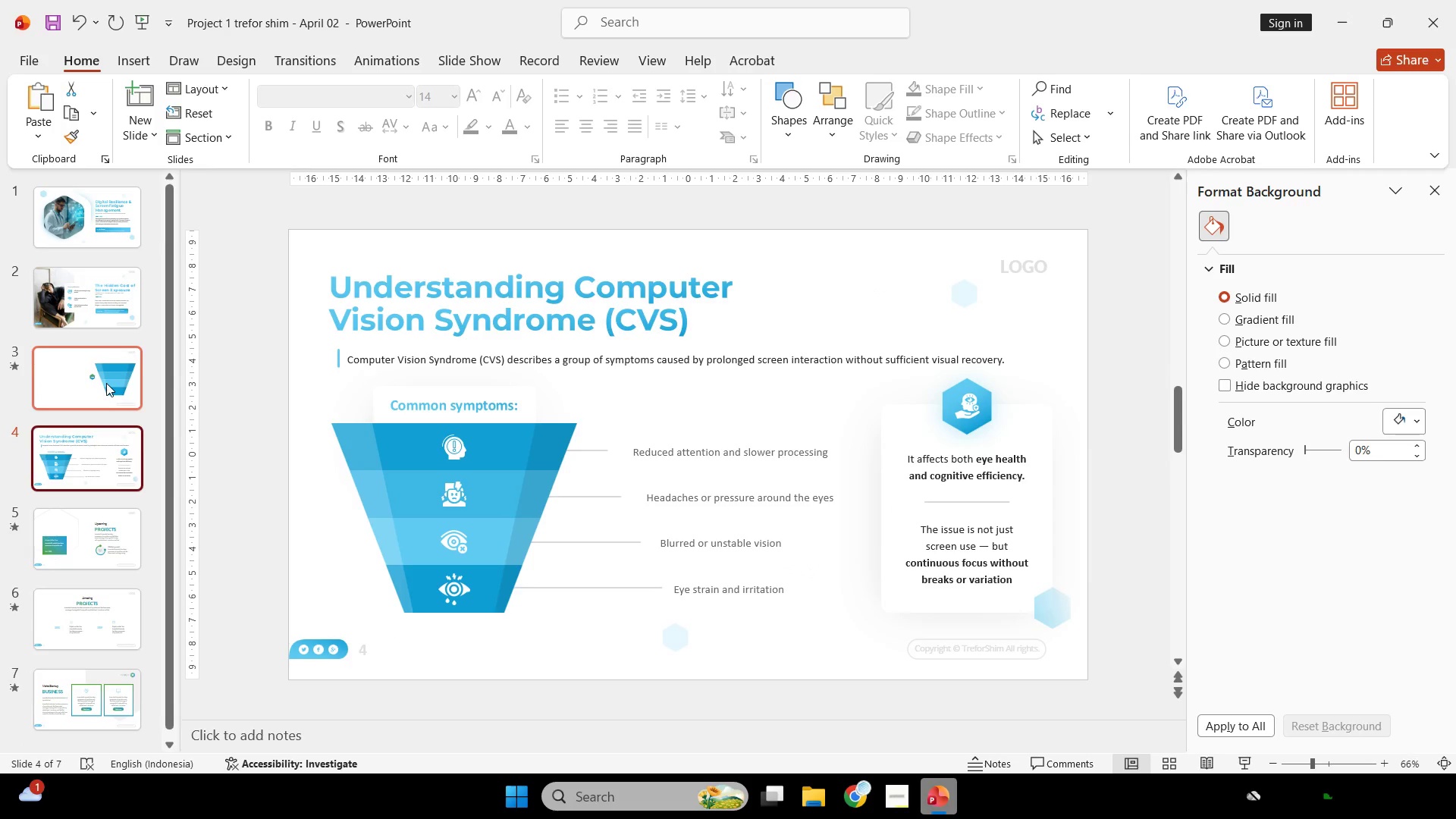 
left_click([106, 383])
 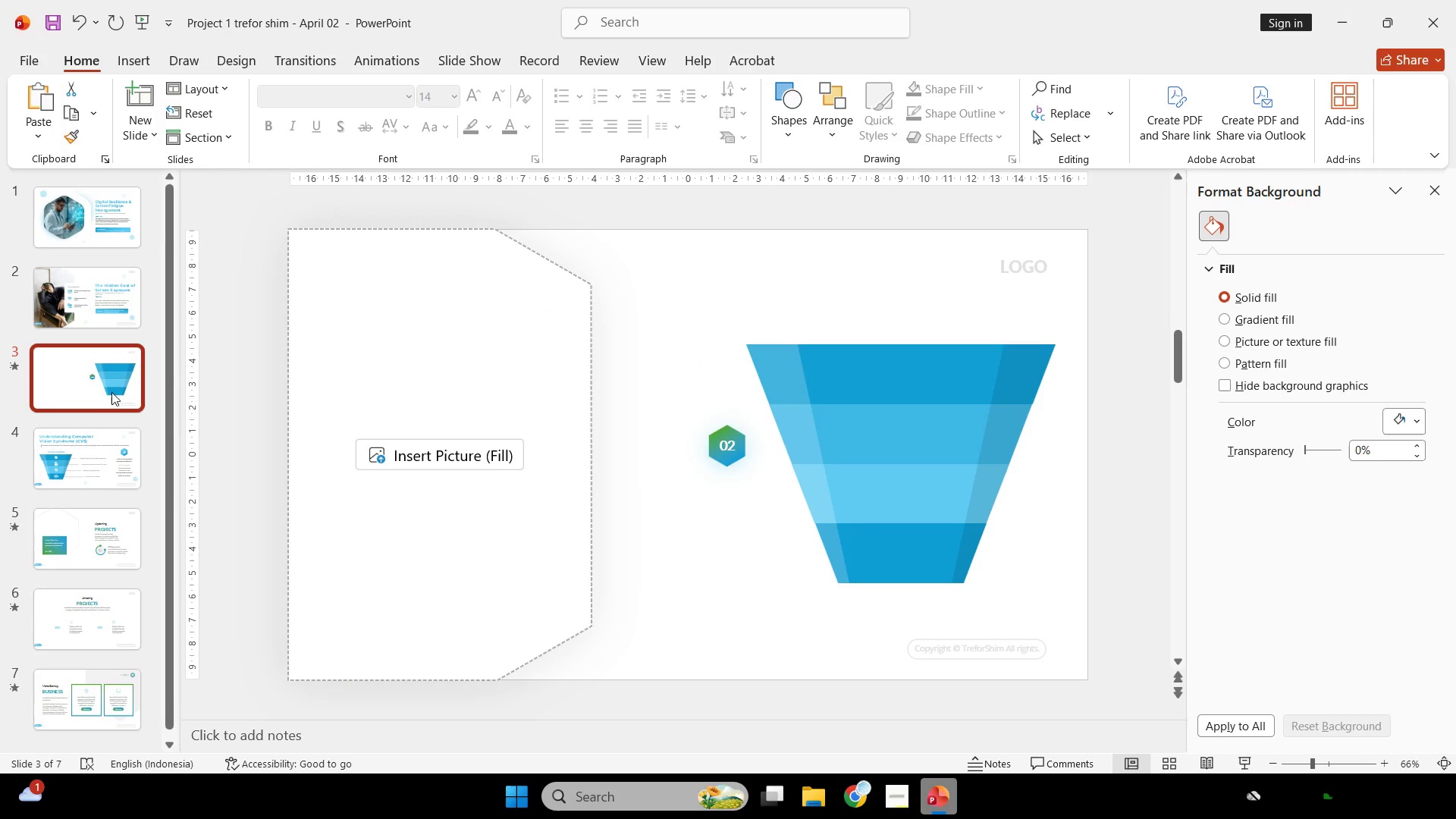 
key(Delete)
 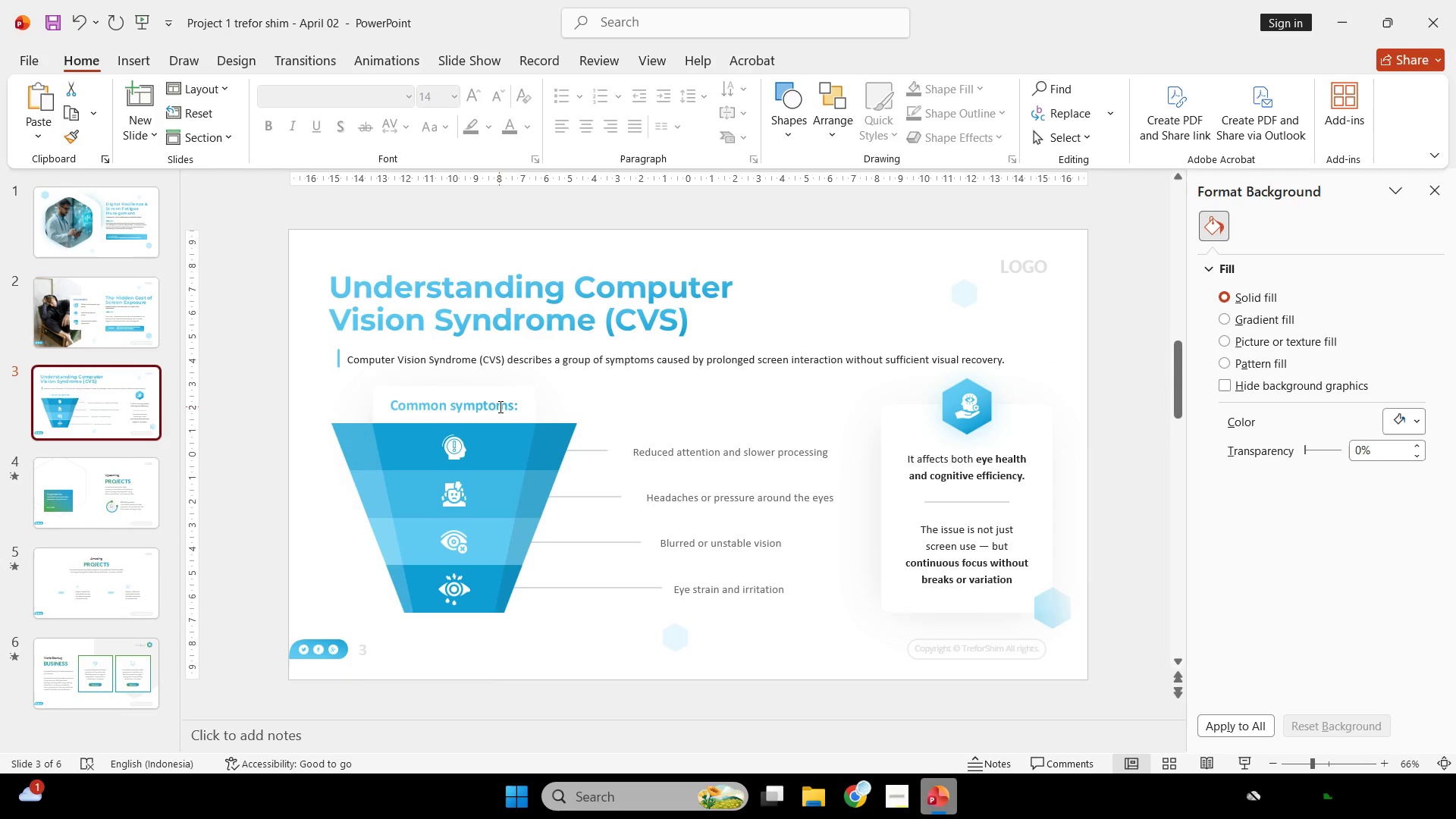 
wait(9.62)
 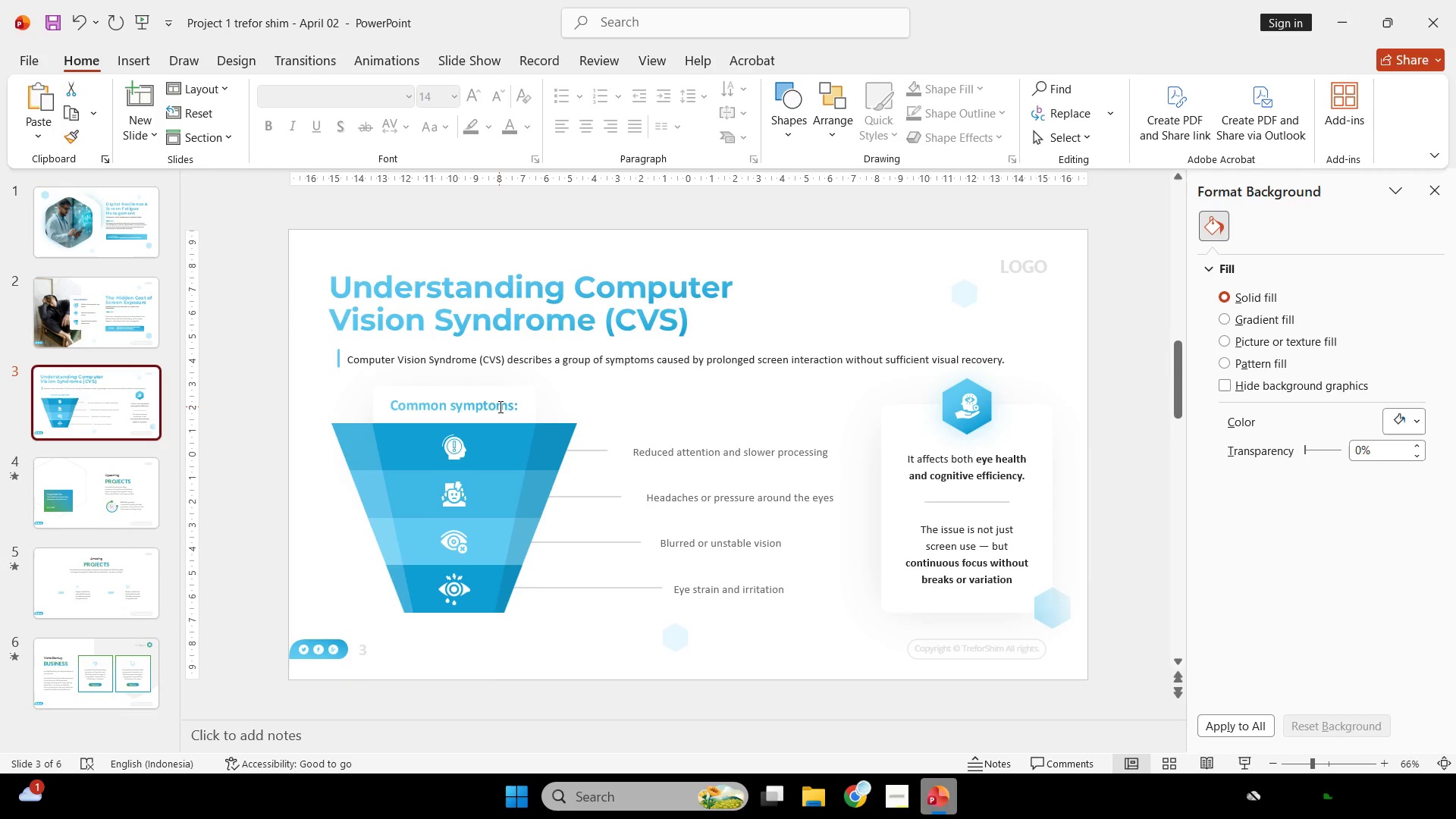 
left_click([680, 450])
 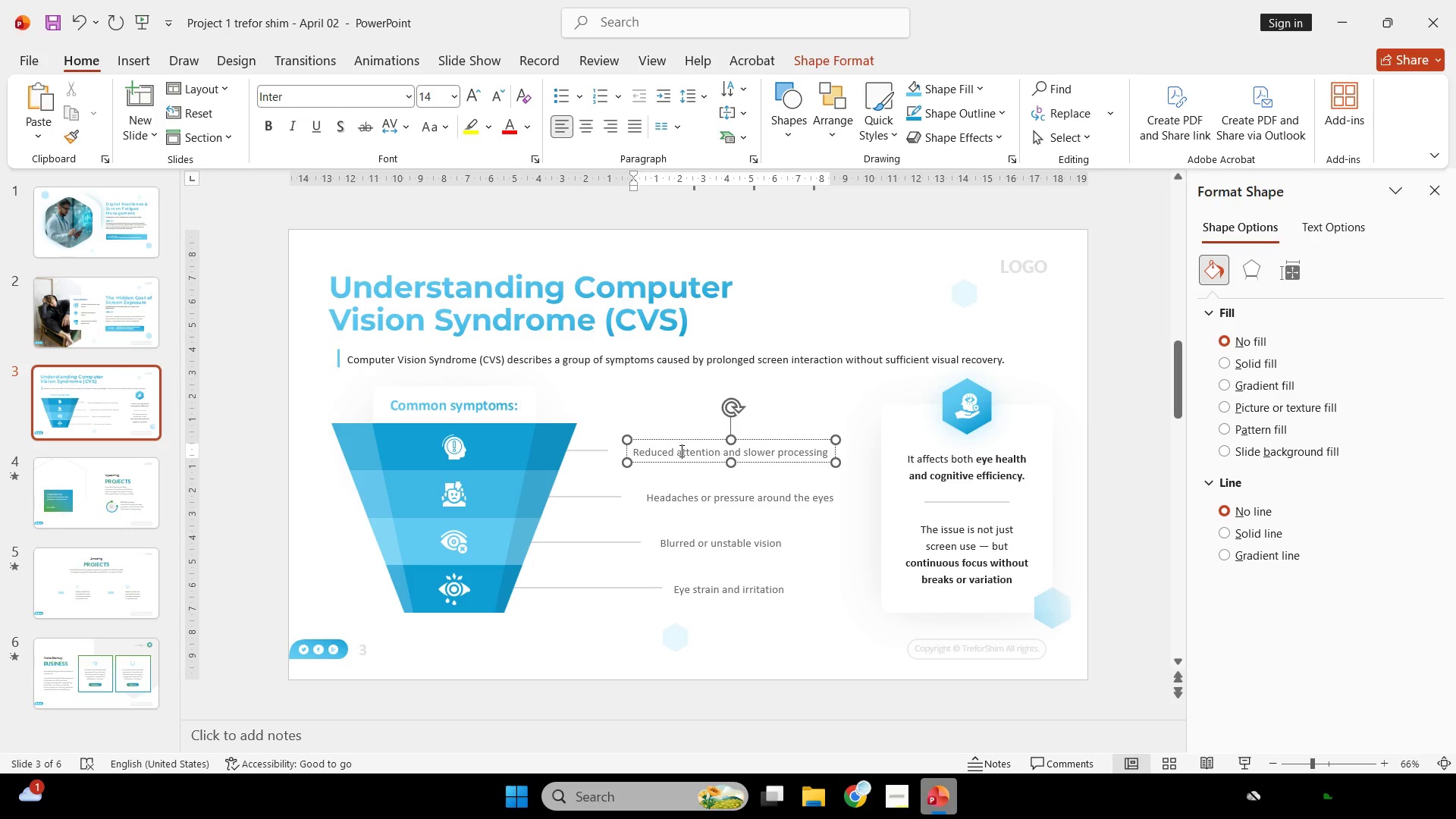 
hold_key(key=ShiftLeft, duration=0.34)
 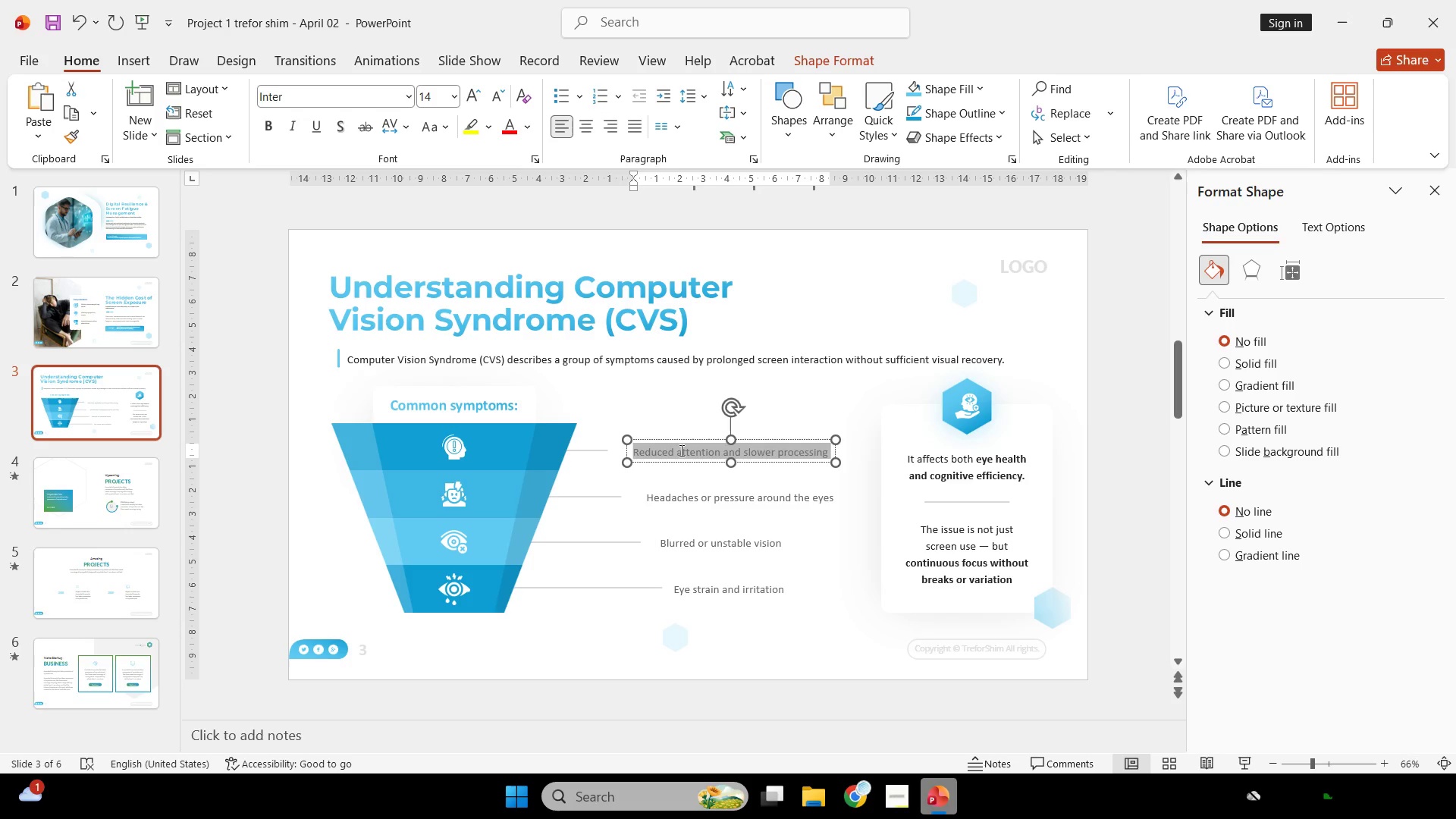 
key(Control+A)
 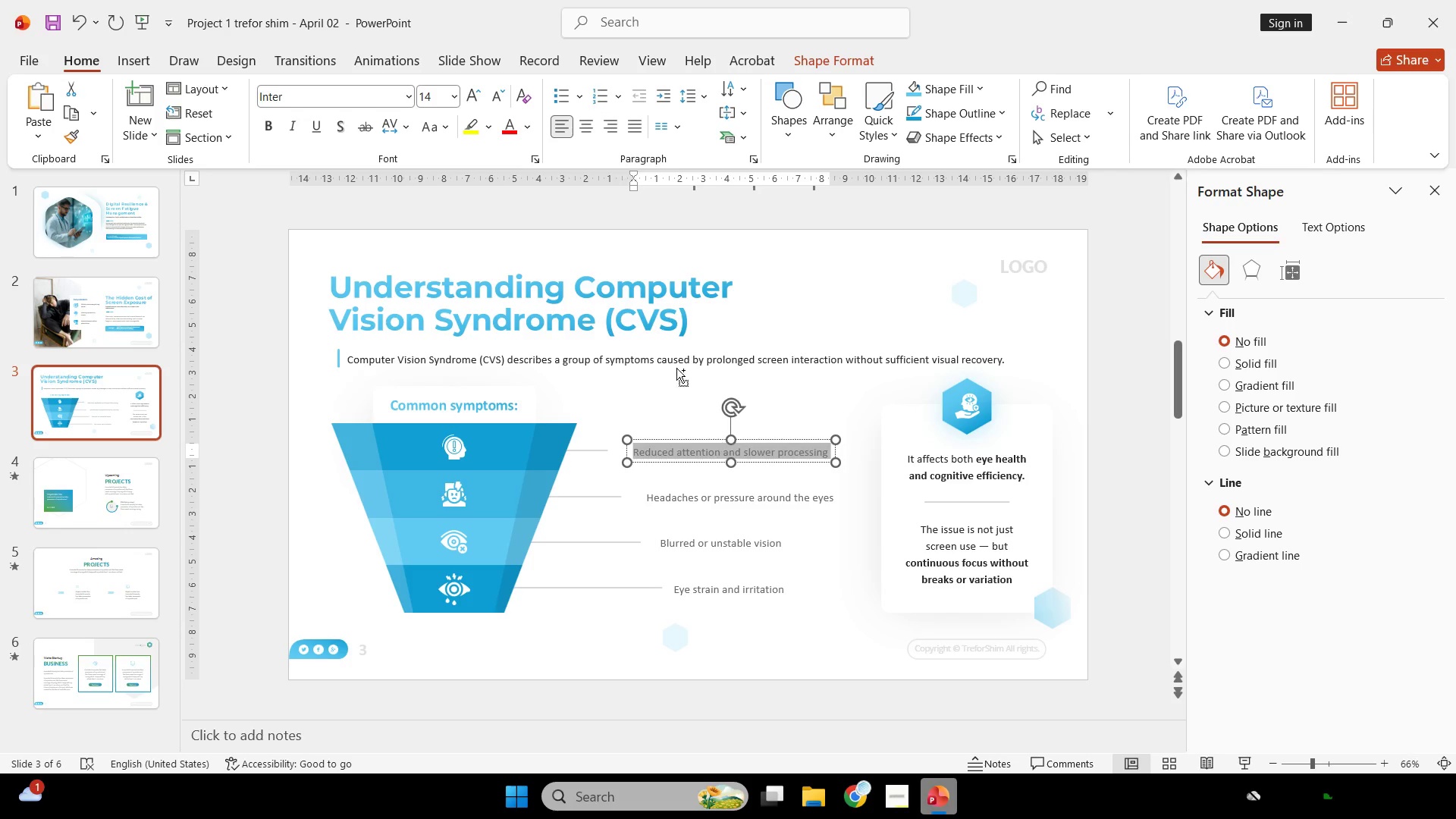 
left_click([623, 319])
 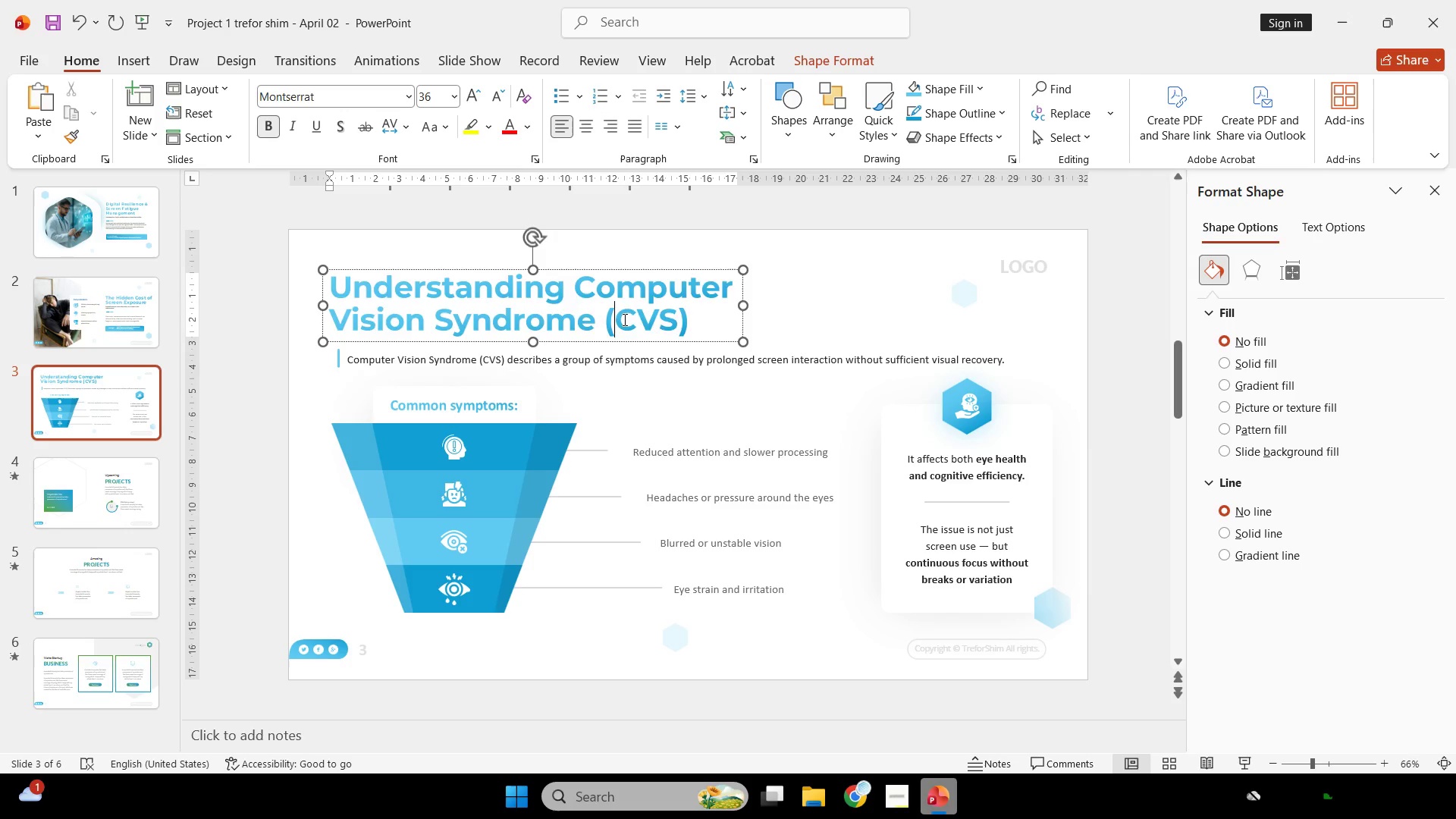 
key(Control+ControlLeft)
 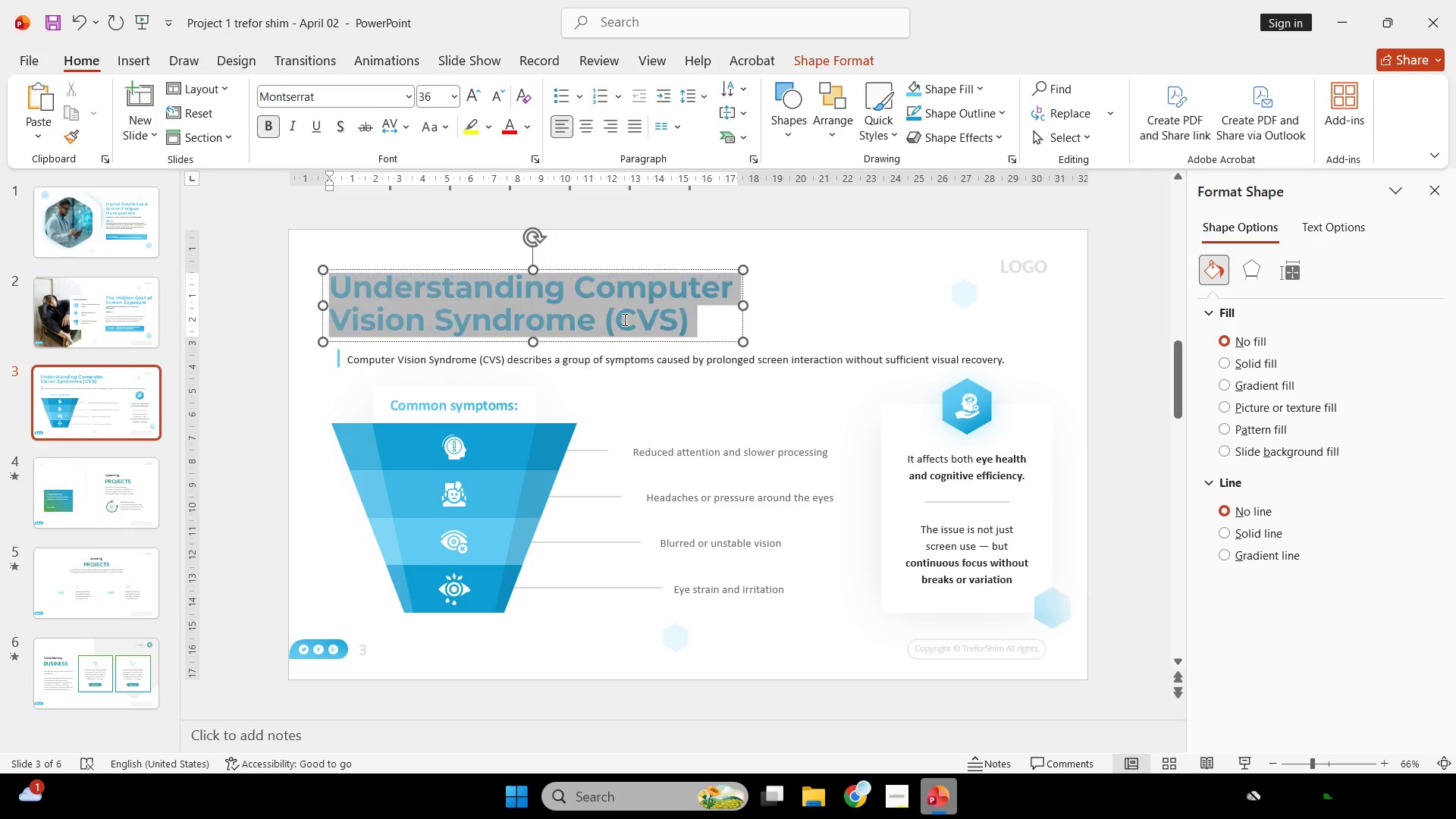 
key(Control+A)
 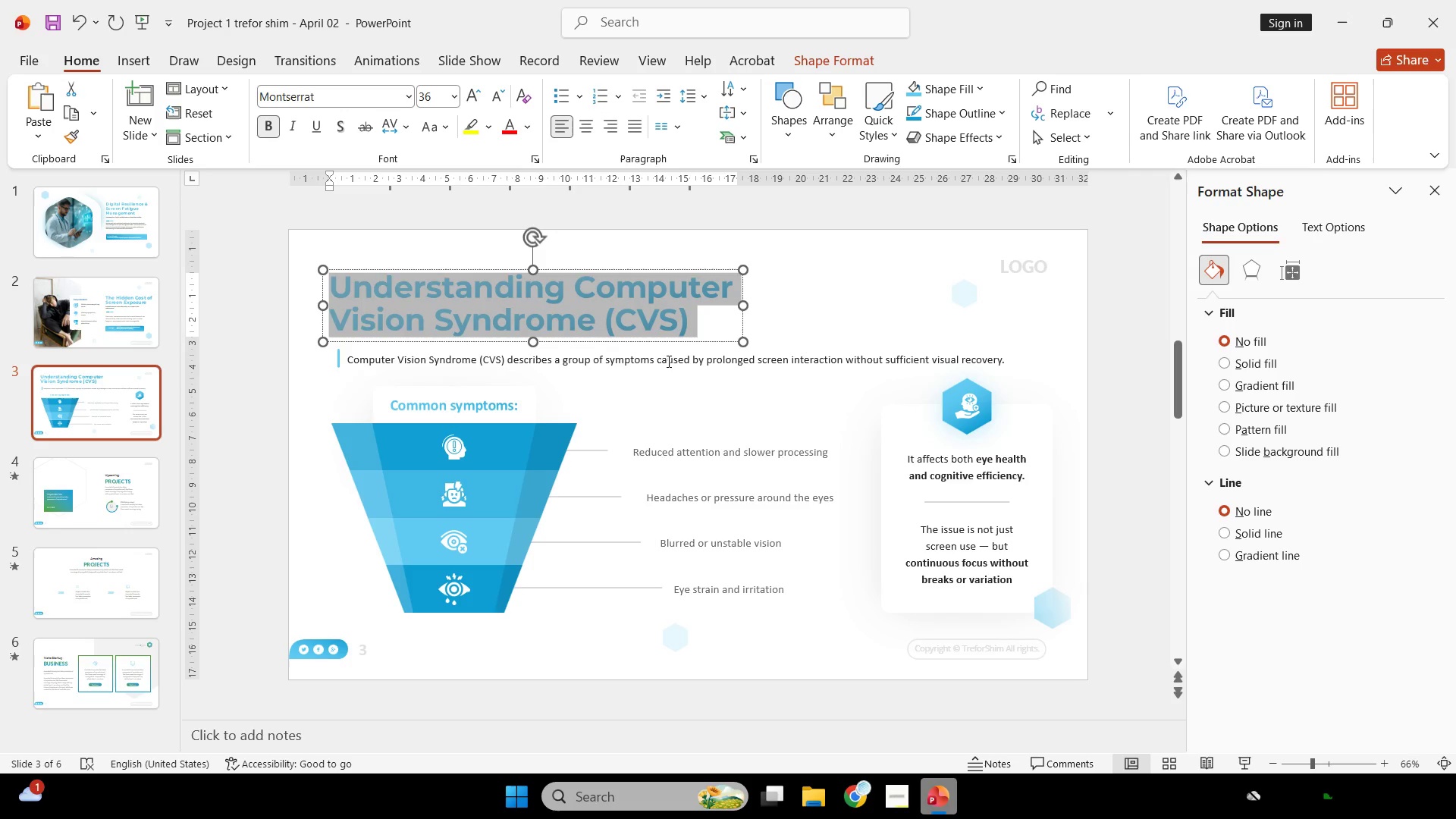 
key(Control+C)
 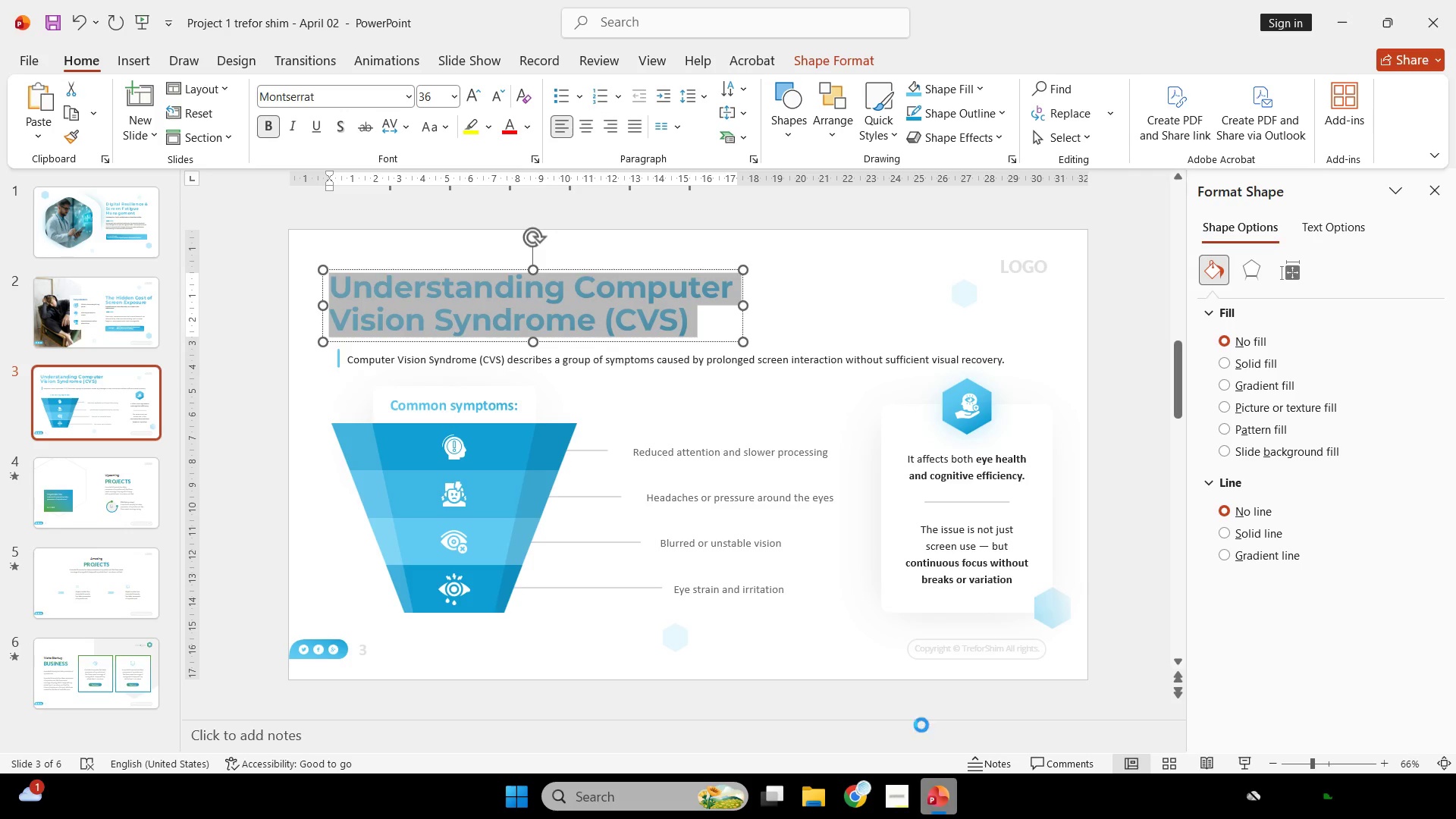 
key(Control+C)
 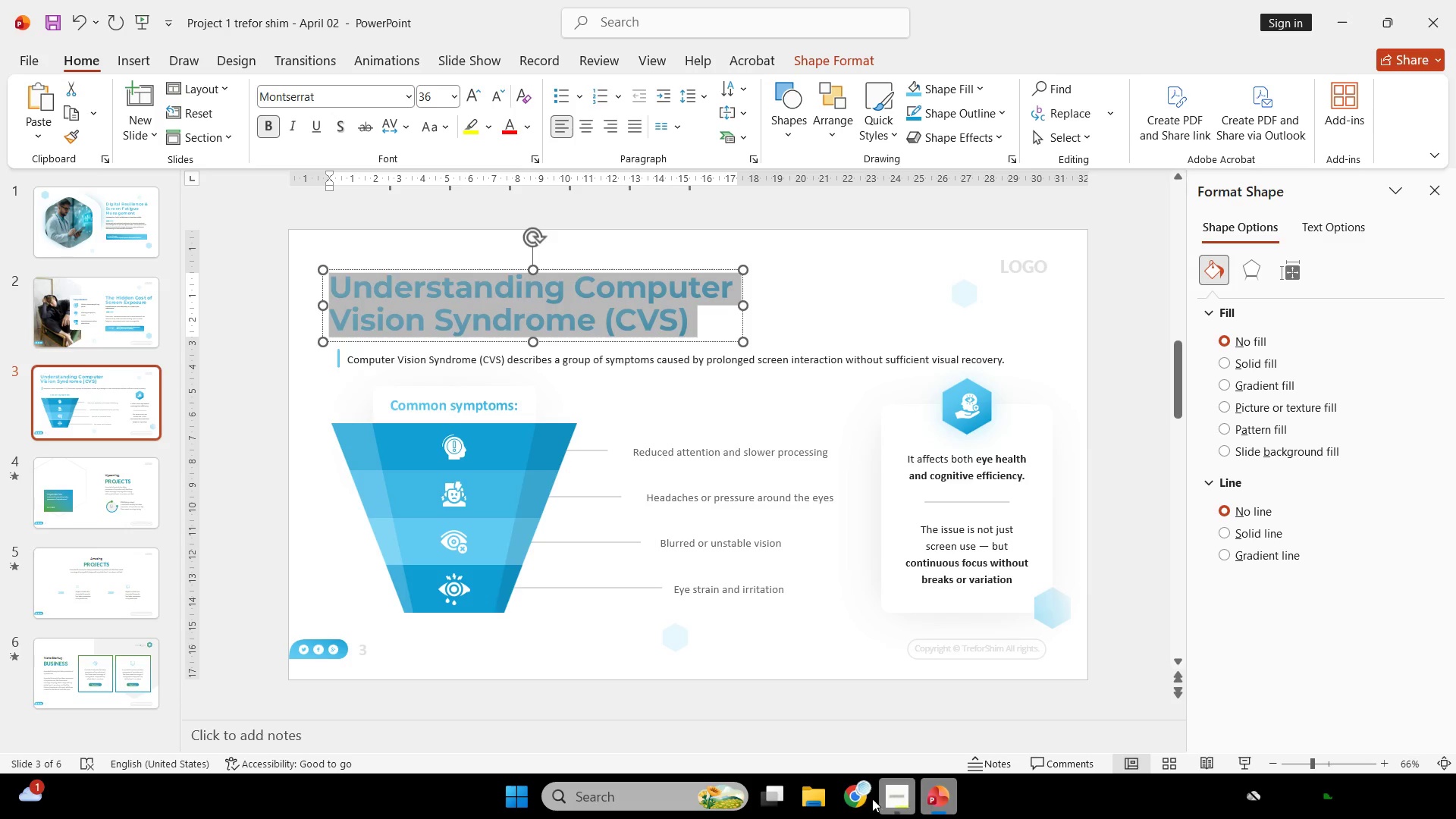 
left_click([862, 799])
 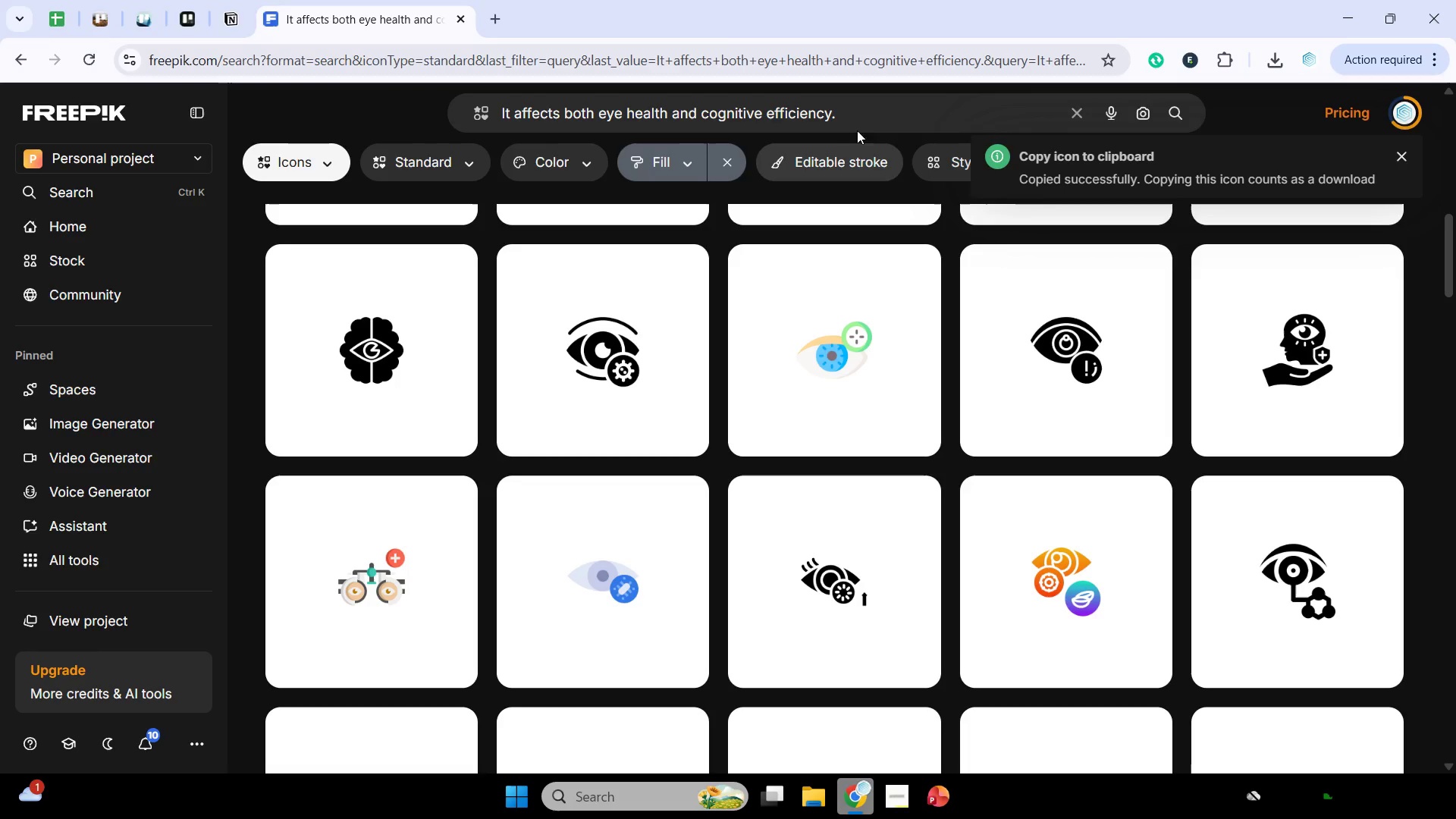 
left_click_drag(start_coordinate=[863, 125], to_coordinate=[507, 114])
 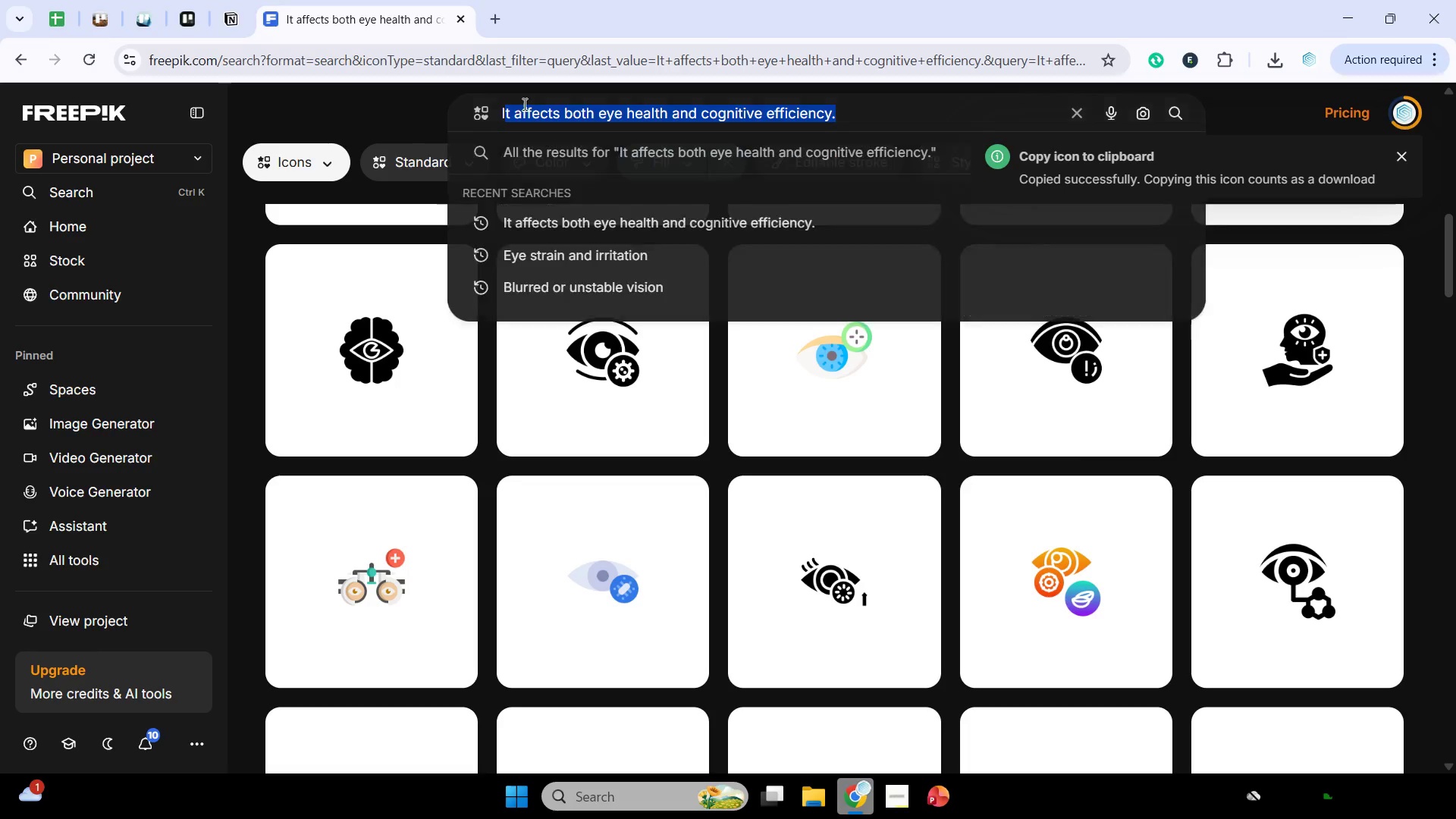 
key(Control+V)
 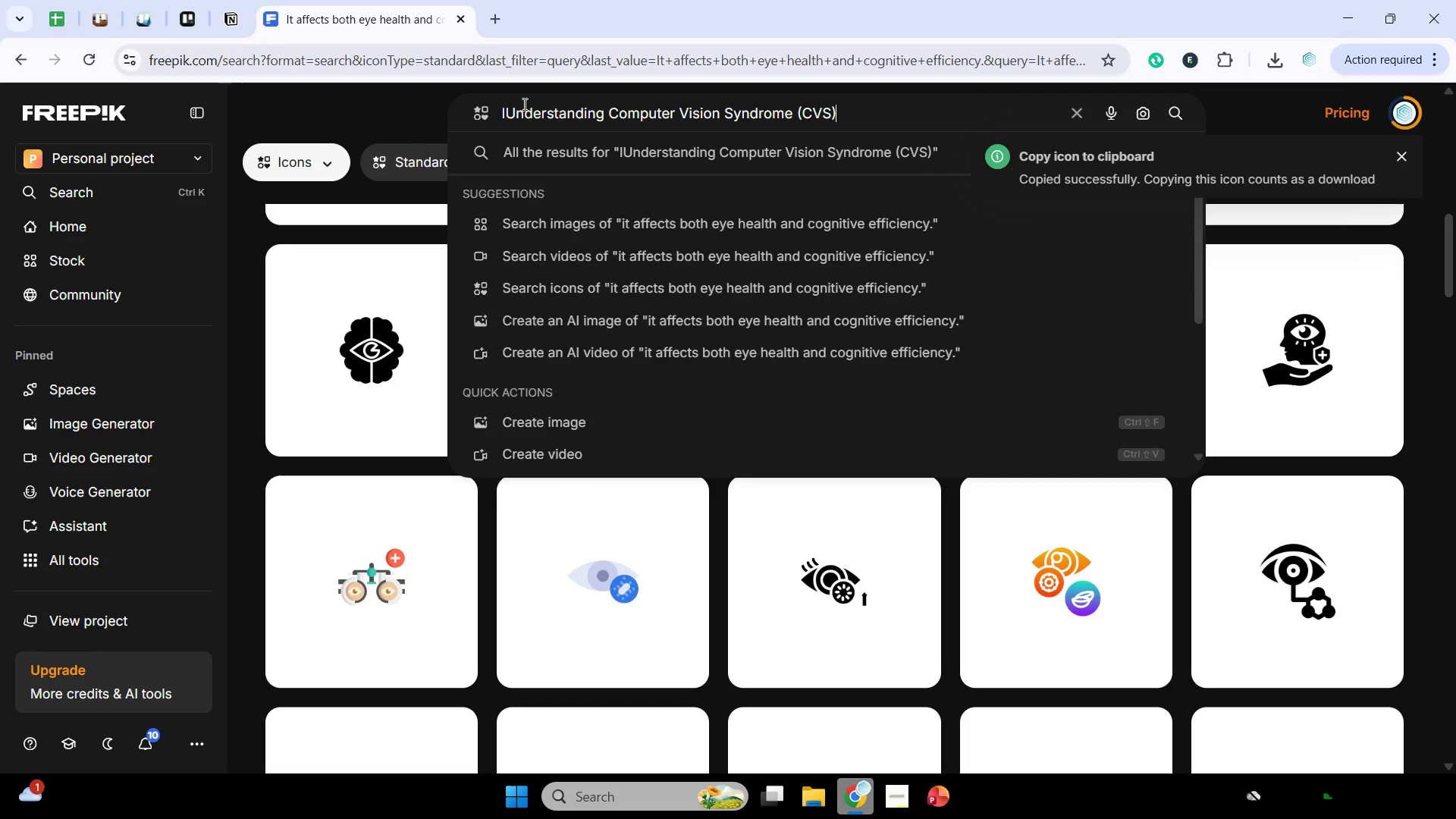 
key(Control+A)
 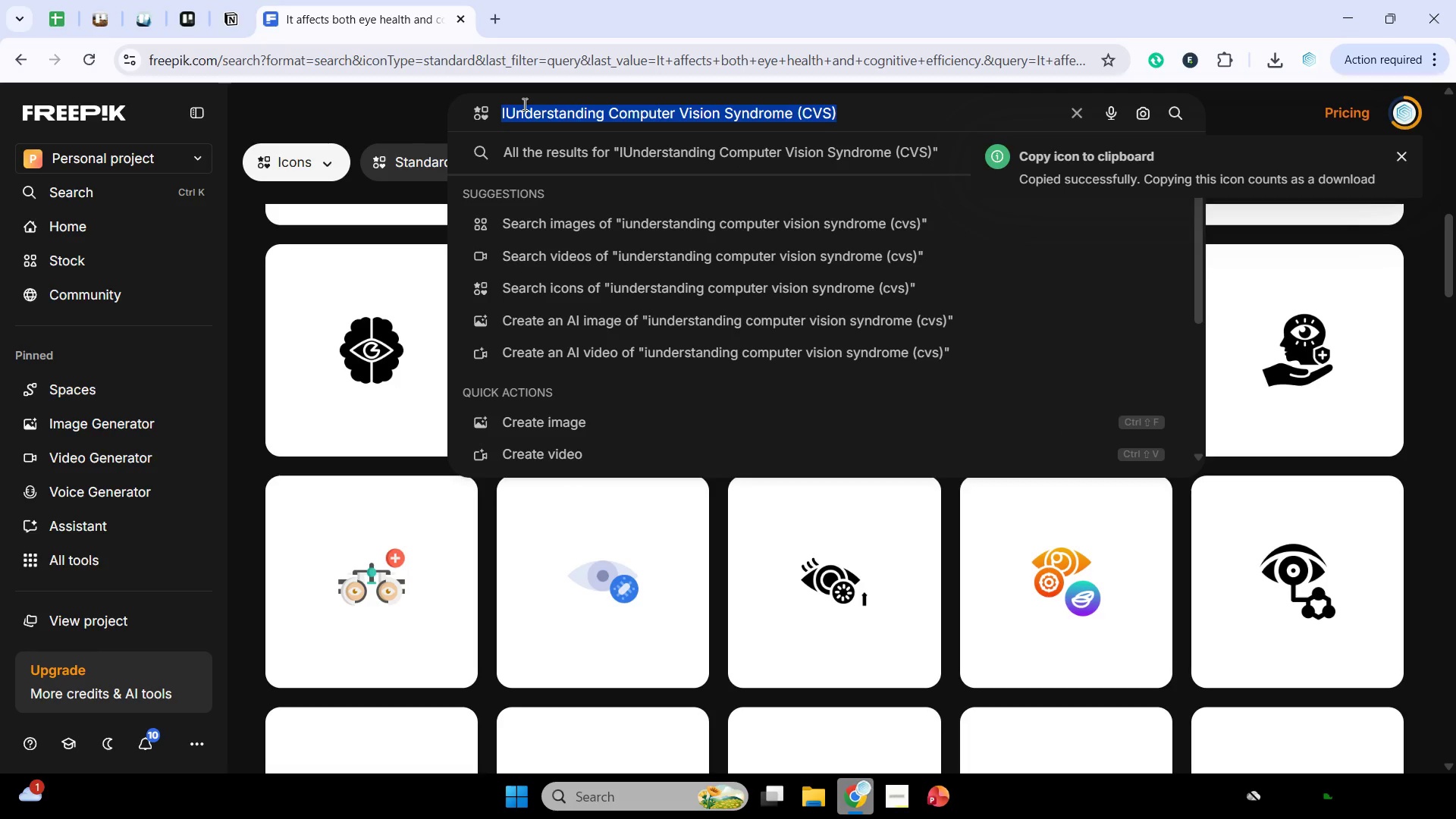 
key(Control+V)
 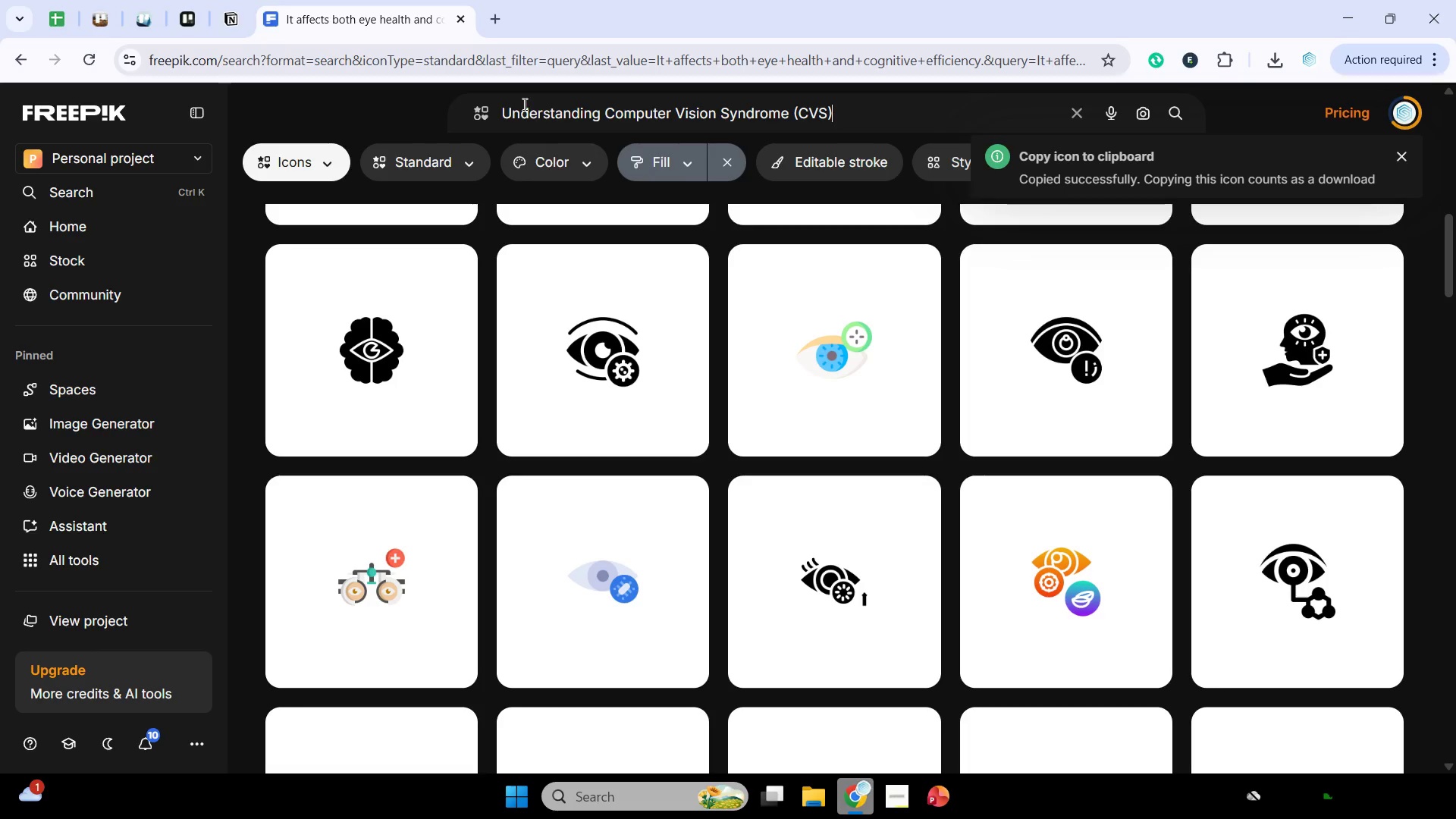 
key(Enter)
 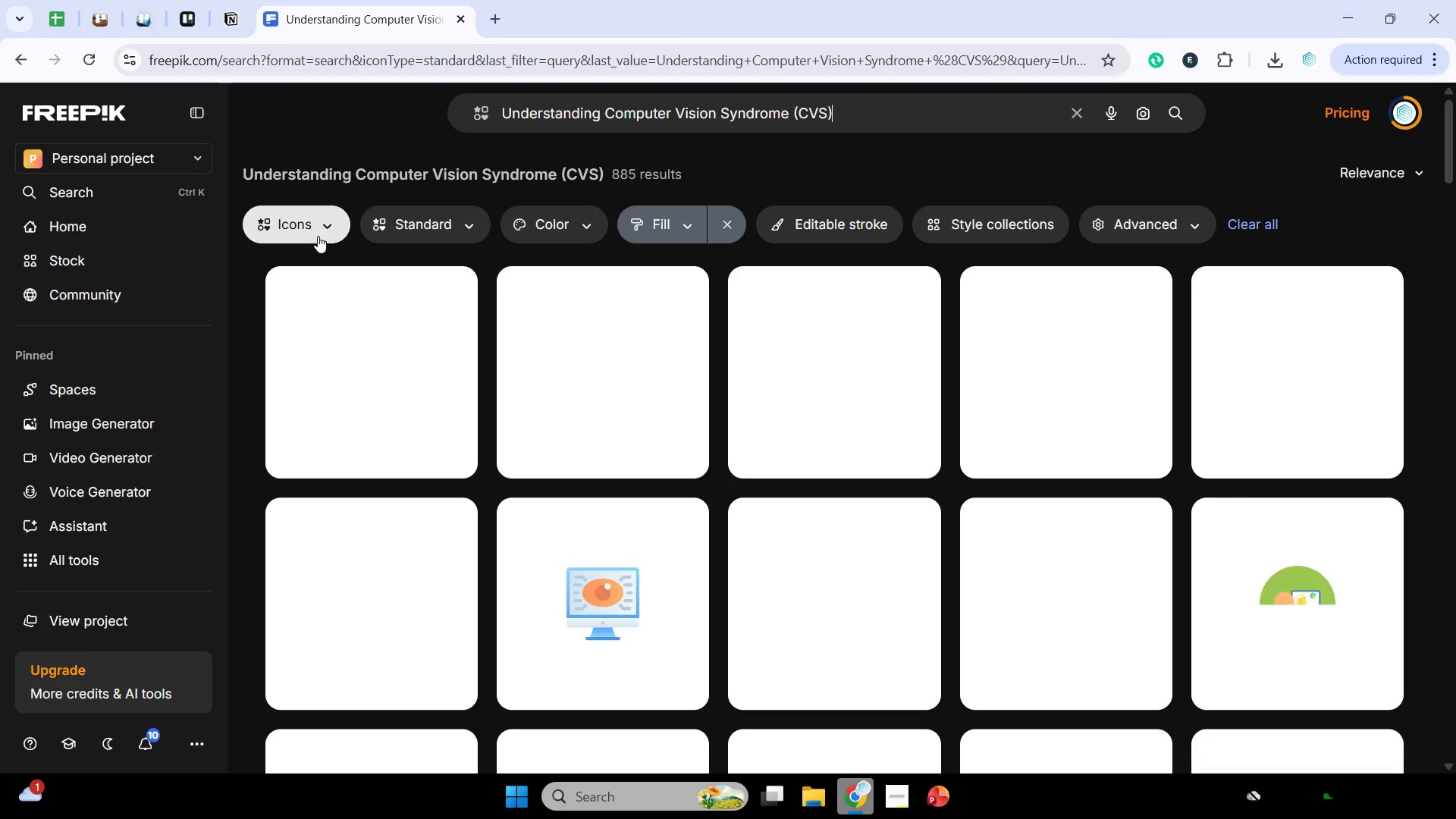 
left_click([328, 224])
 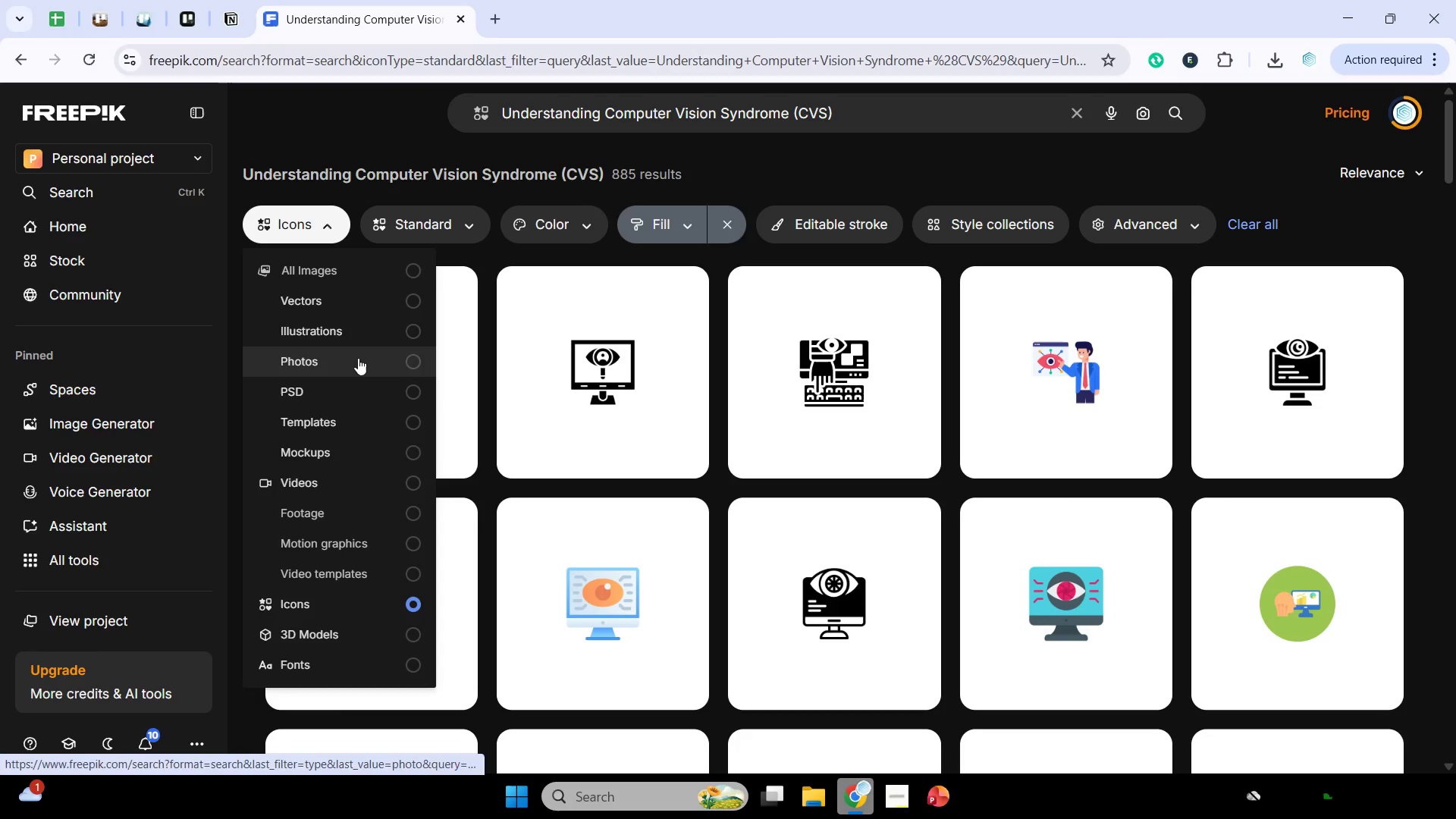 
left_click([357, 358])
 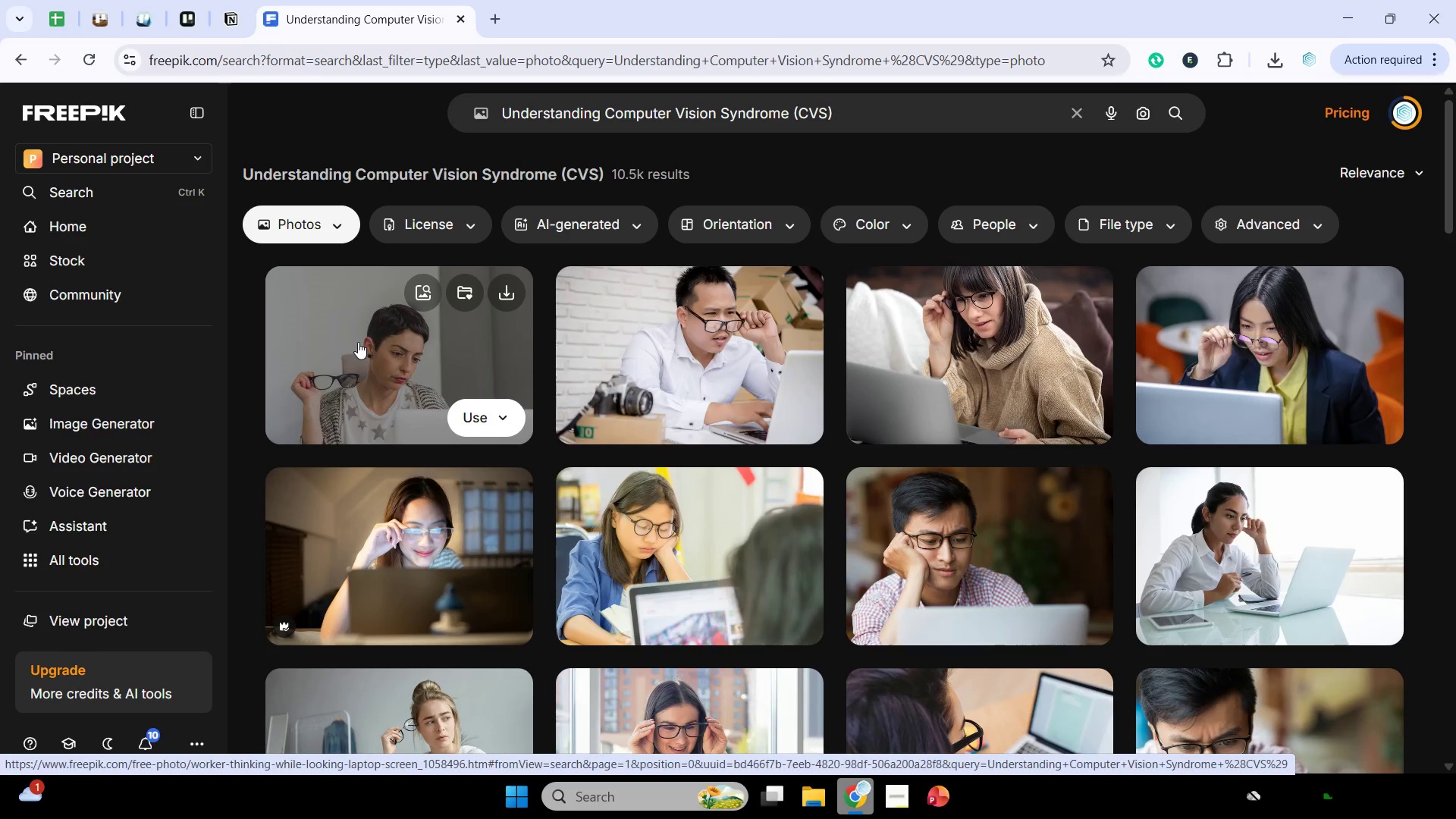 
wait(7.91)
 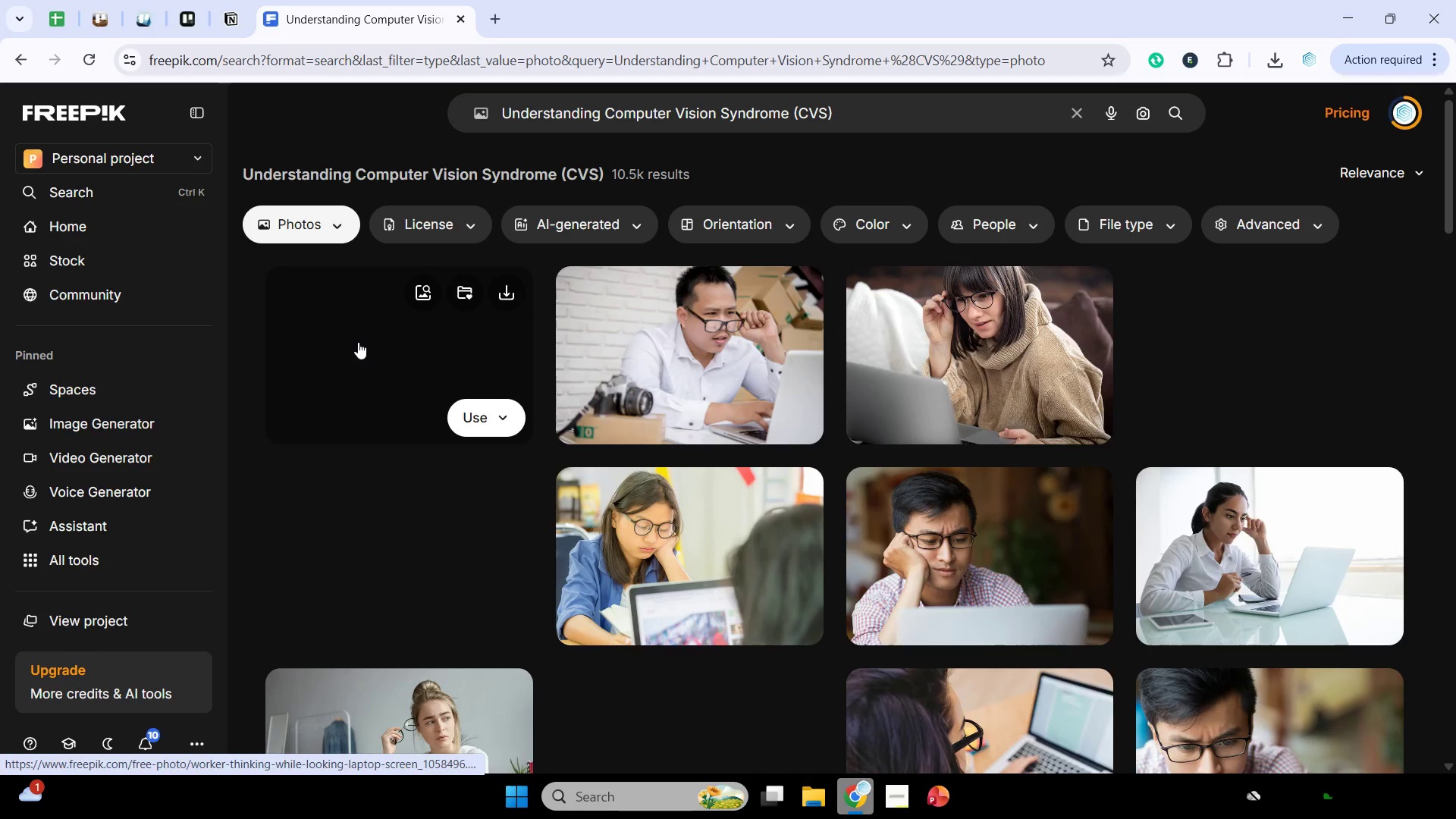 
scroll: coordinate [419, 362], scroll_direction: none, amount: 0.0
 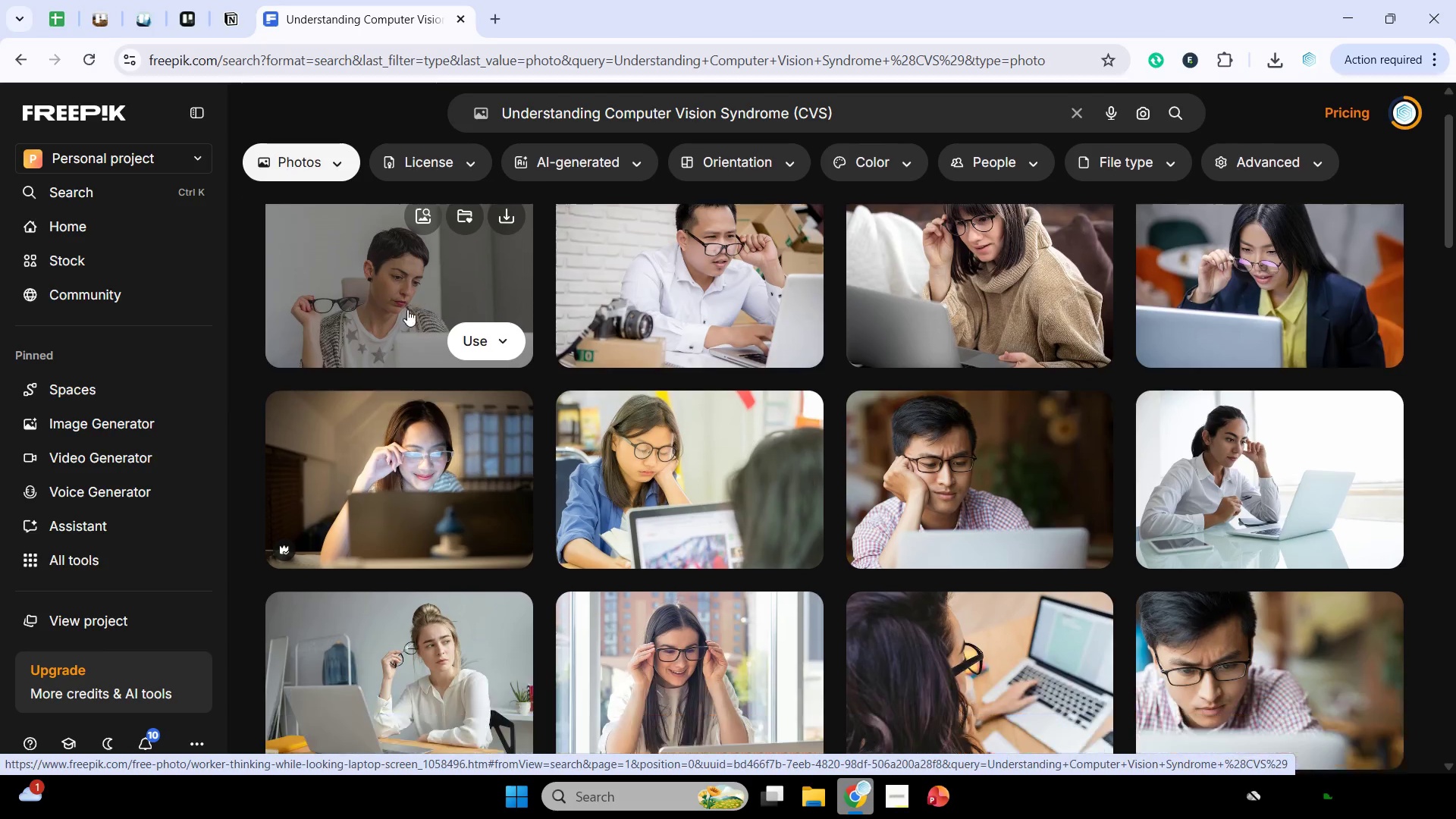 
mouse_move([428, 303])
 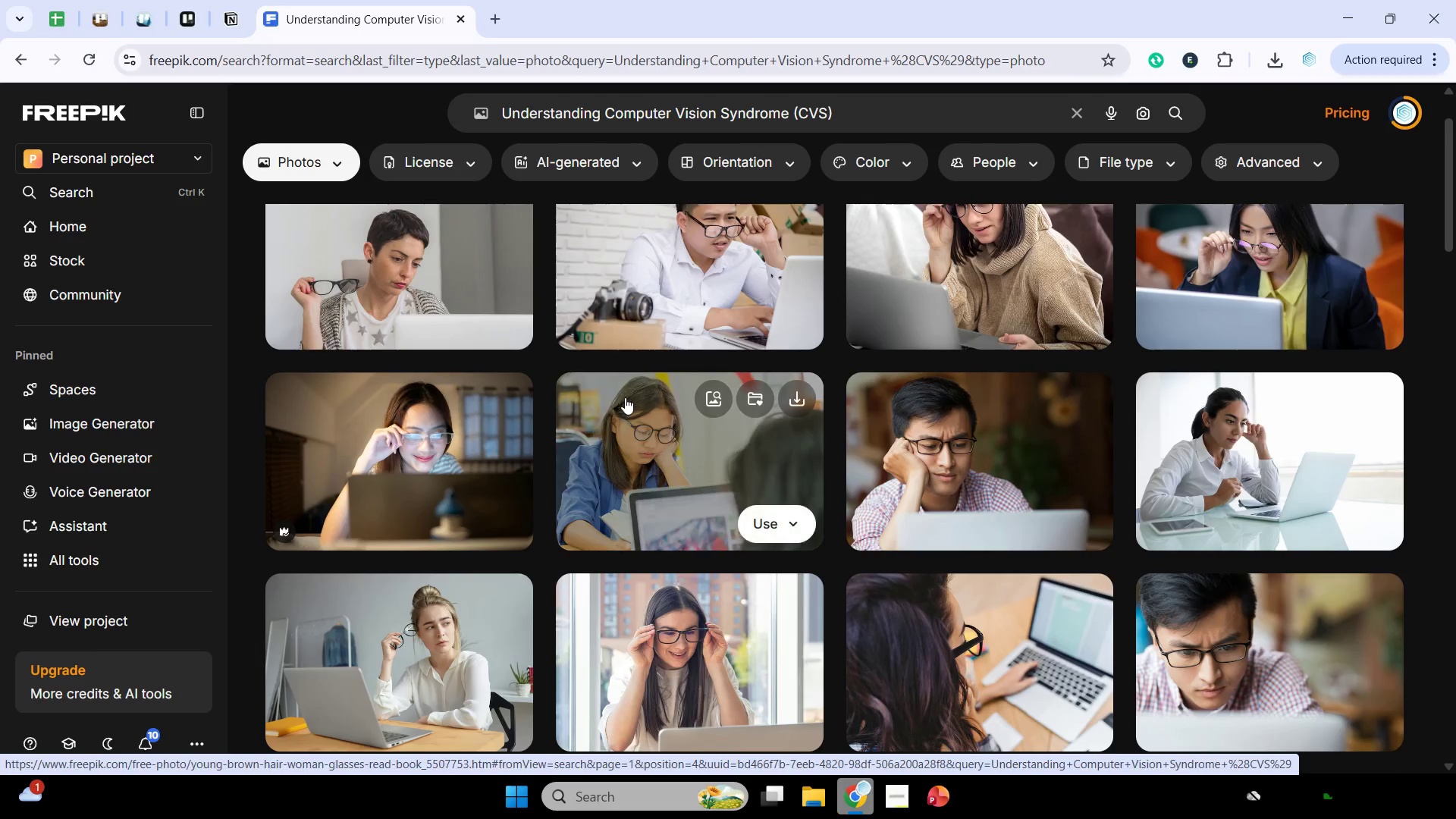 
scroll: coordinate [920, 221], scroll_direction: down, amount: 7.0
 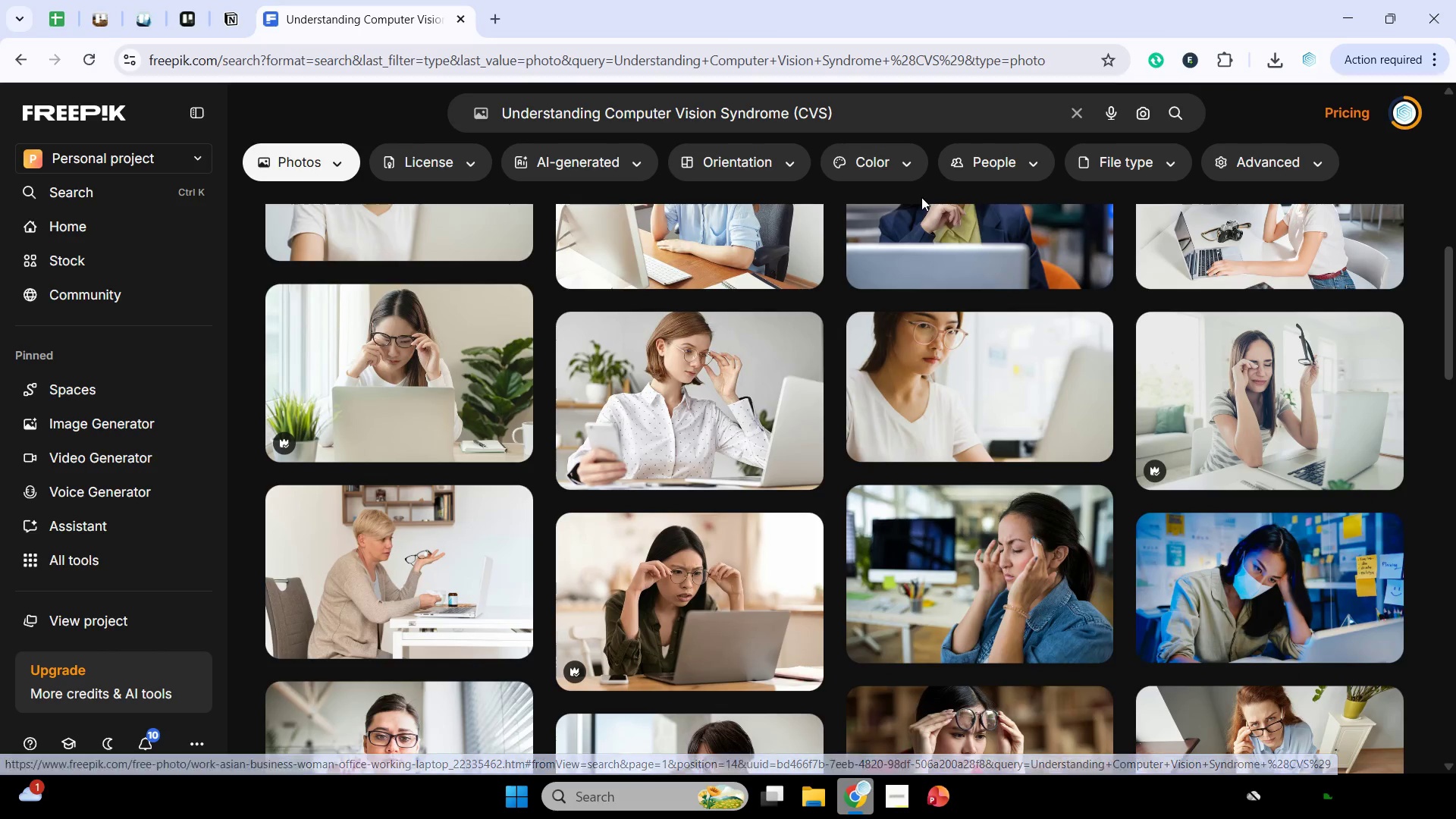 
scroll: coordinate [926, 221], scroll_direction: down, amount: 6.0
 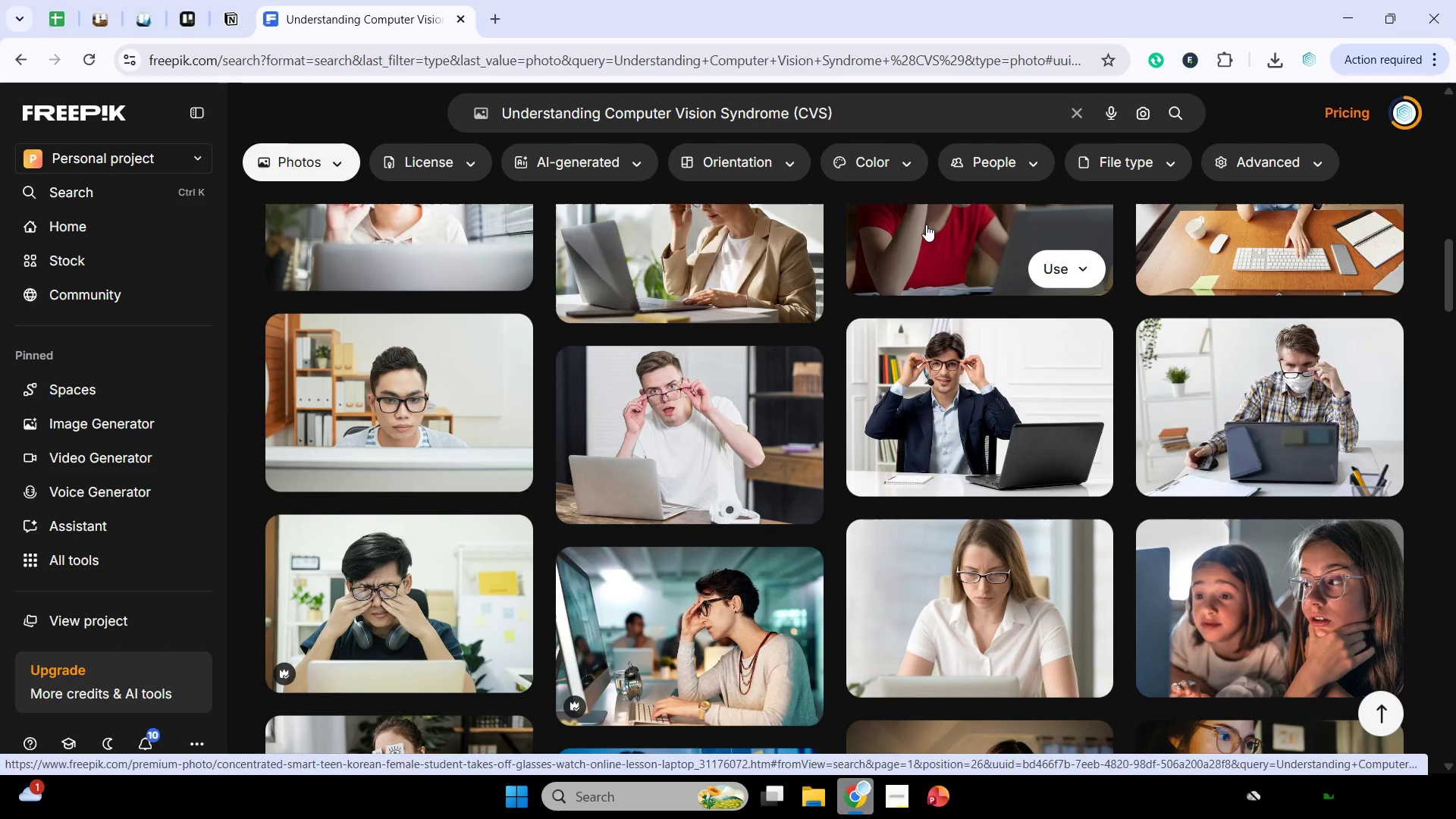 
scroll: coordinate [927, 228], scroll_direction: down, amount: 6.0
 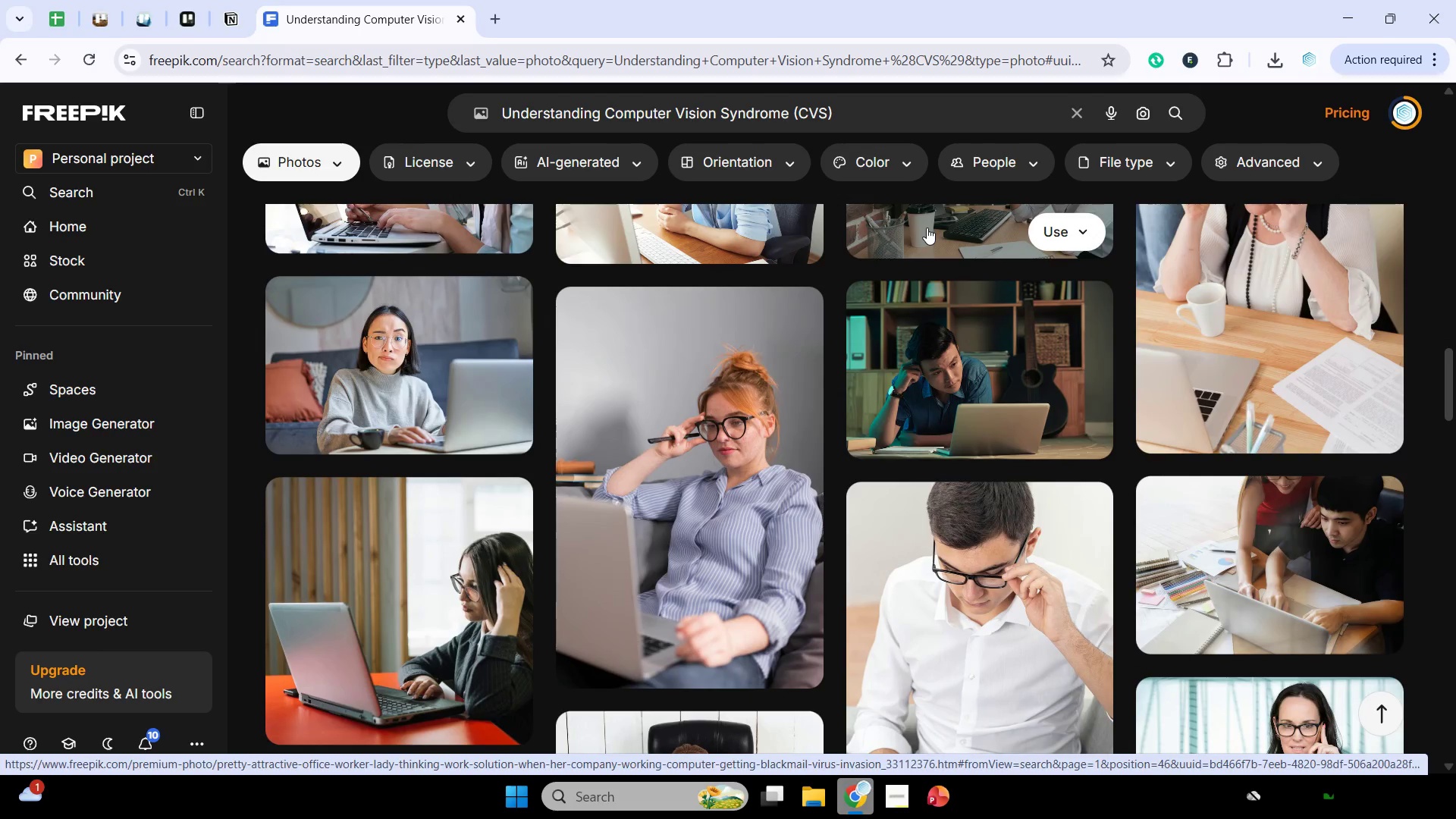 
scroll: coordinate [926, 226], scroll_direction: down, amount: 8.0
 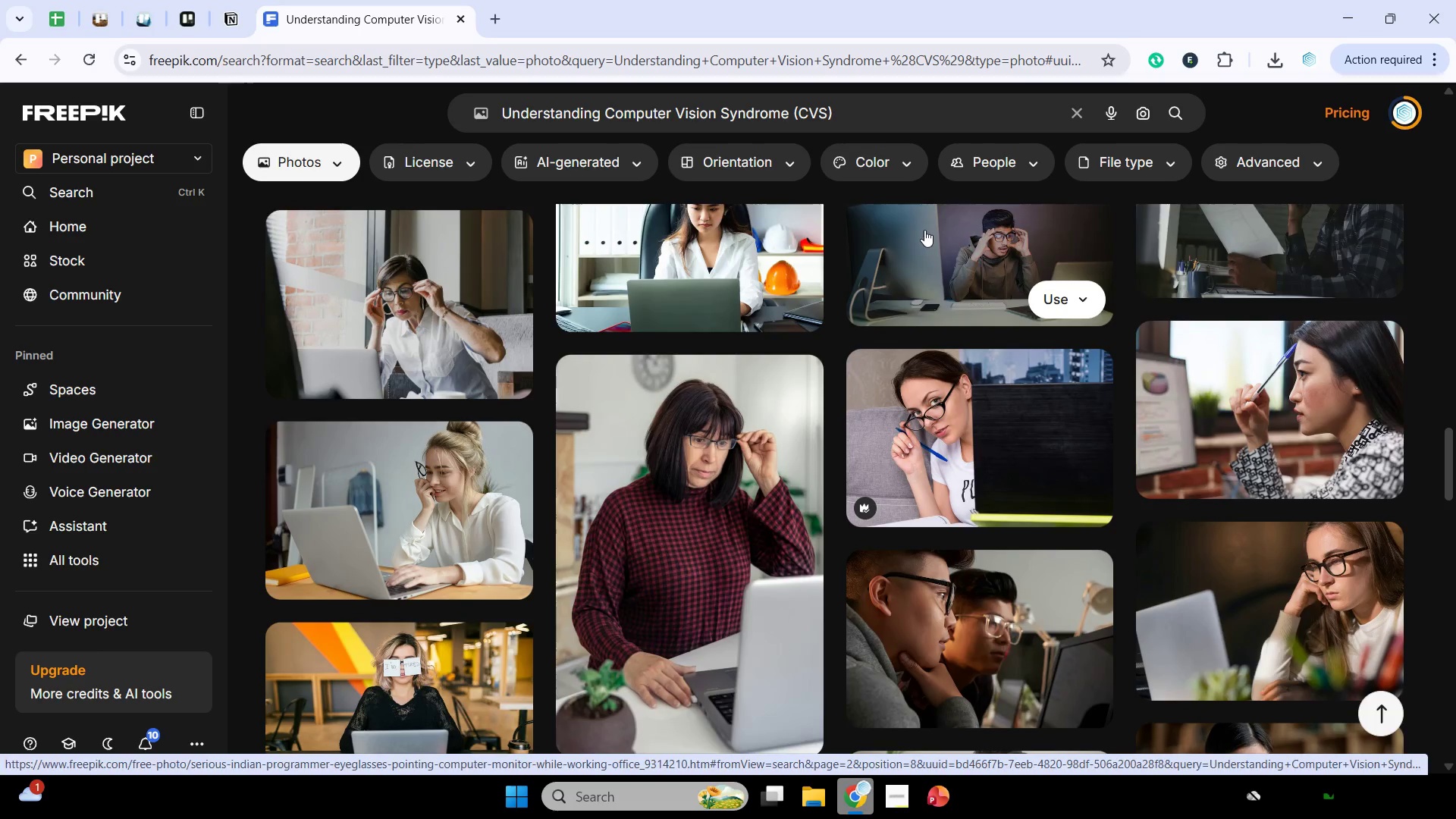 
scroll: coordinate [922, 243], scroll_direction: down, amount: 8.0
 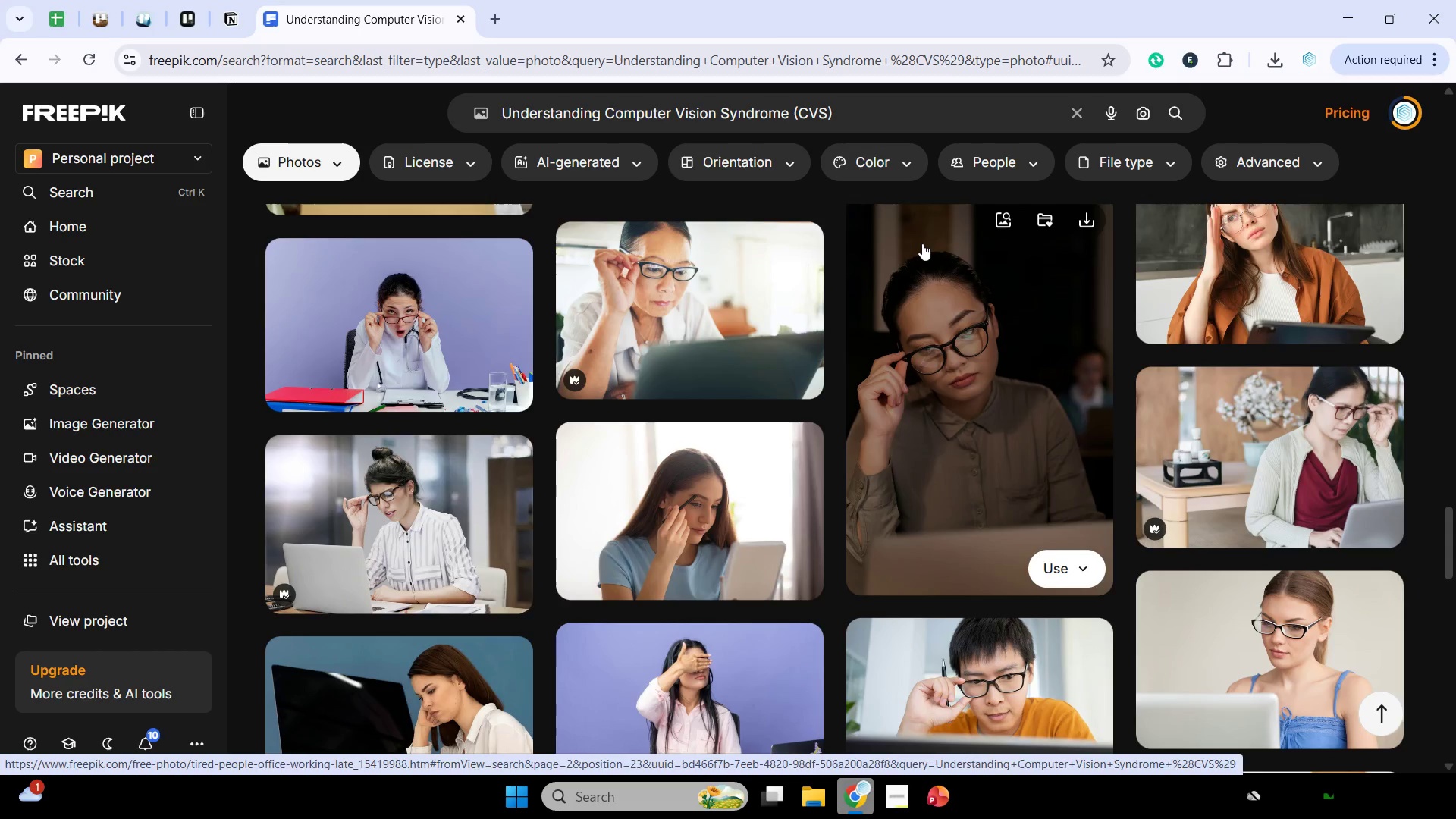 
scroll: coordinate [902, 217], scroll_direction: down, amount: 8.0
 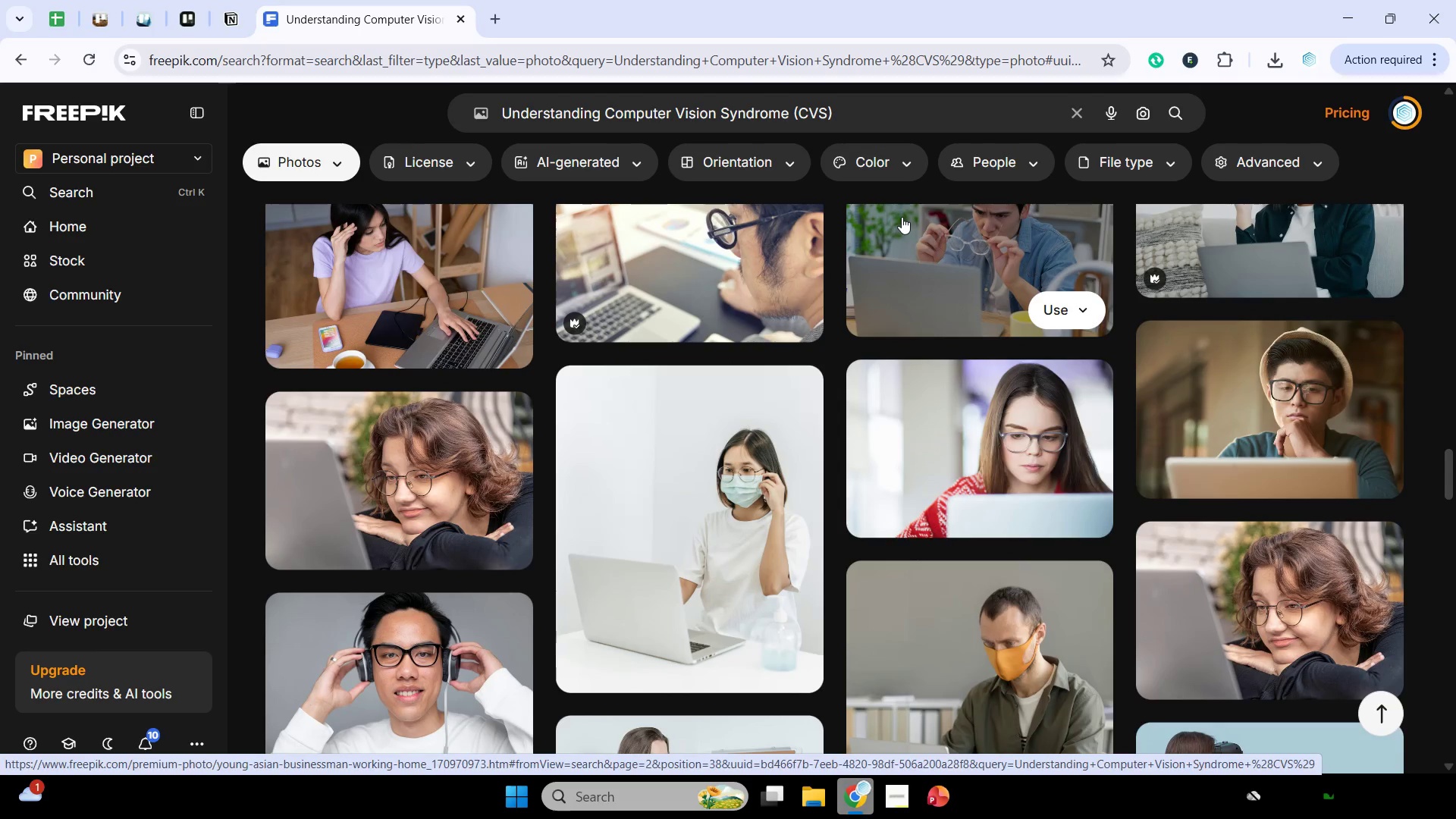 
wait(11.78)
 